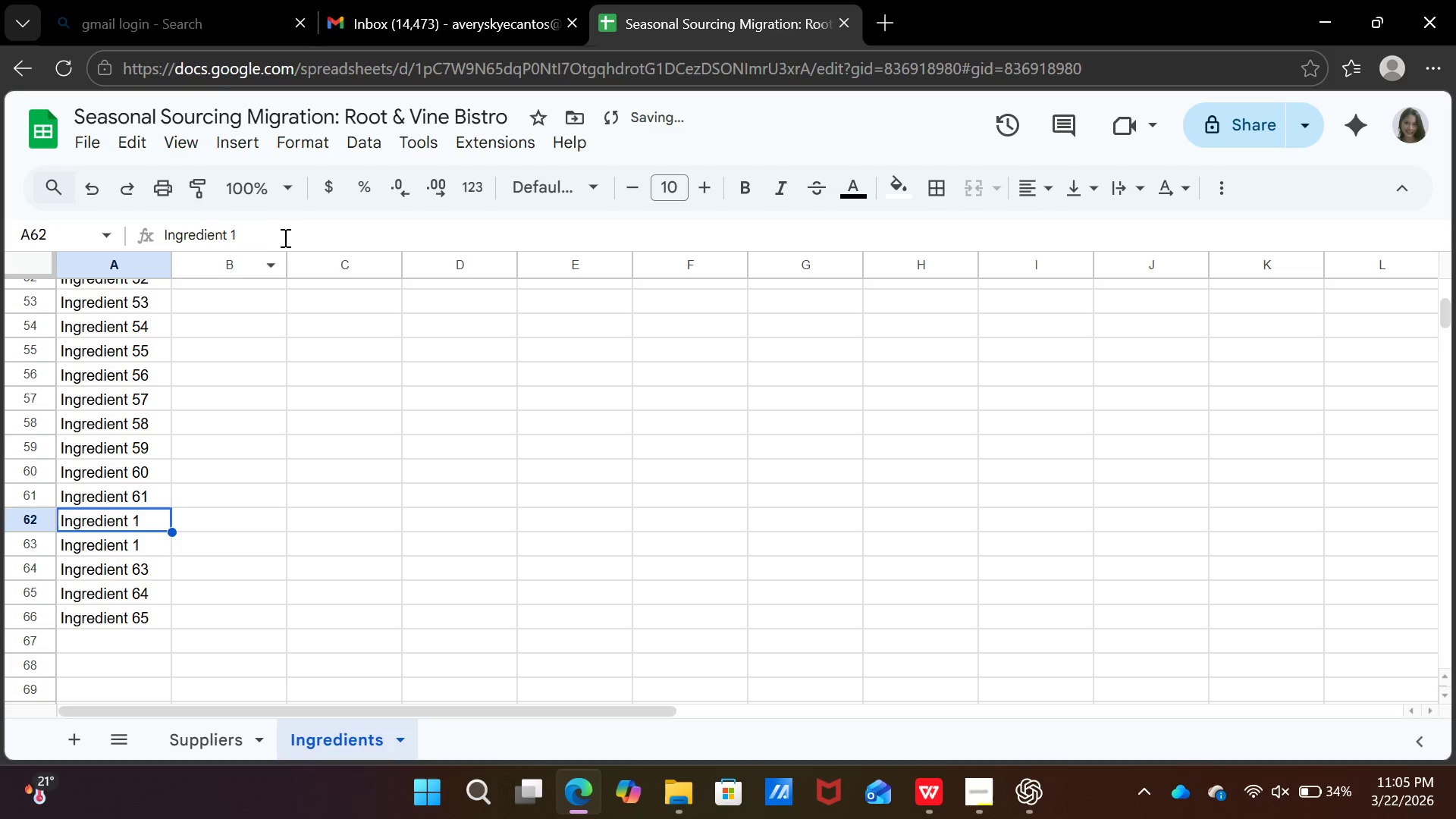 
left_click([285, 237])
 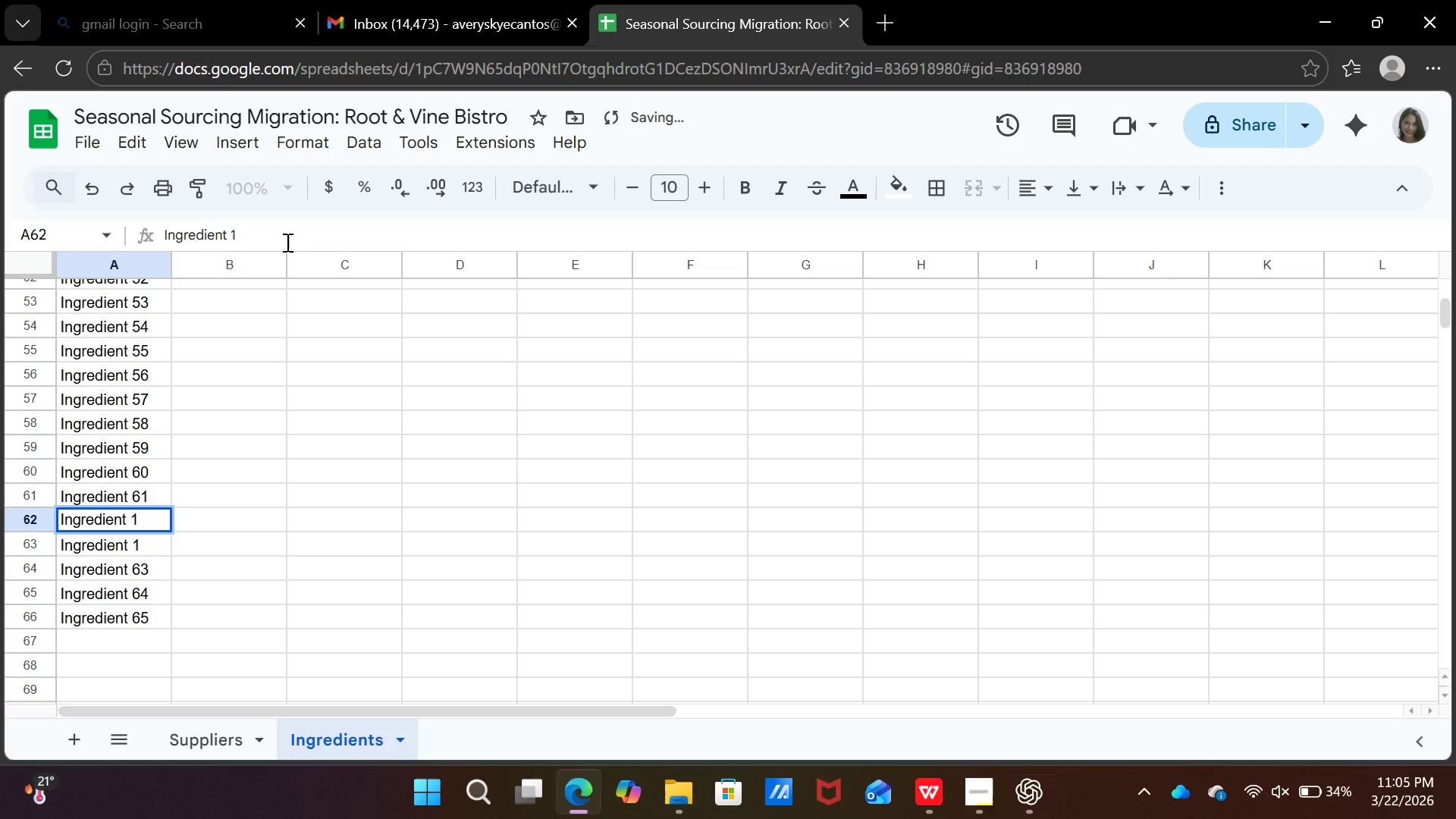 
key(Backspace)
type(62)
 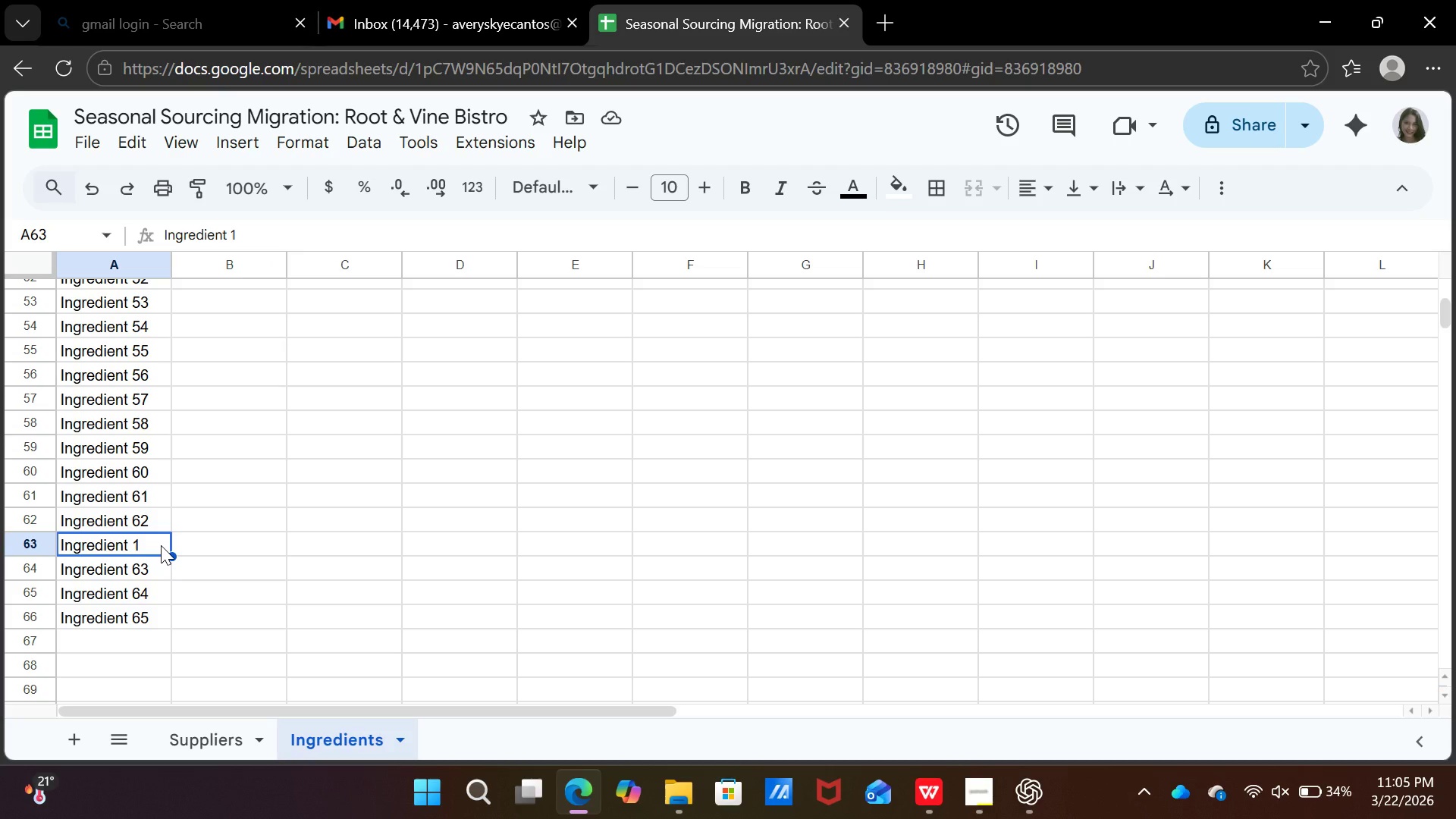 
wait(16.98)
 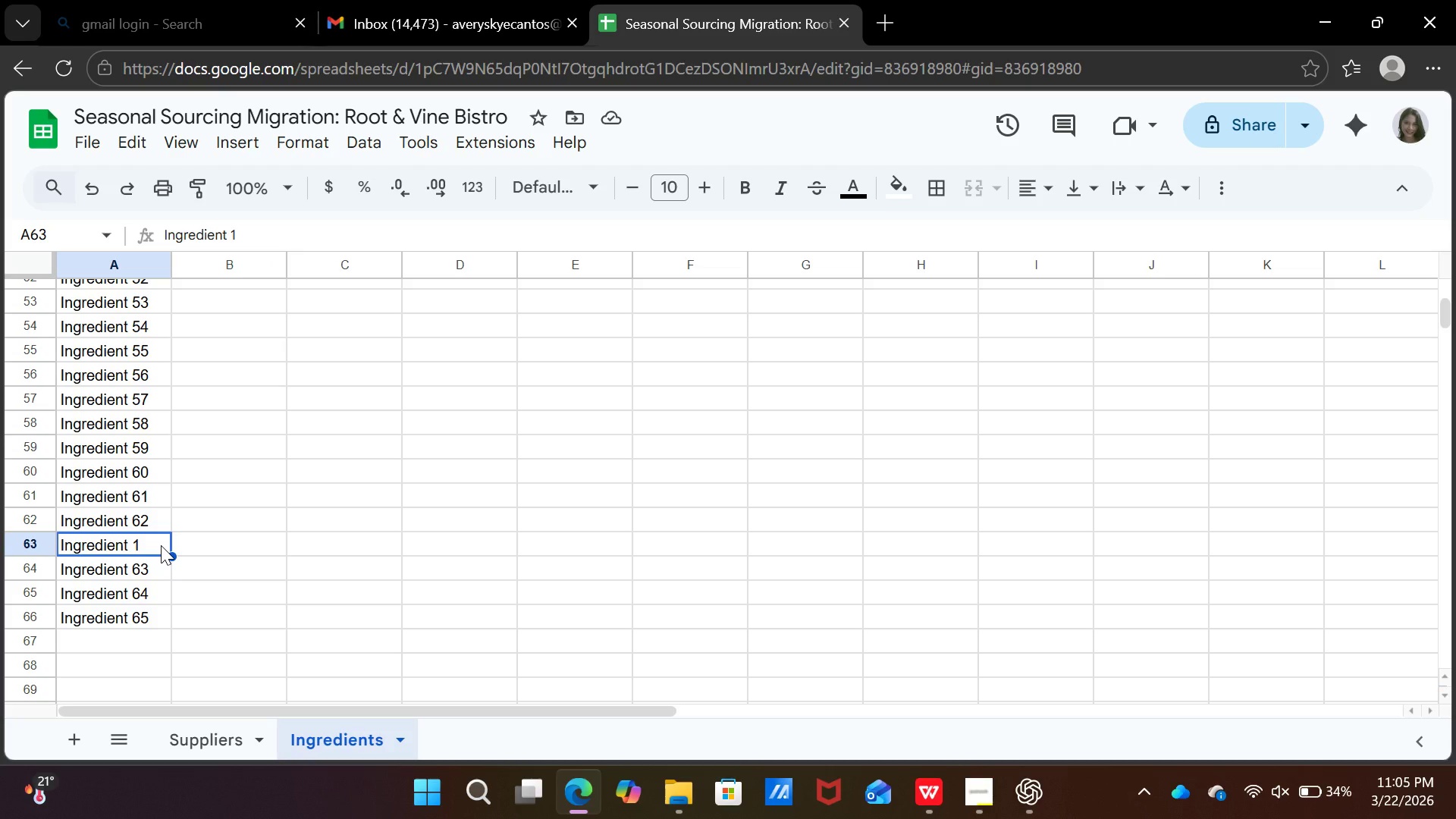 
left_click([289, 226])
 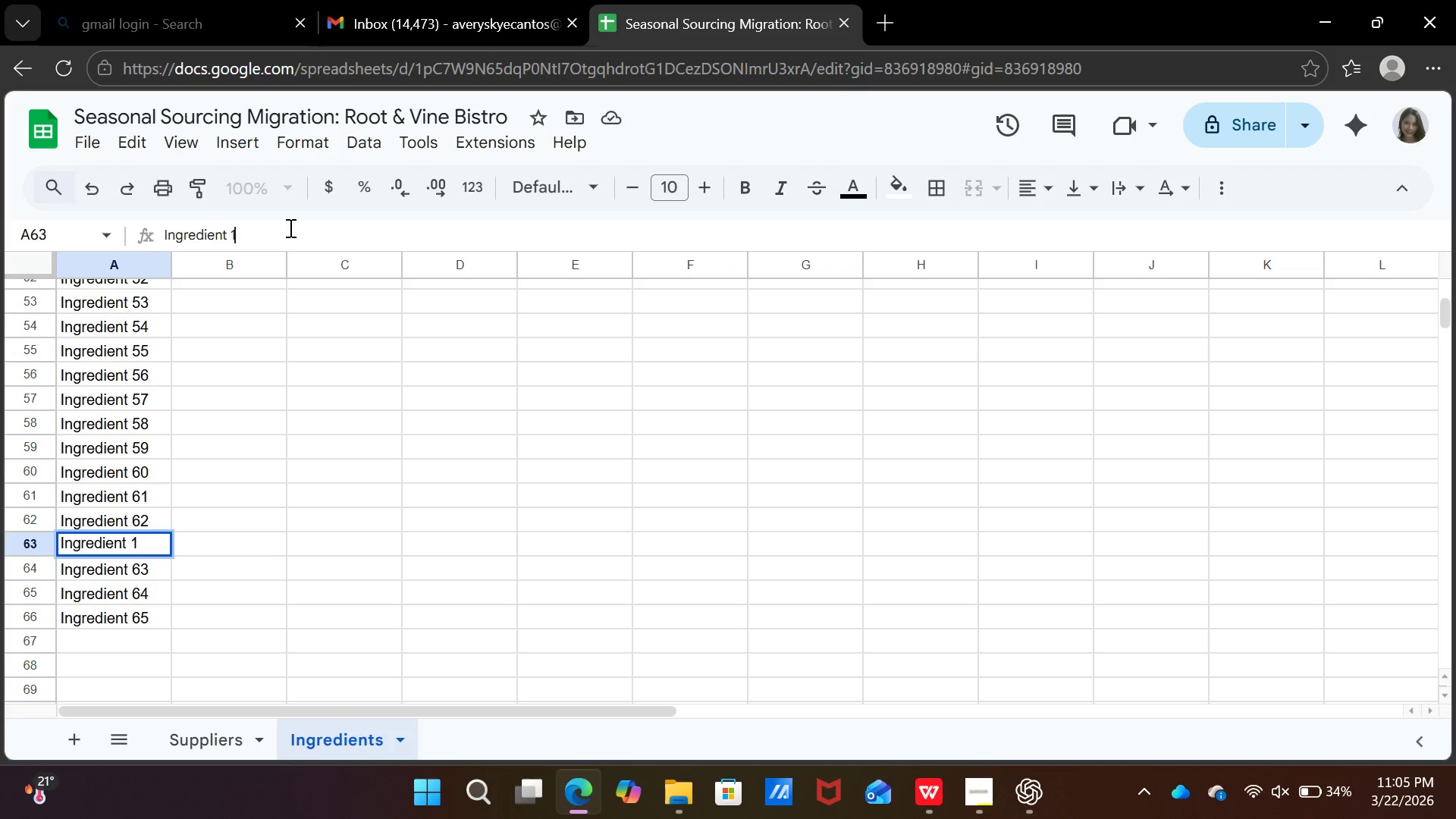 
key(Backspace)
type(64)
key(Backspace)
type(3)
 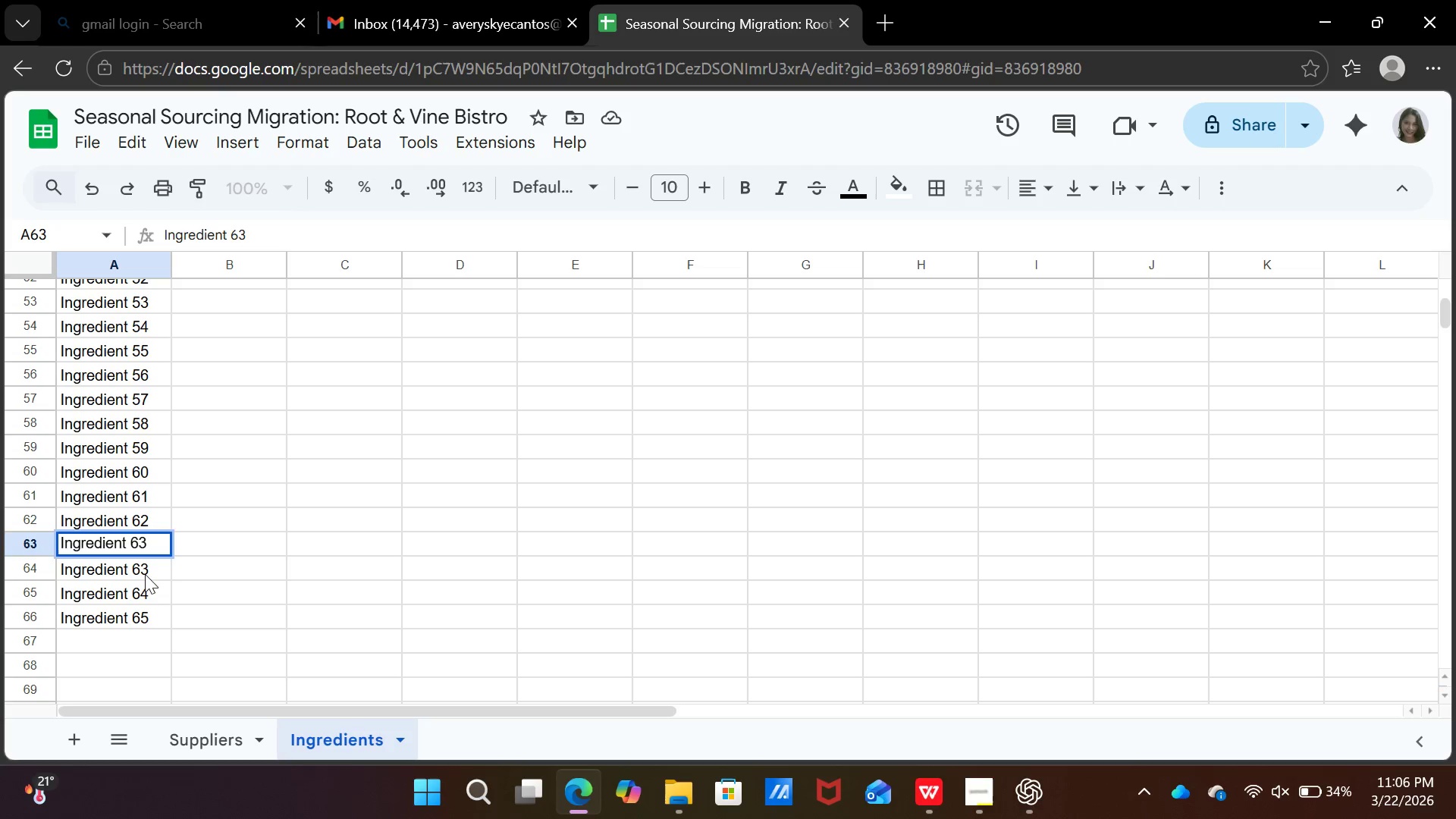 
left_click([145, 574])
 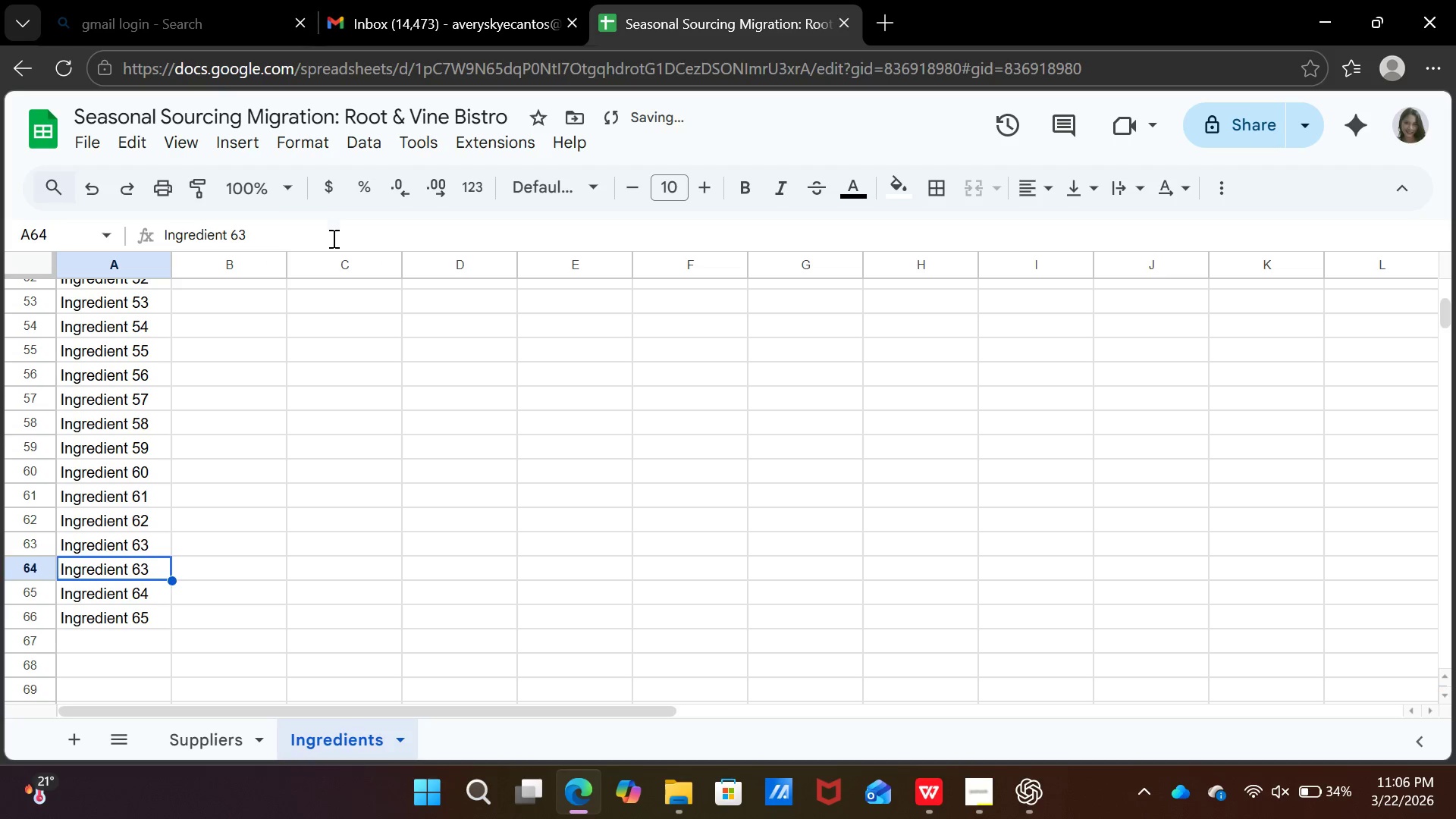 
double_click([332, 242])
 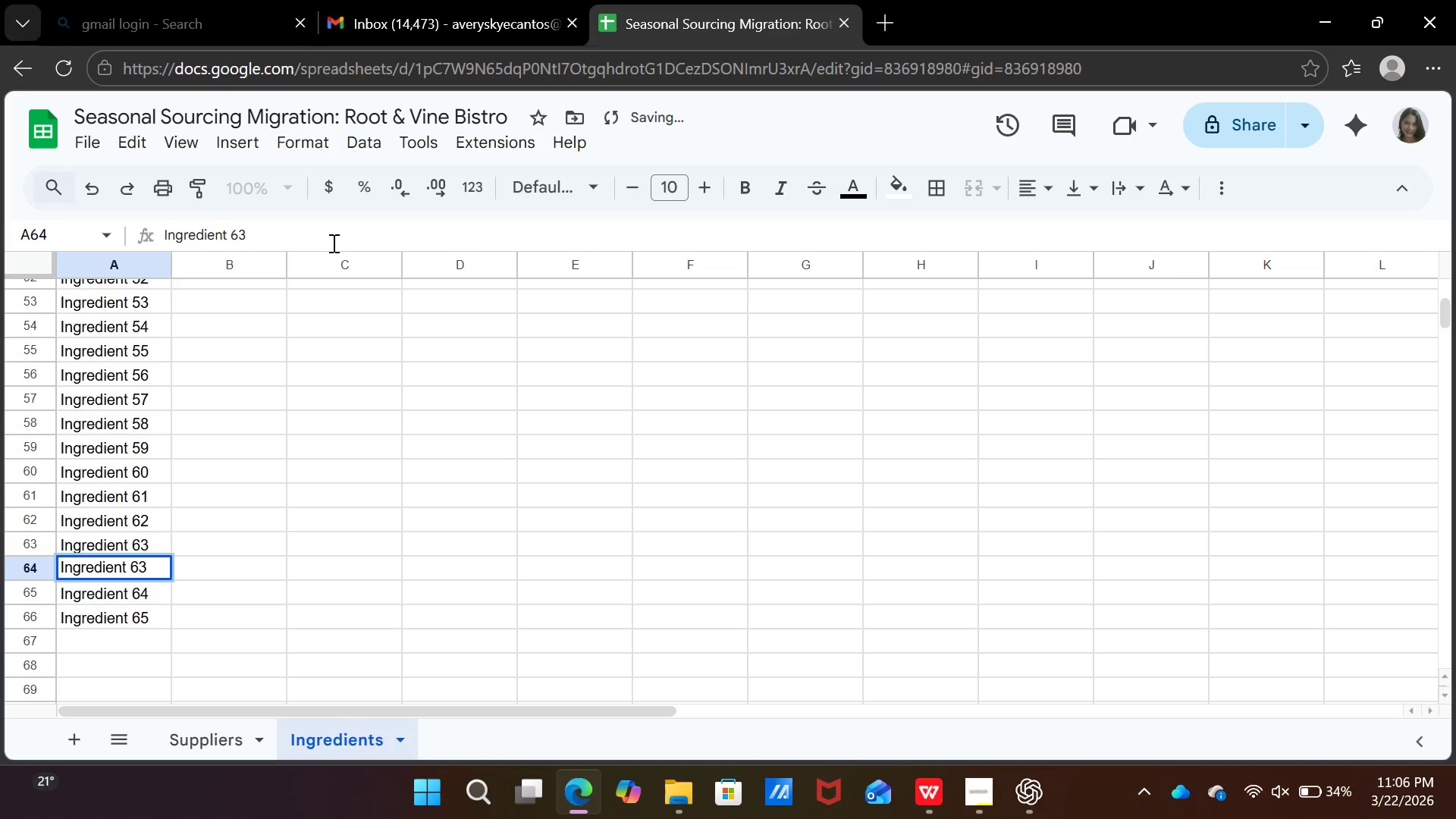 
key(Backspace)
 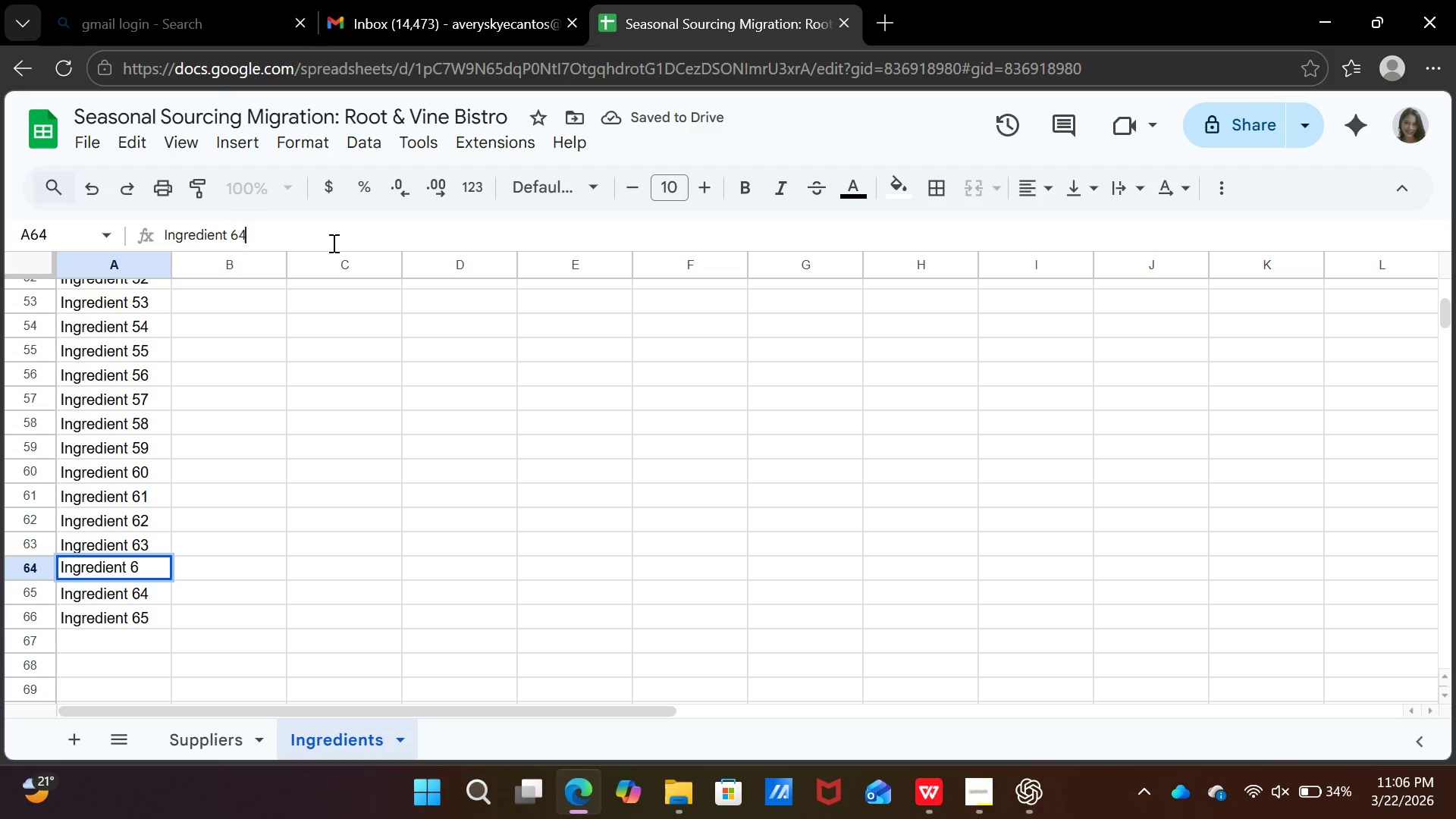 
key(4)
 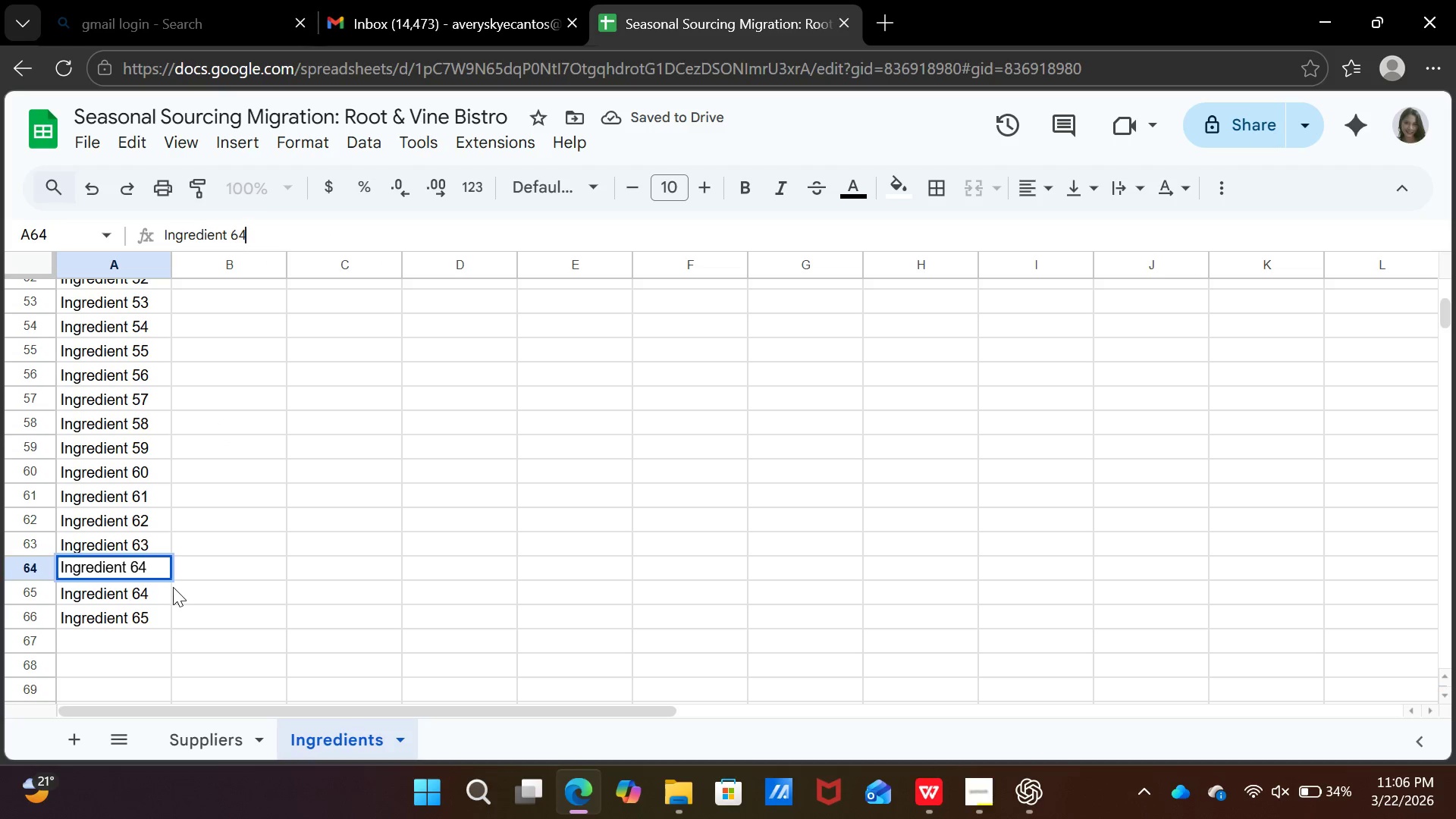 
left_click([167, 589])
 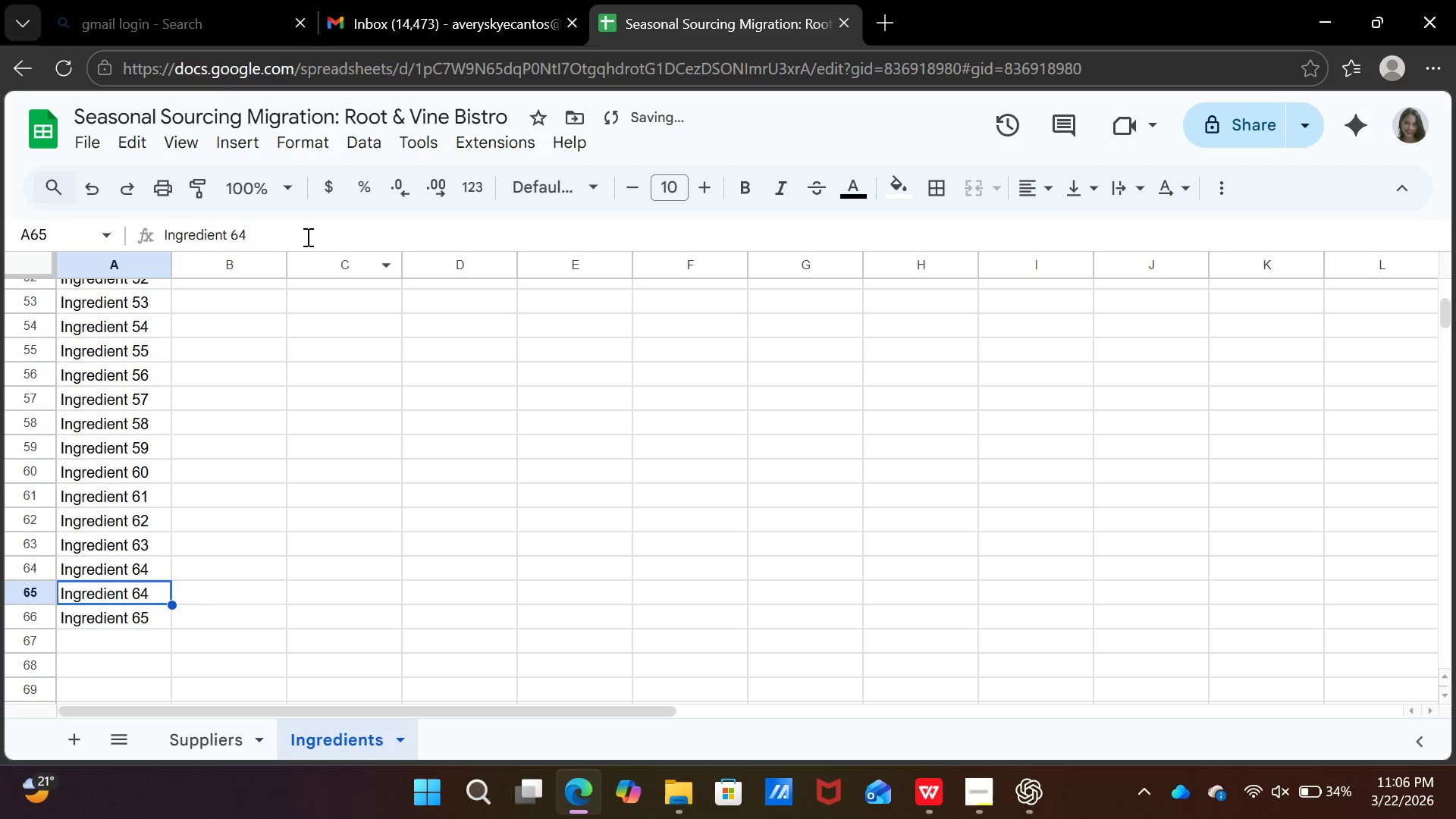 
left_click([306, 237])
 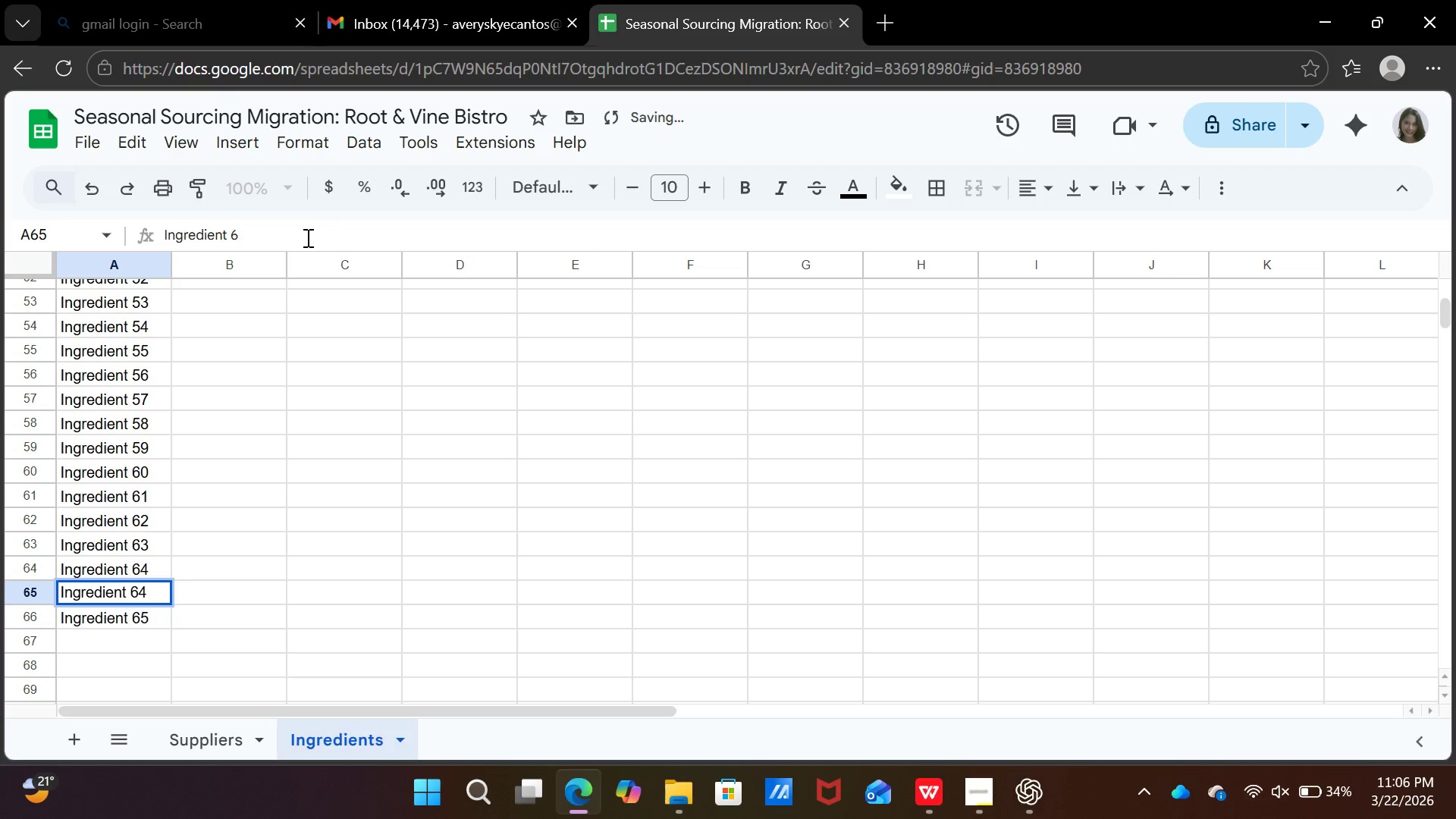 
key(Backspace)
 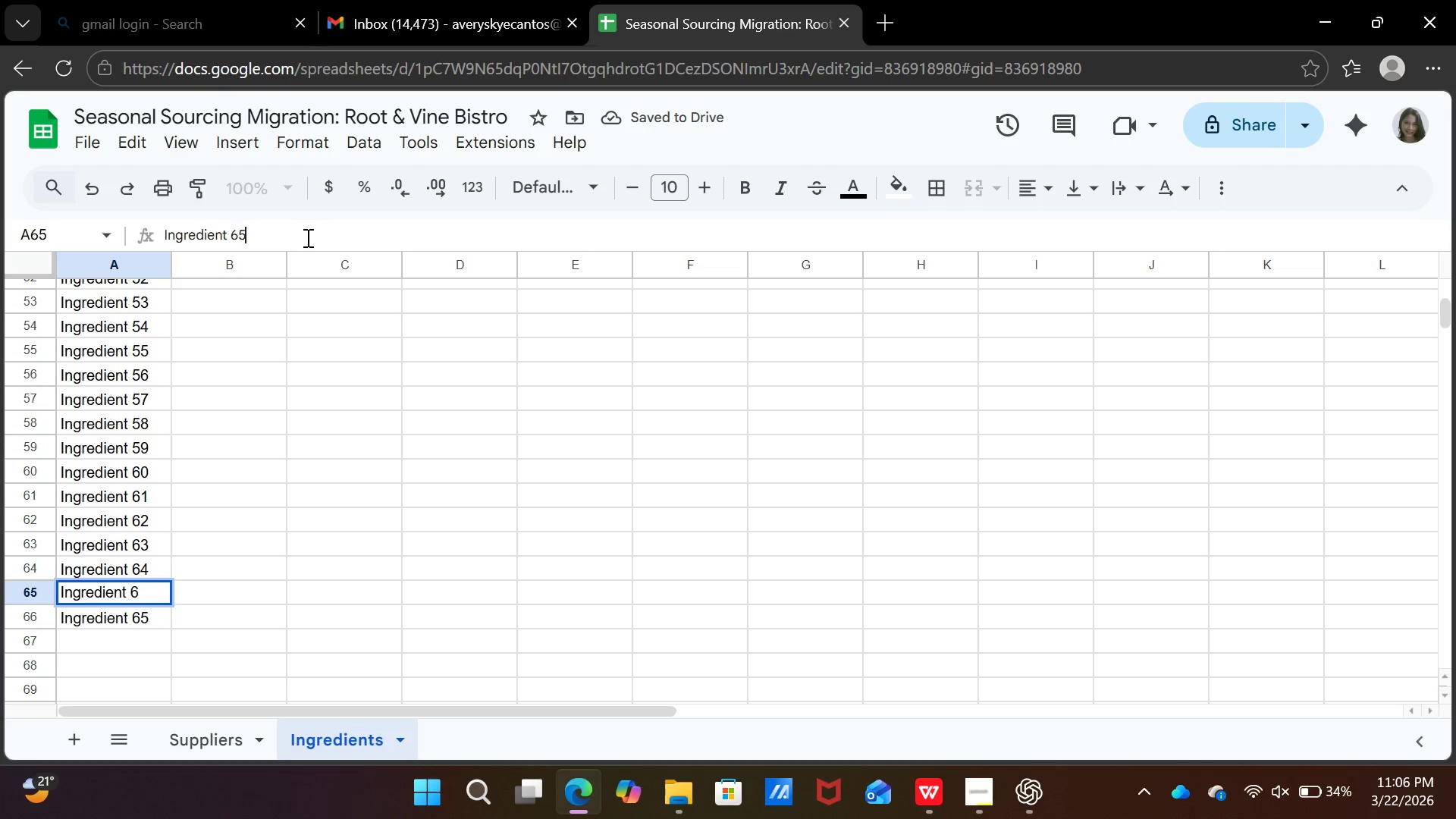 
key(5)
 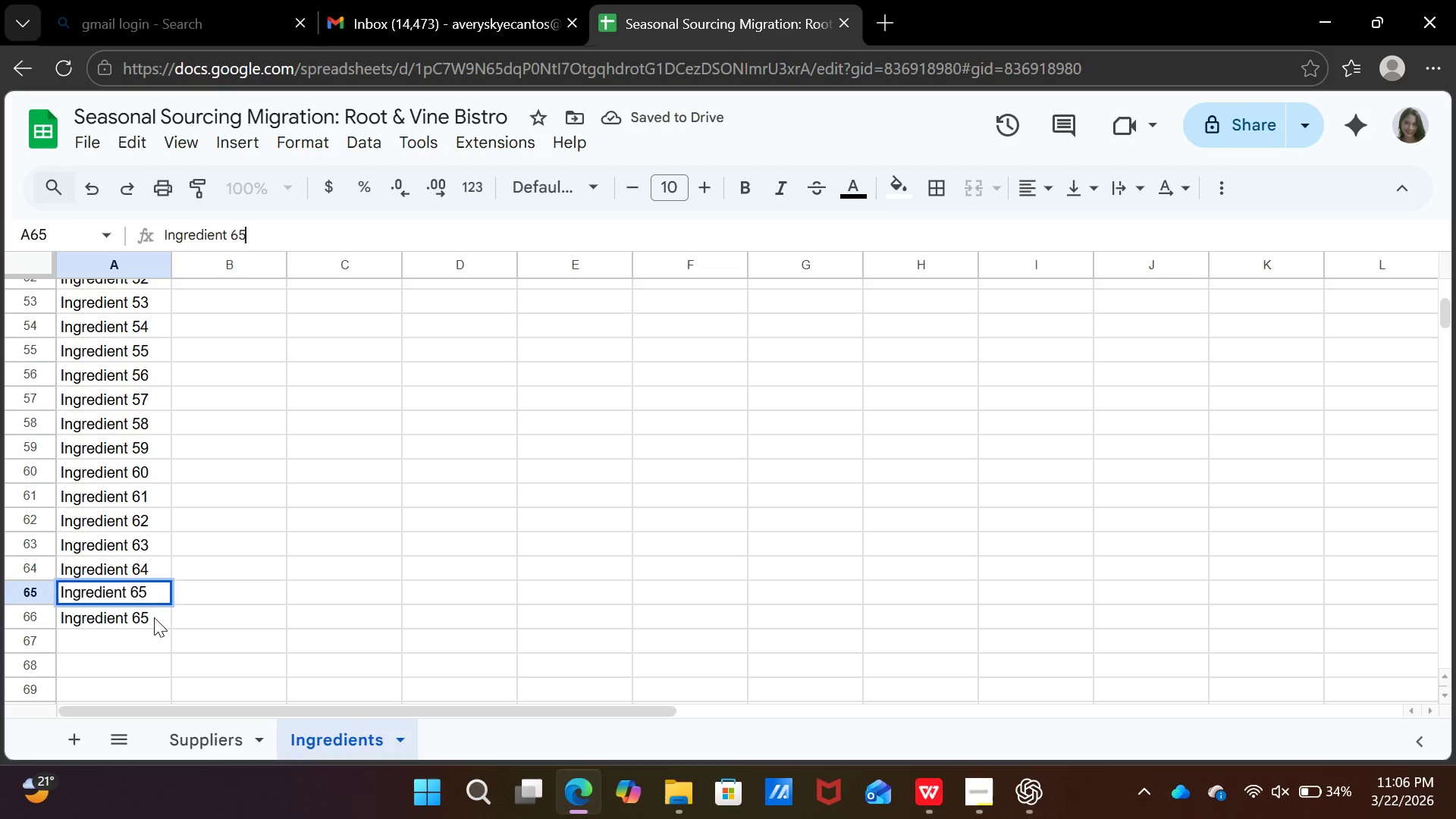 
left_click([154, 617])
 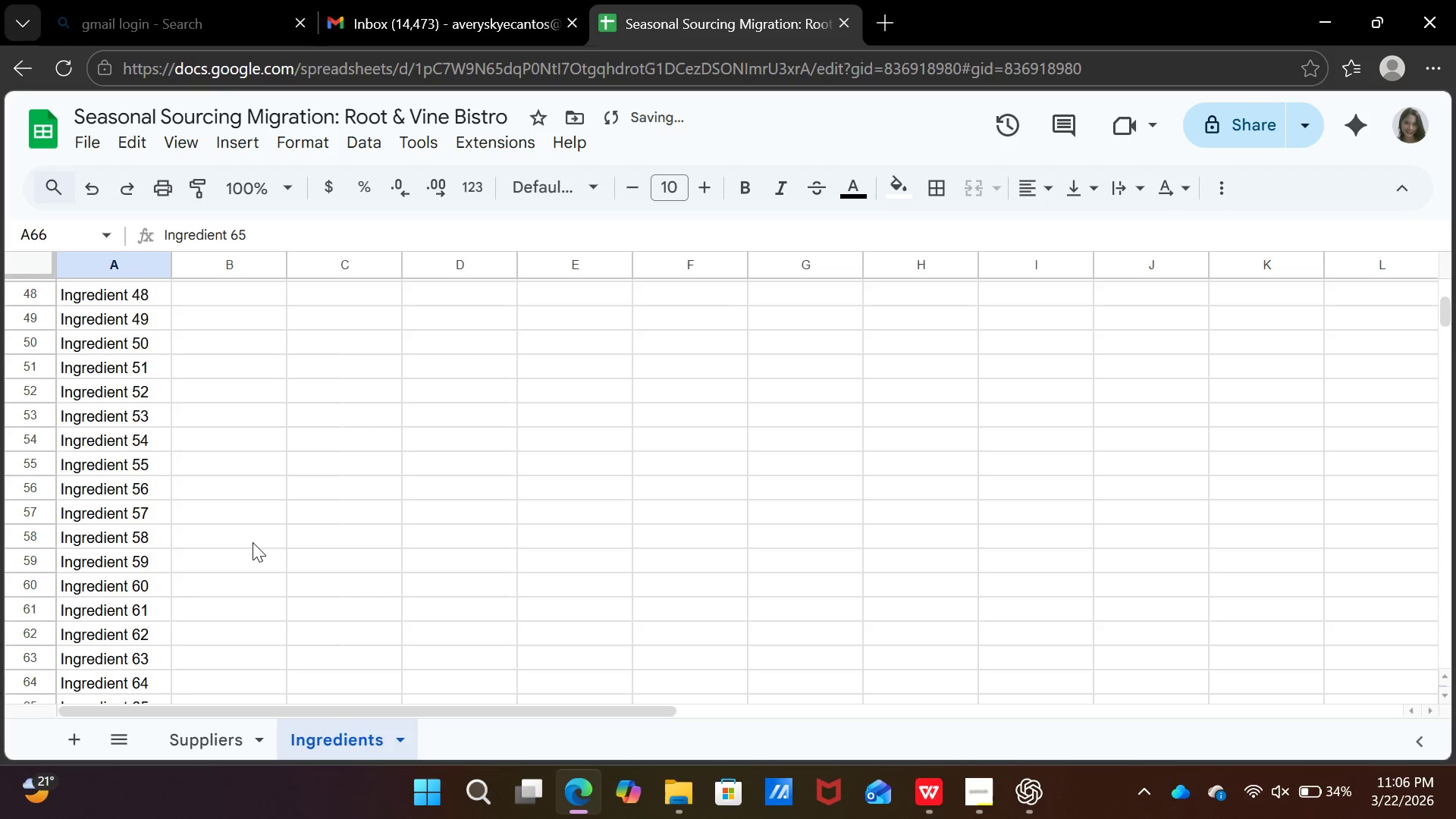 
scroll: coordinate [253, 542], scroll_direction: up, amount: 17.0
 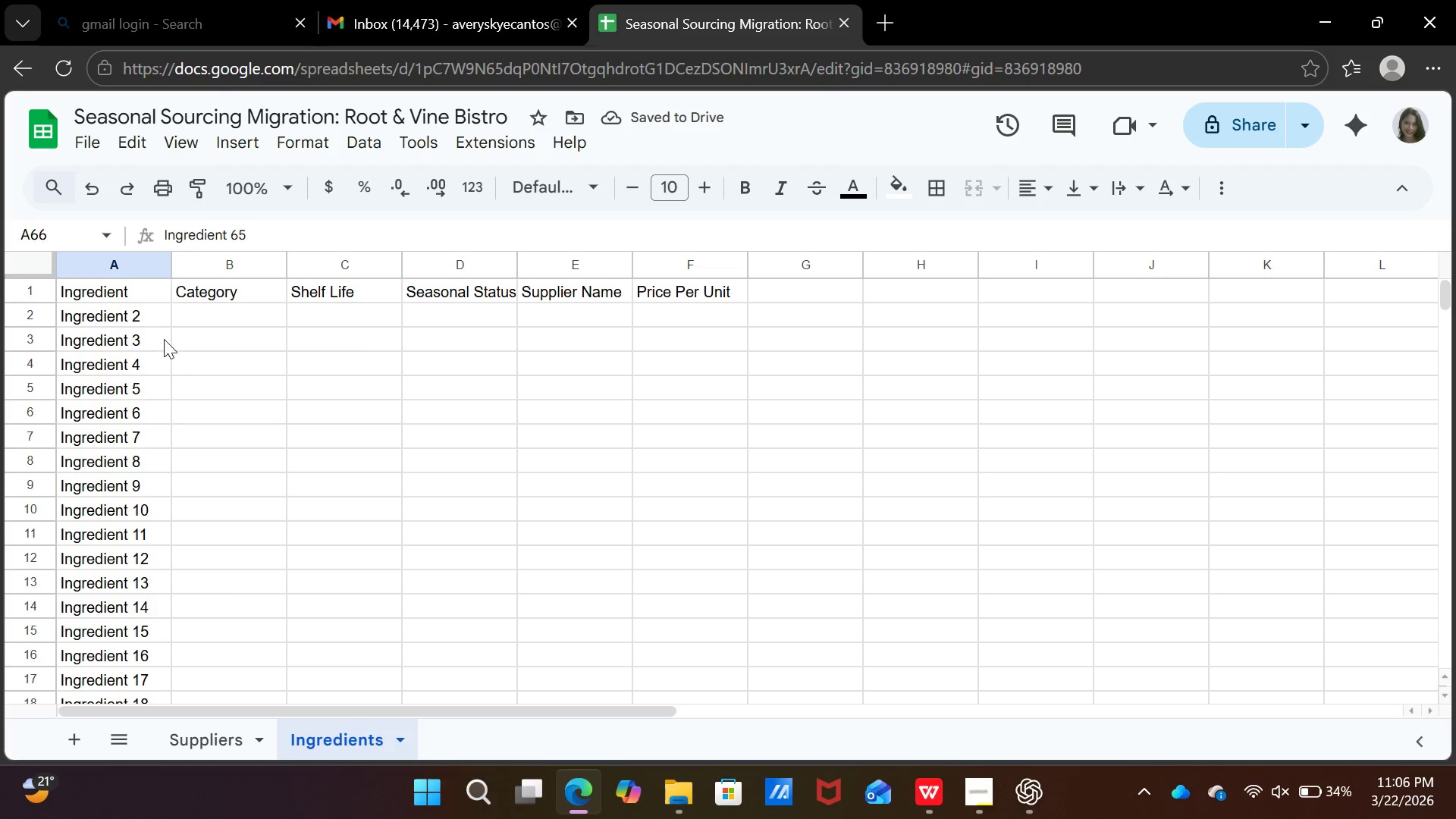 
left_click([155, 315])
 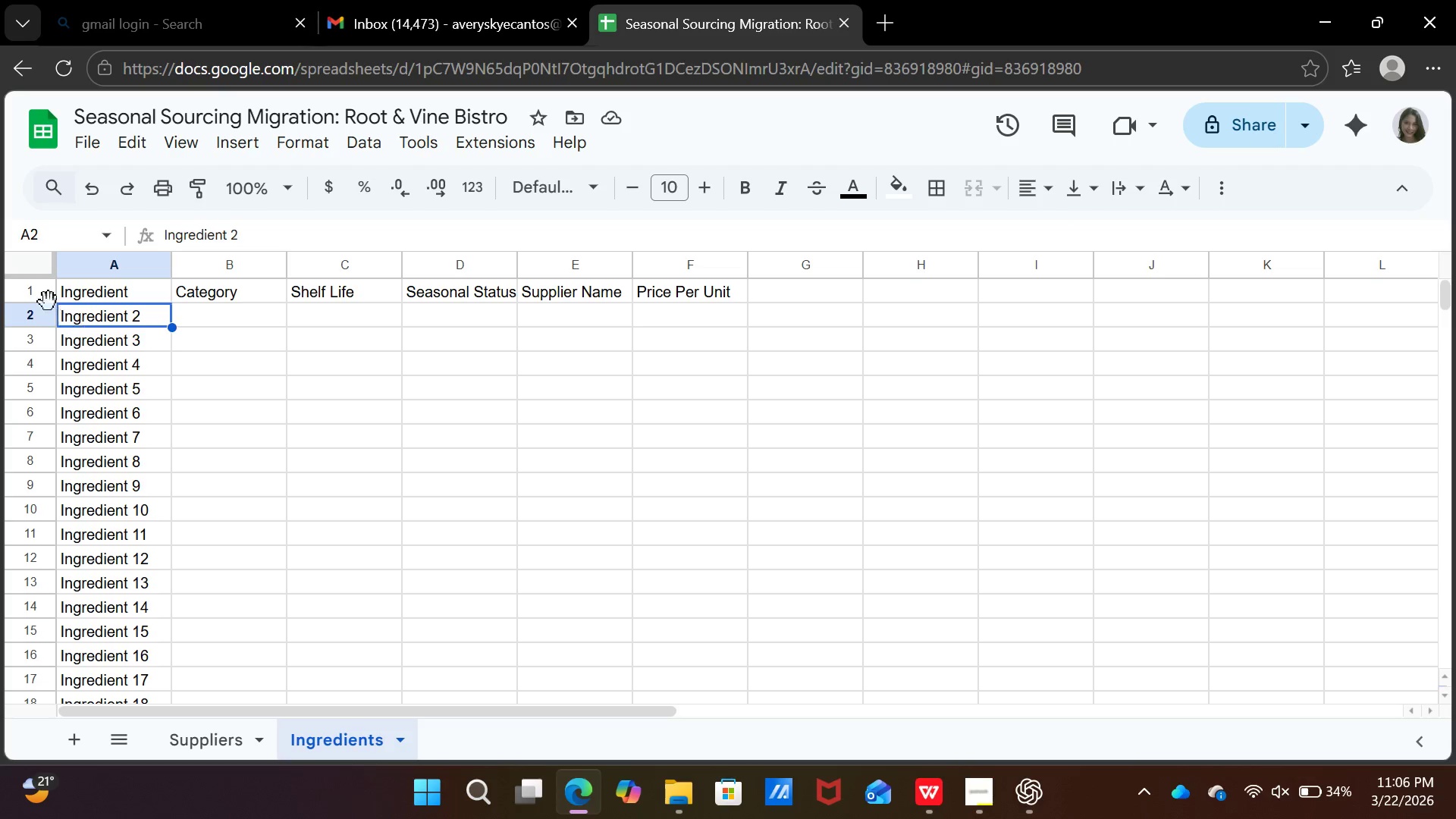 
left_click([35, 287])
 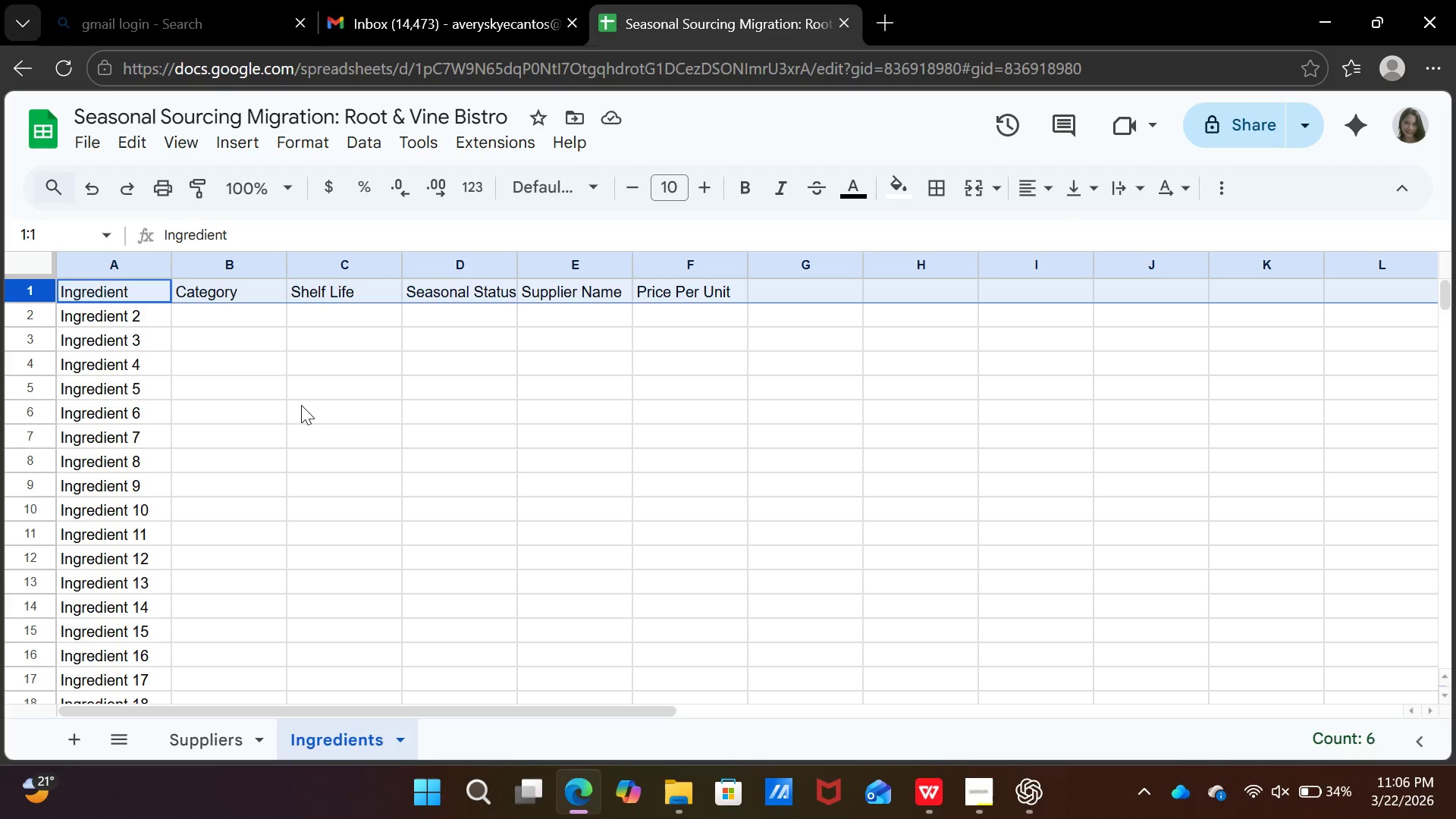 
key(Control+Shift+Enter)
 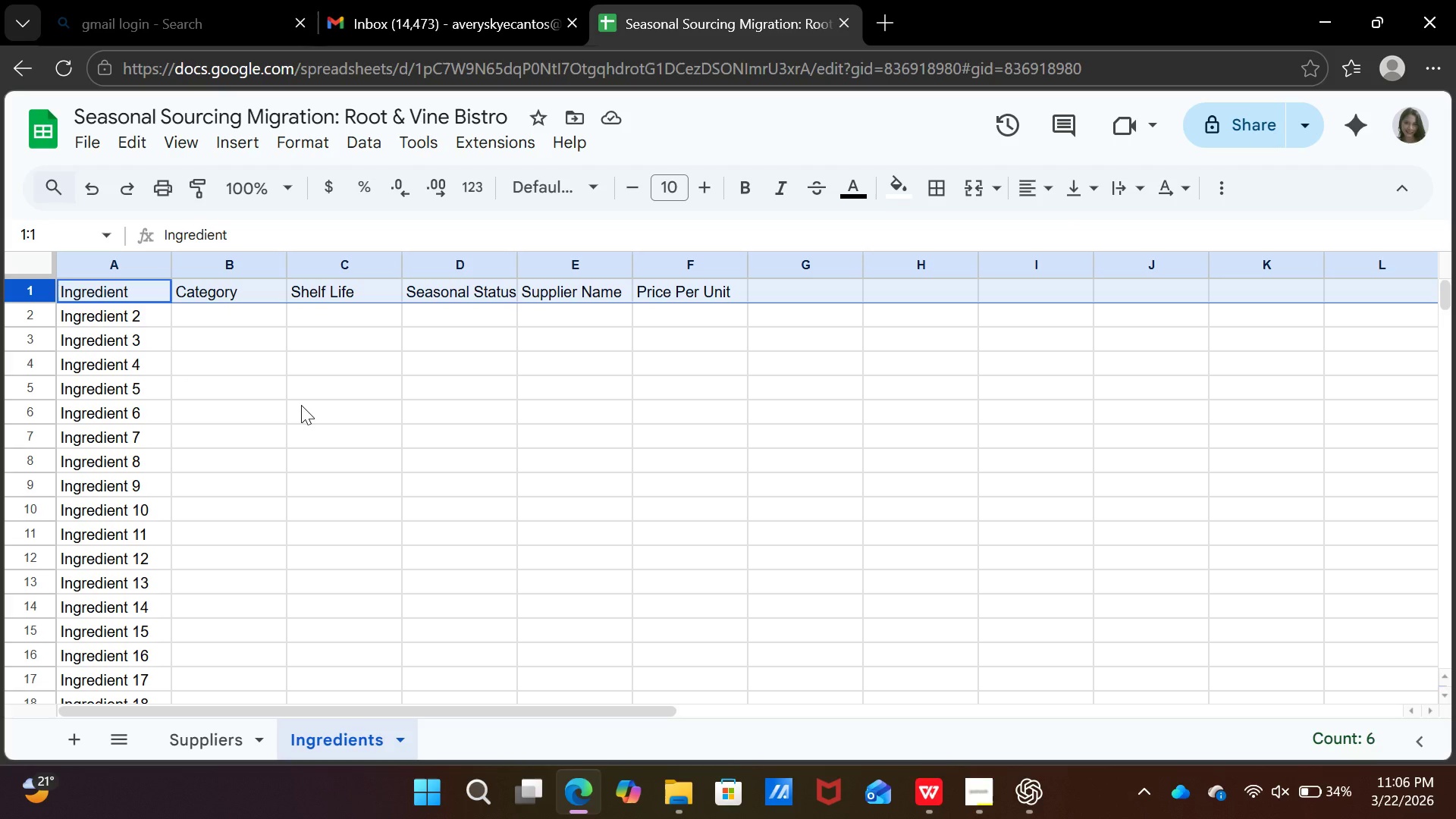 
key(Control+Shift+Equal)
 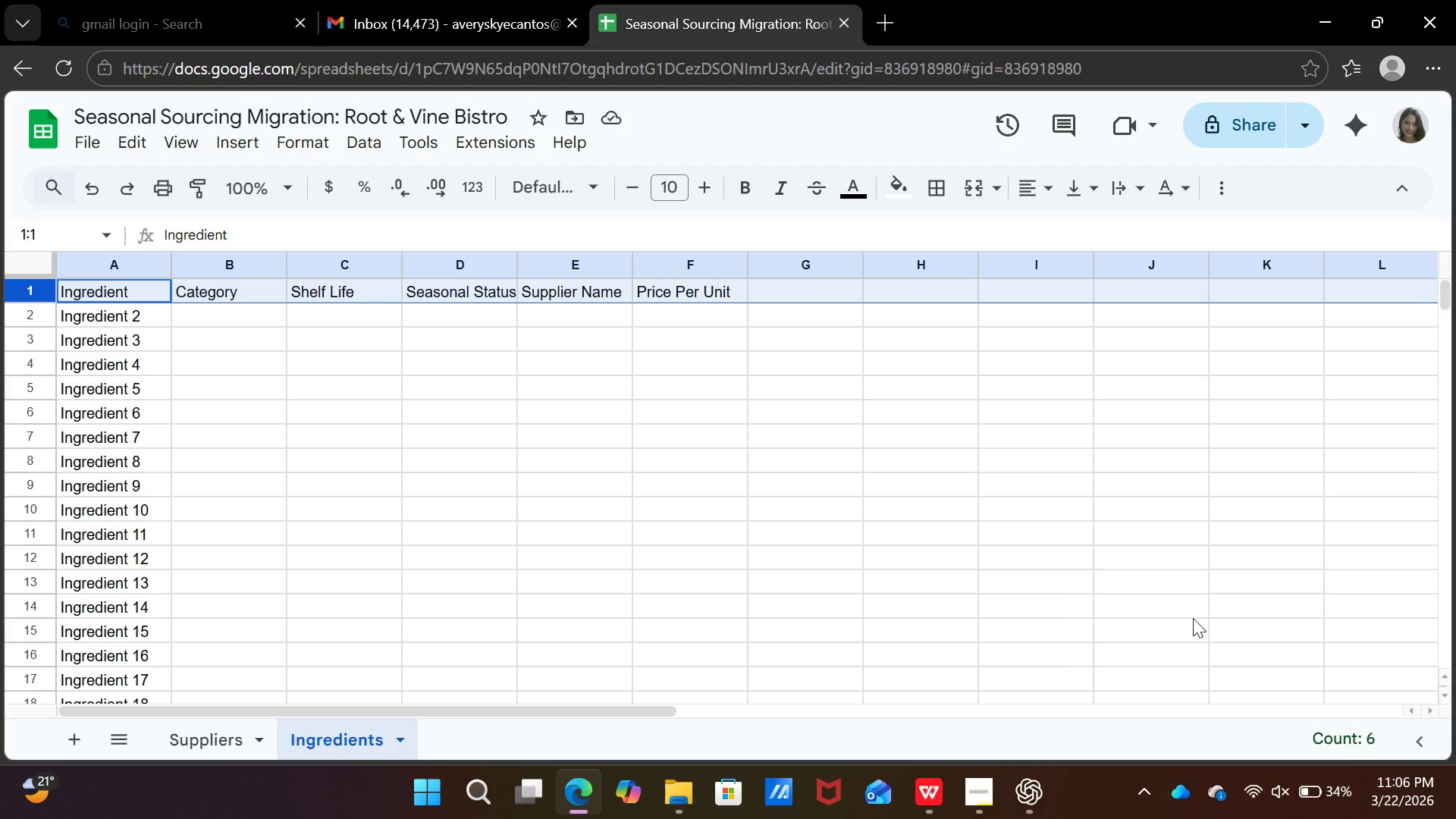 
wait(7.55)
 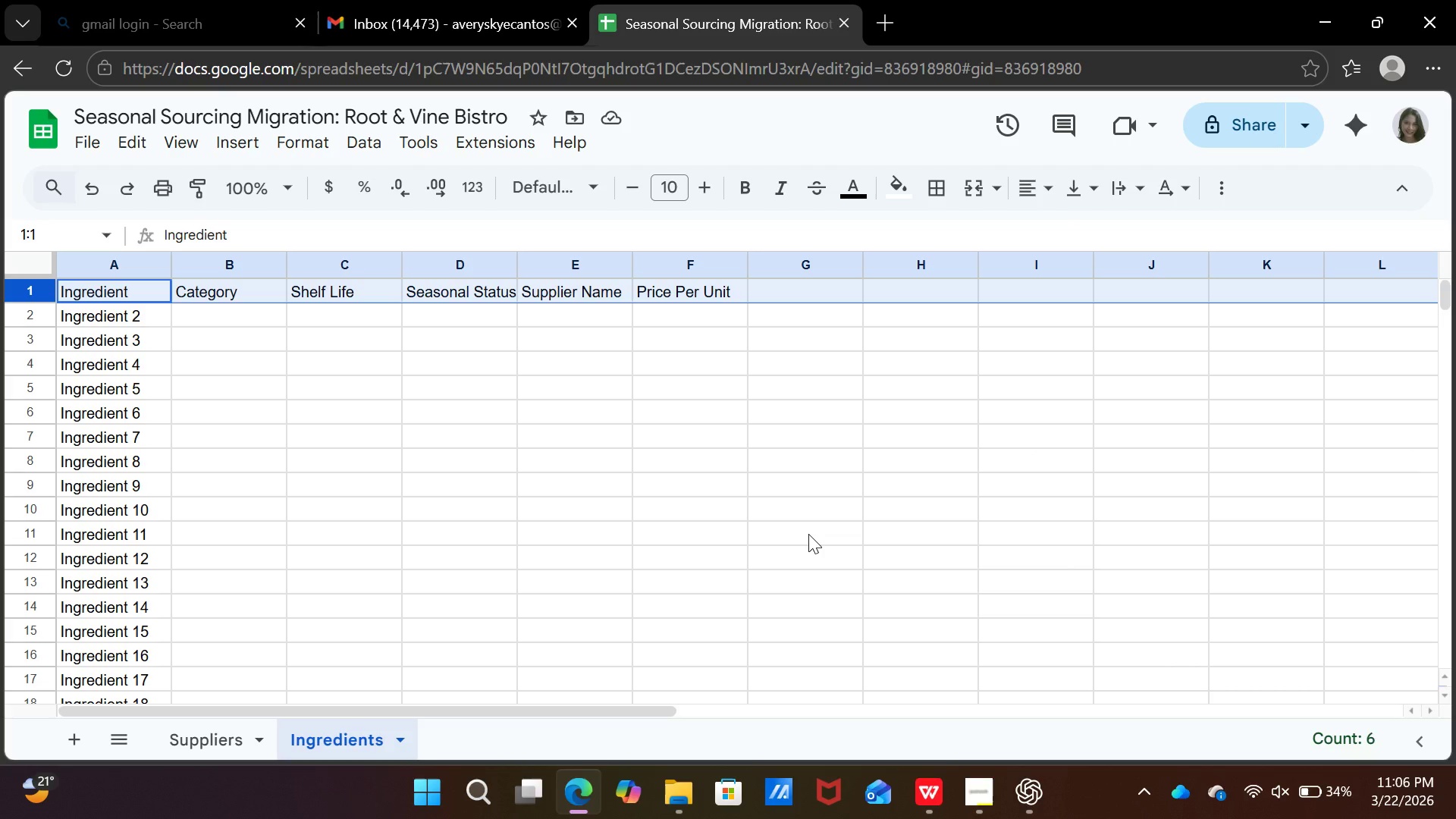 
key(Control+Shift+Equal)
 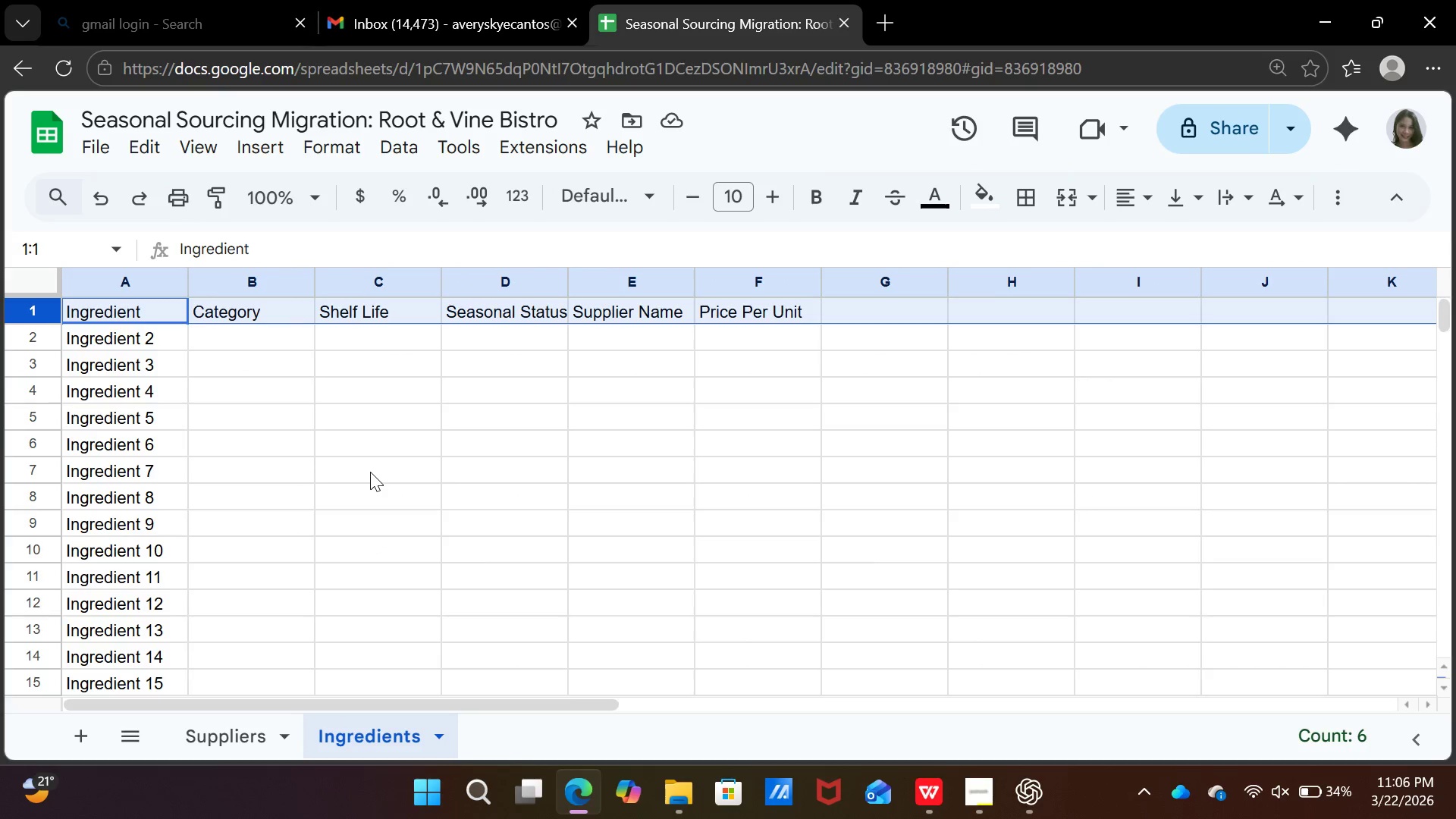 
left_click([370, 472])
 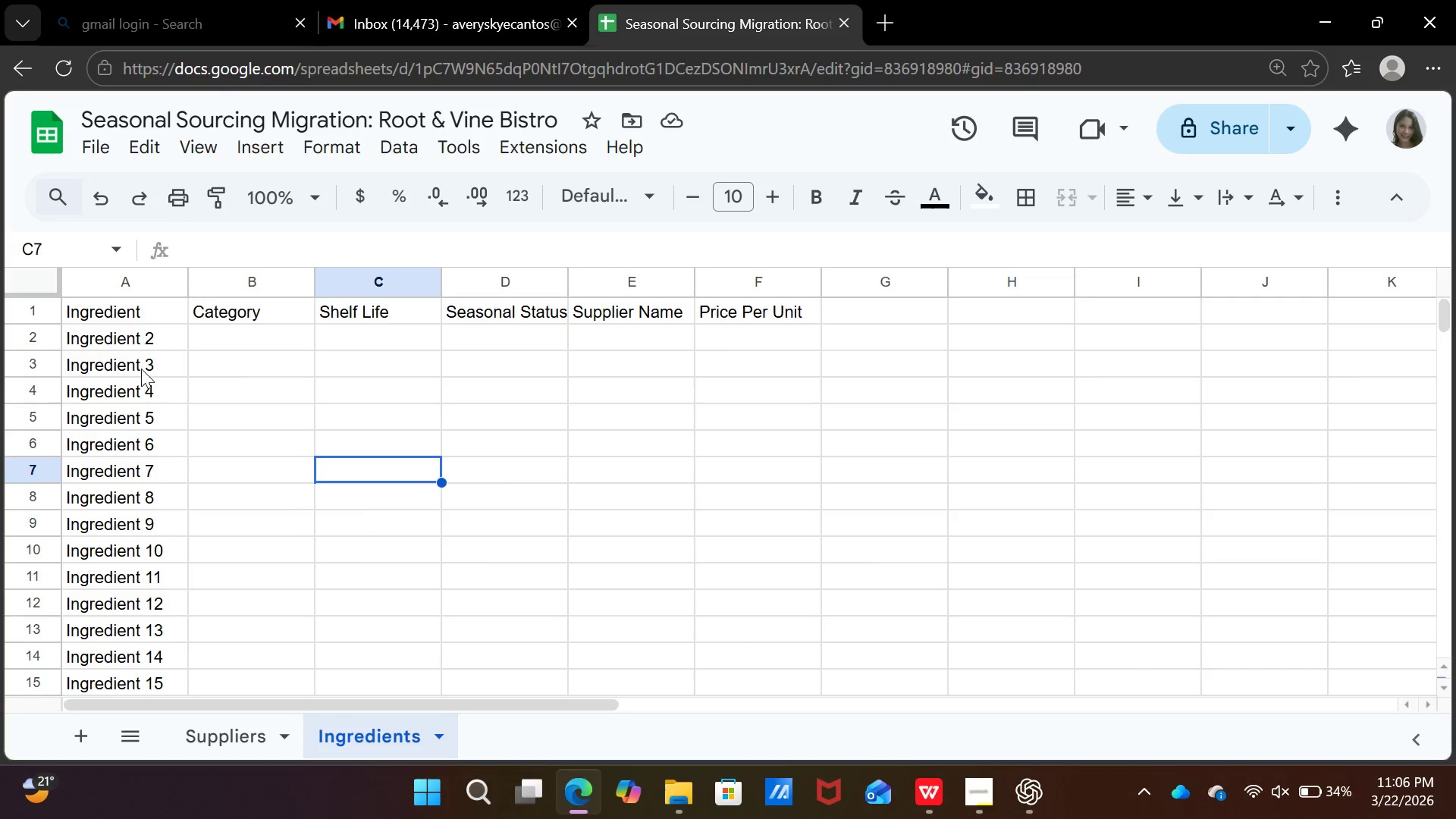 
left_click([141, 368])
 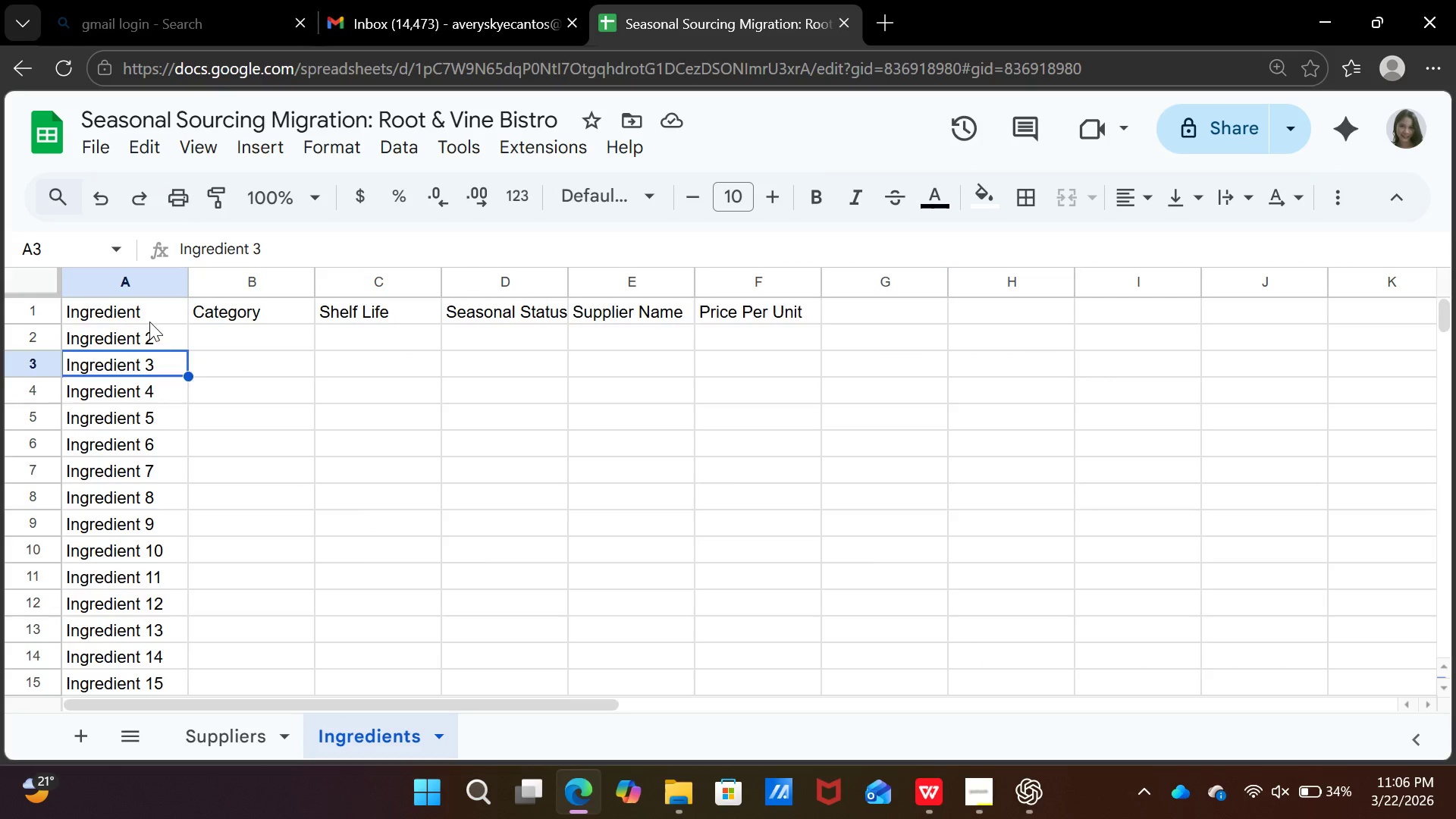 
left_click([149, 322])
 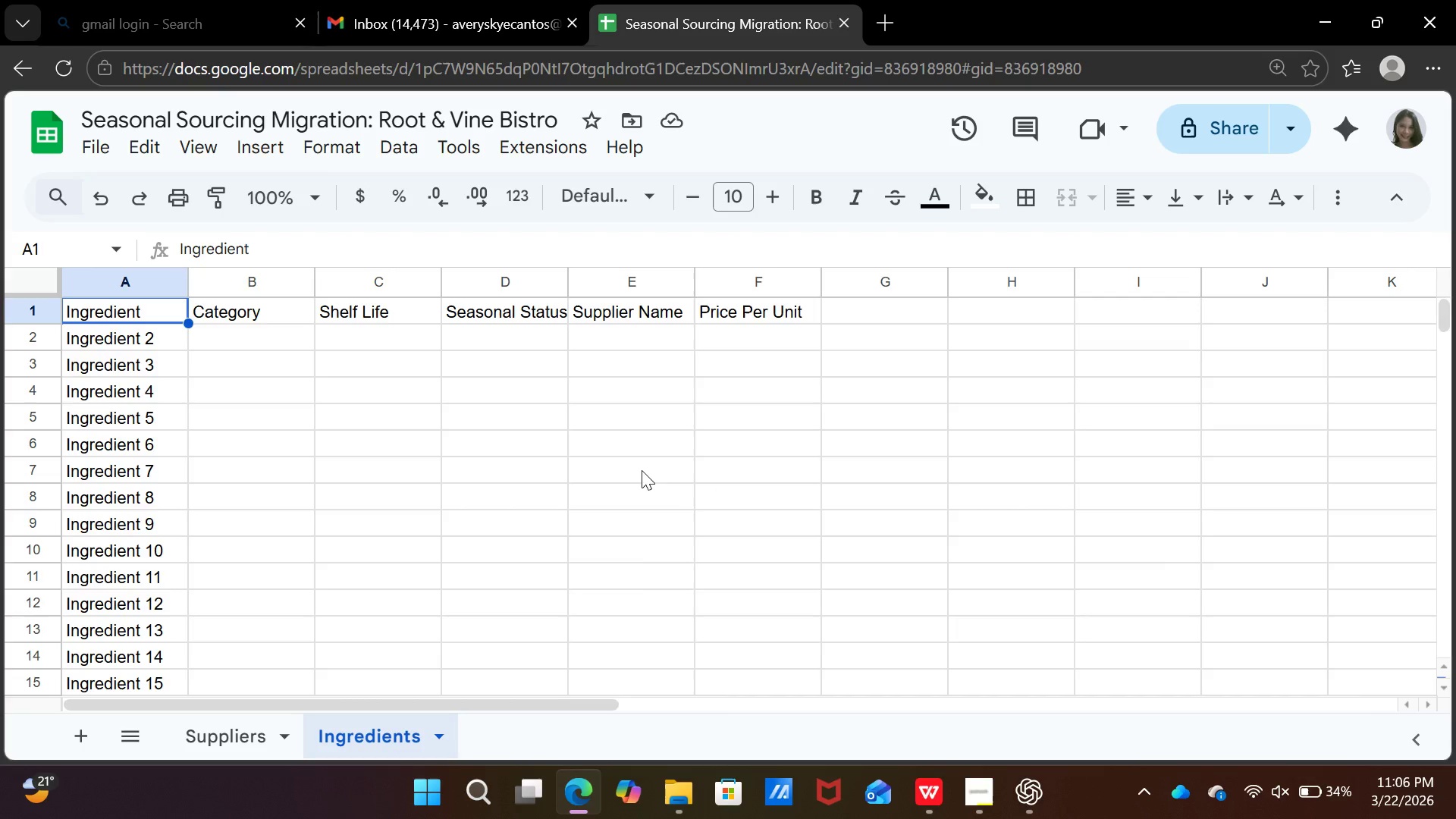 
left_click([570, 466])
 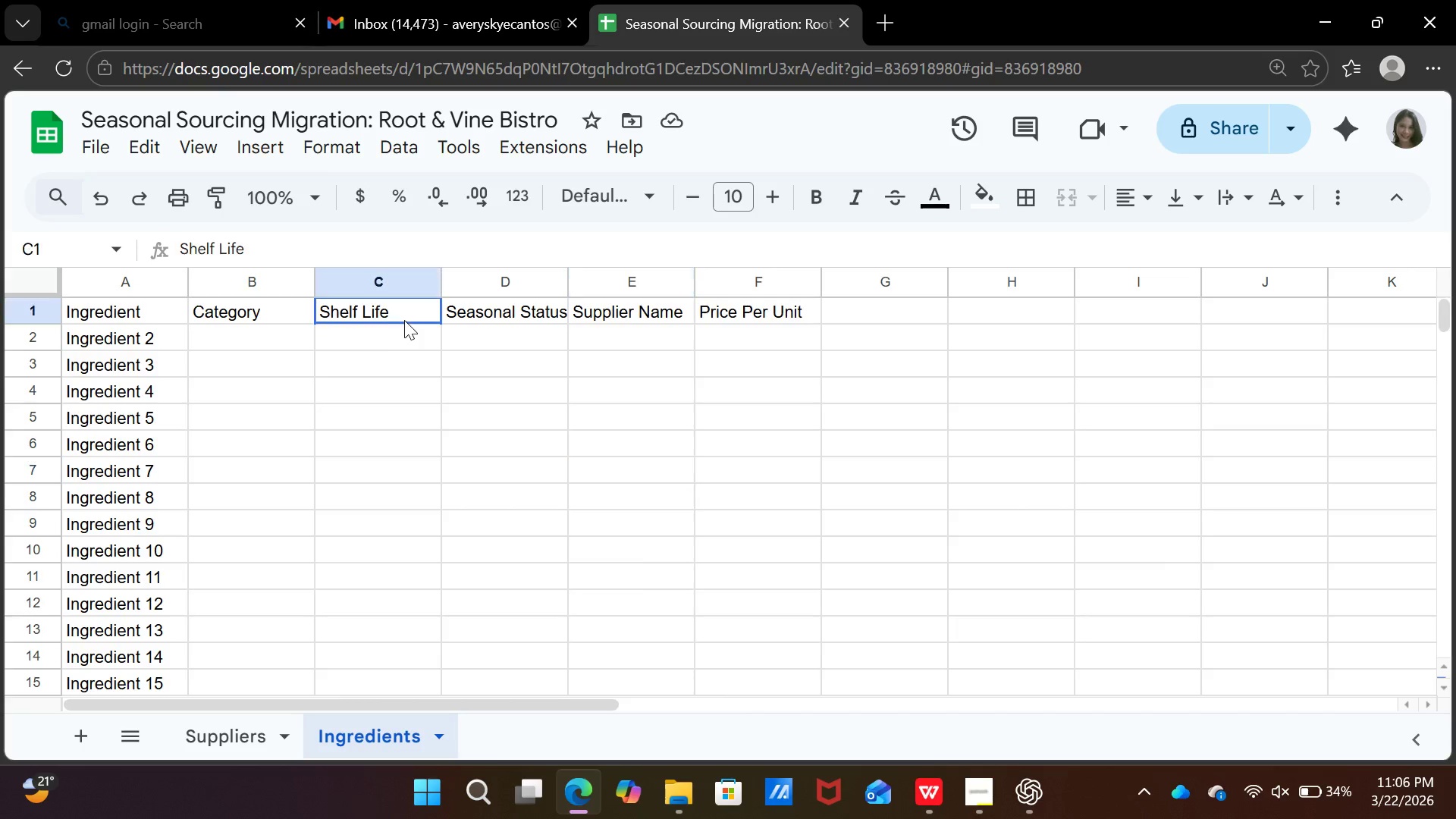 
left_click([404, 320])
 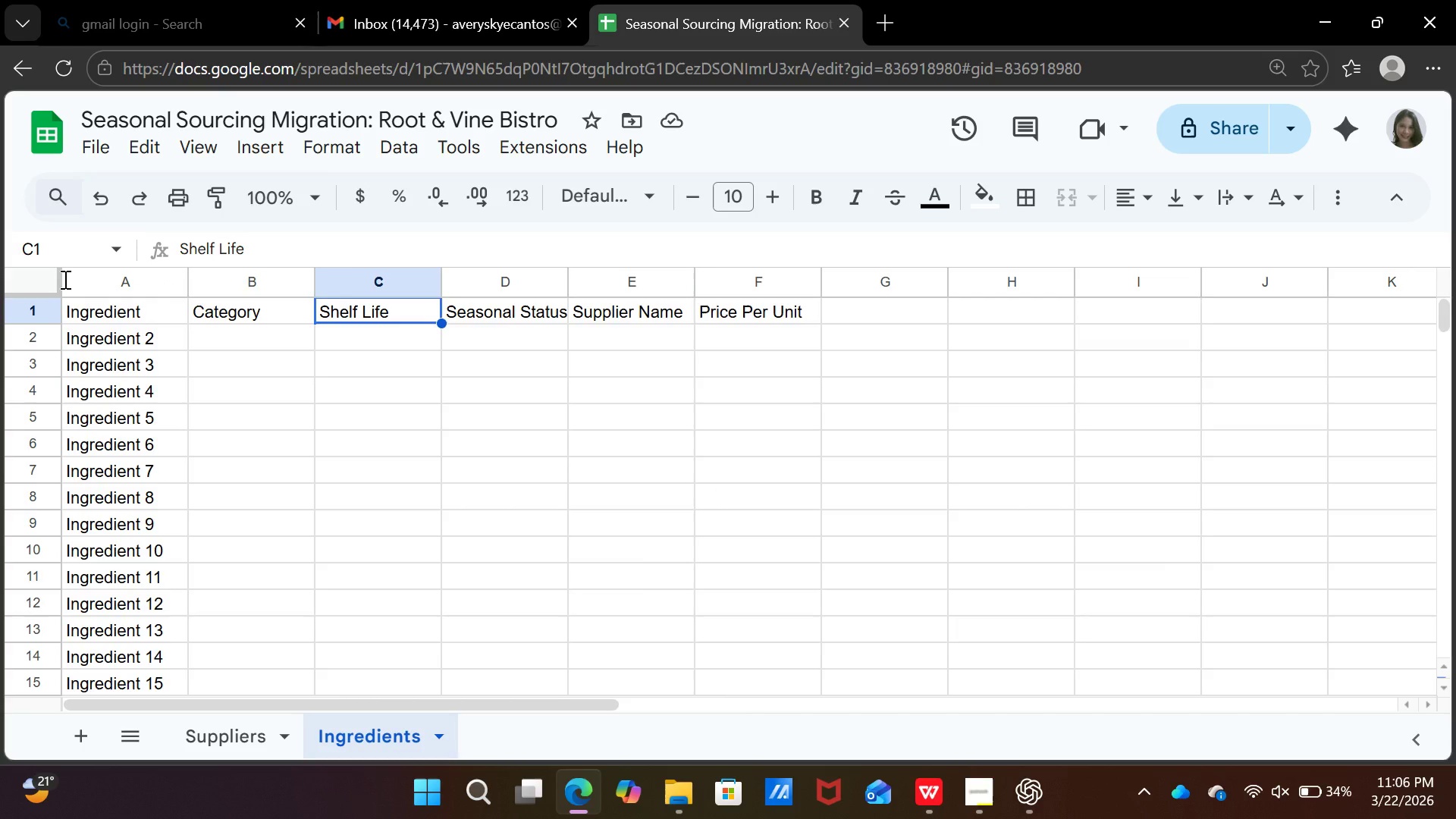 
key(Control+ControlLeft)
 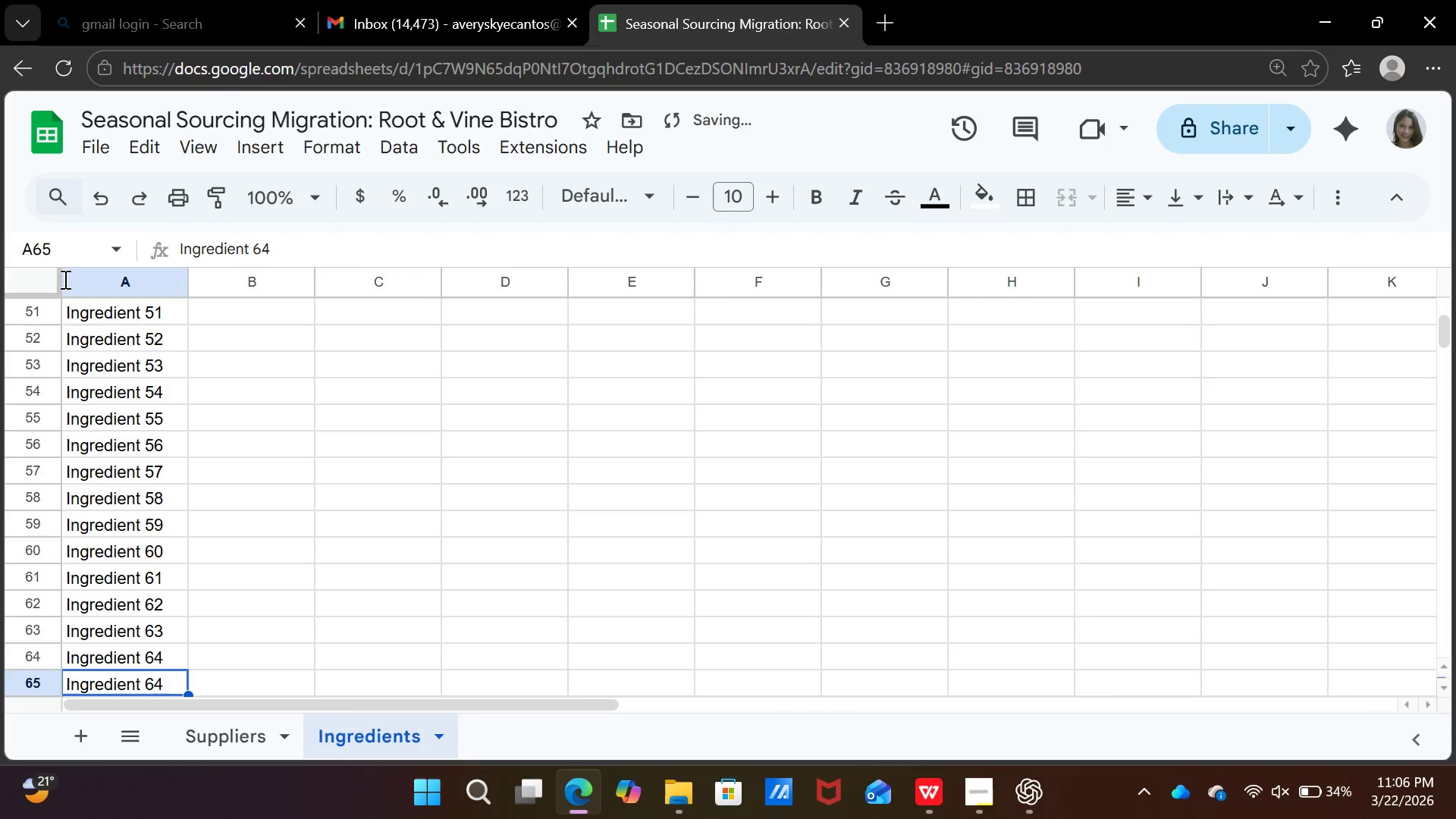 
key(Control+Z)
 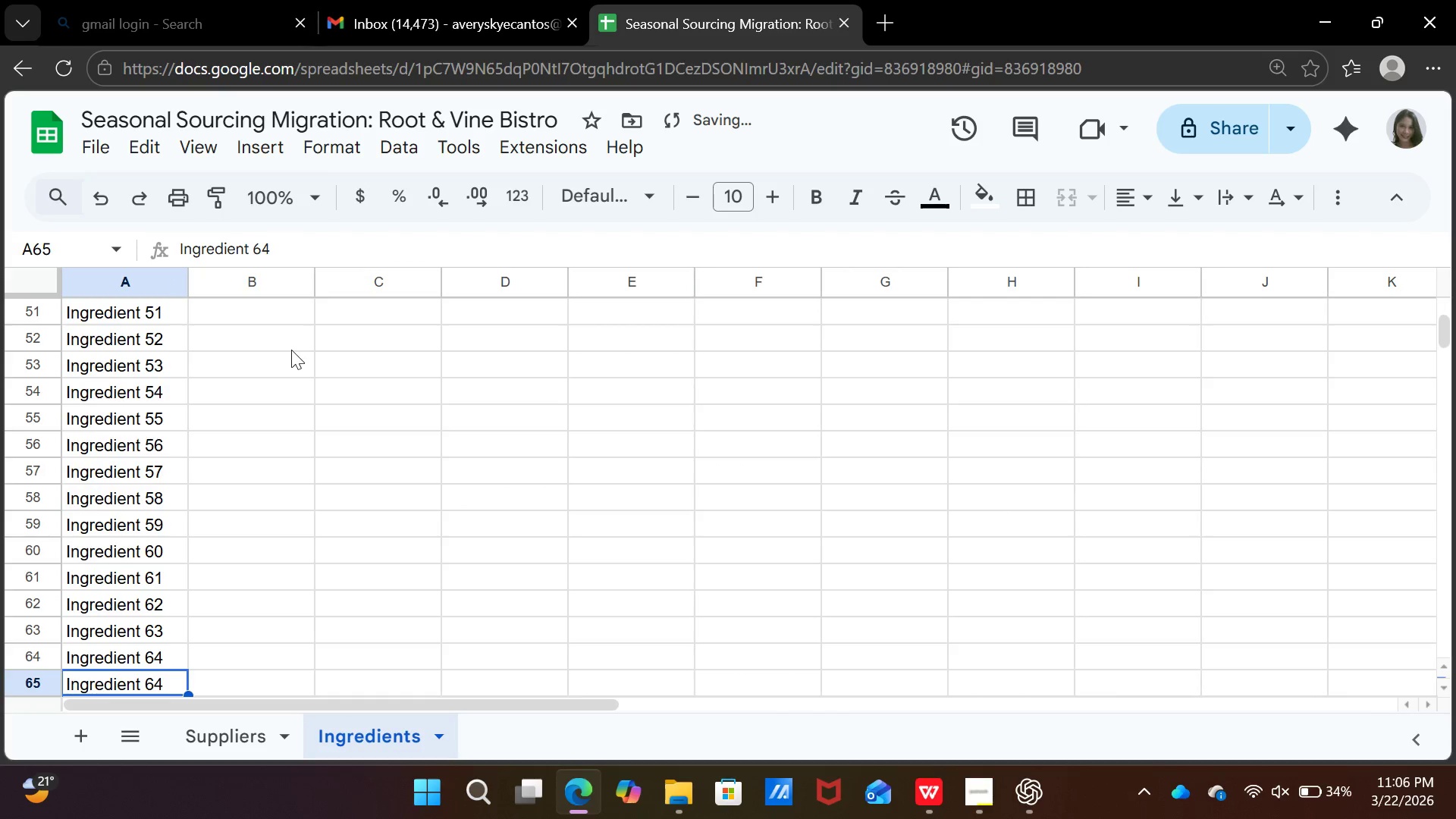 
left_click([292, 350])
 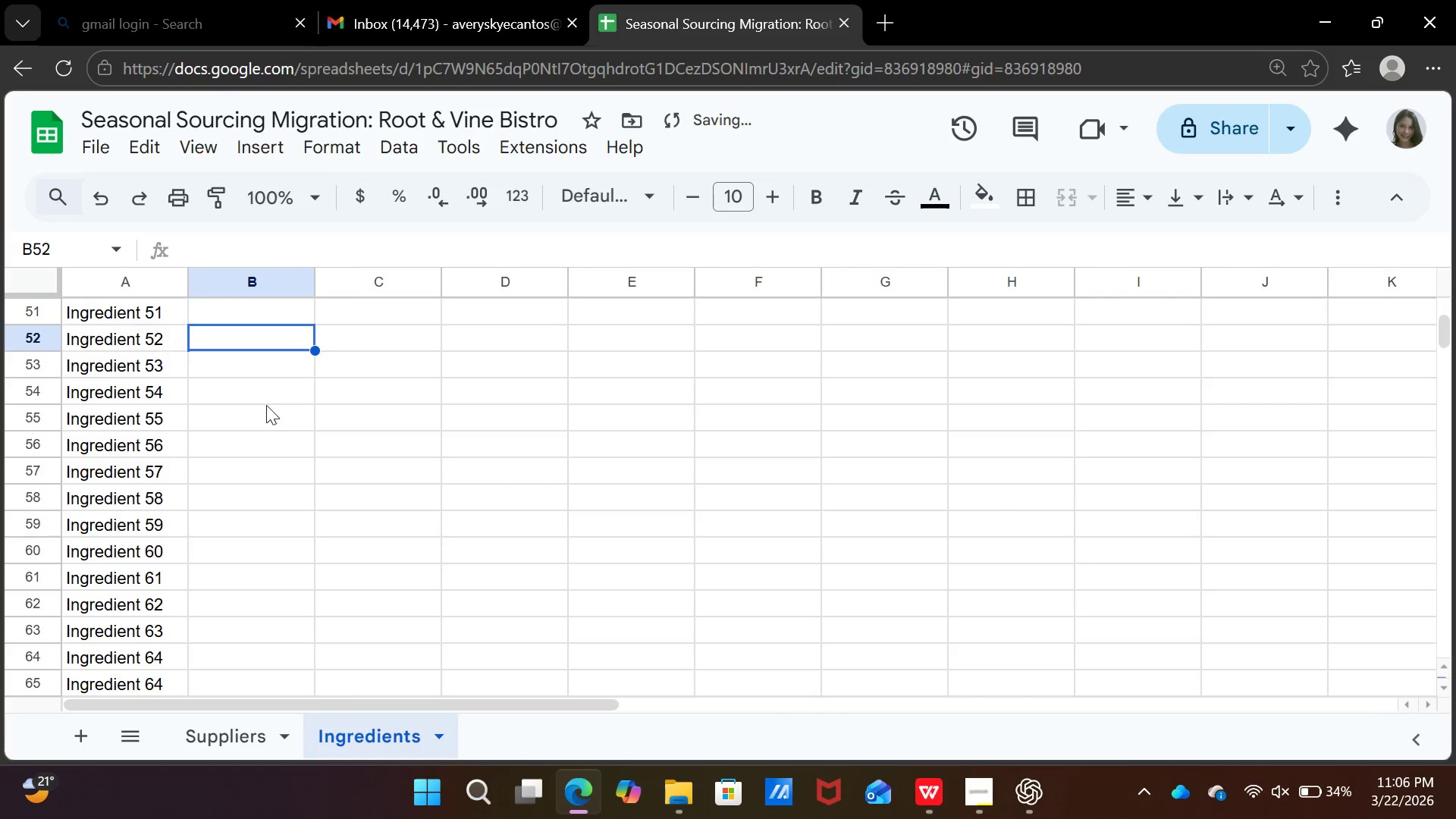 
scroll: coordinate [282, 420], scroll_direction: up, amount: 19.0
 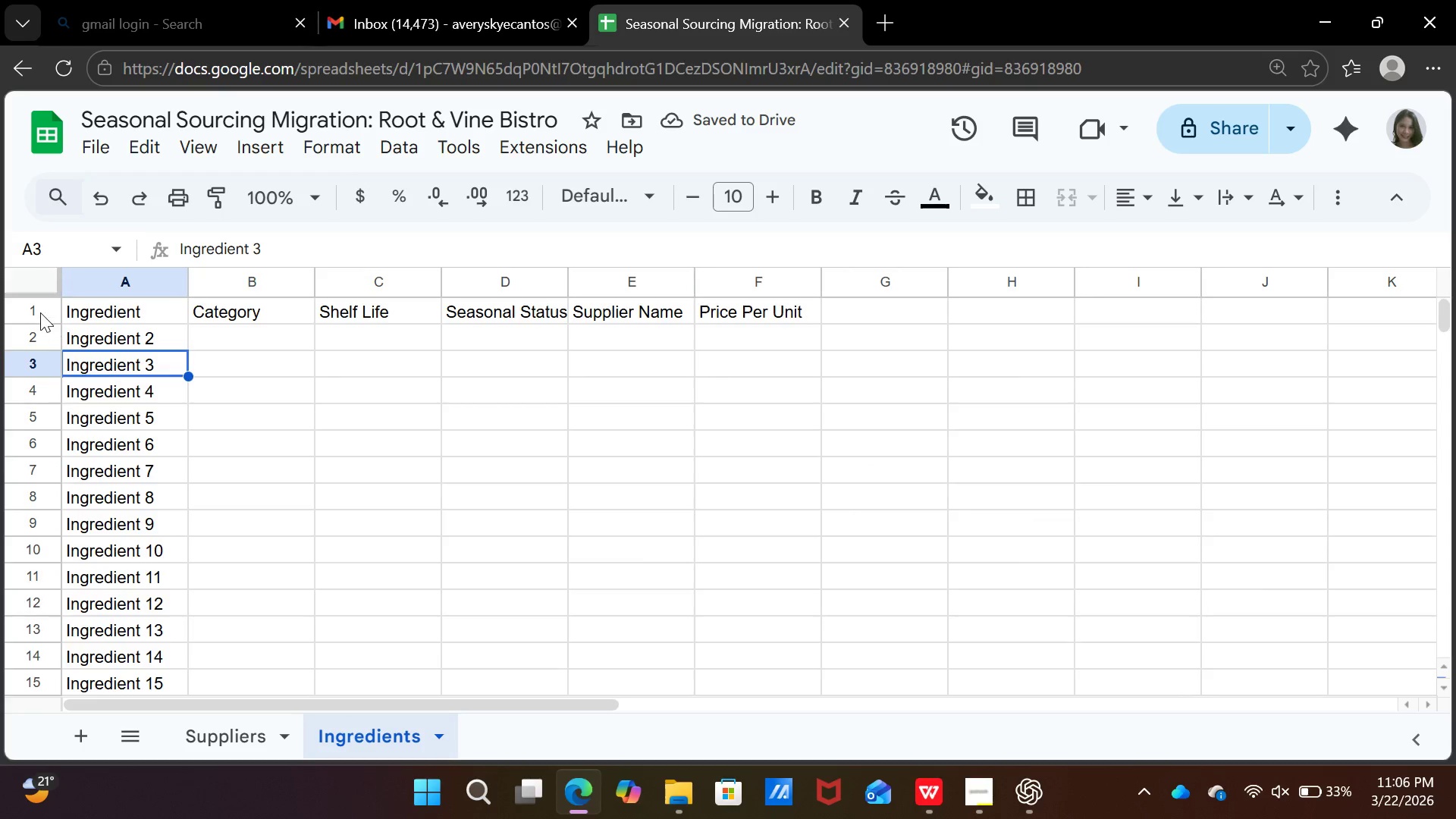 
left_click([40, 312])
 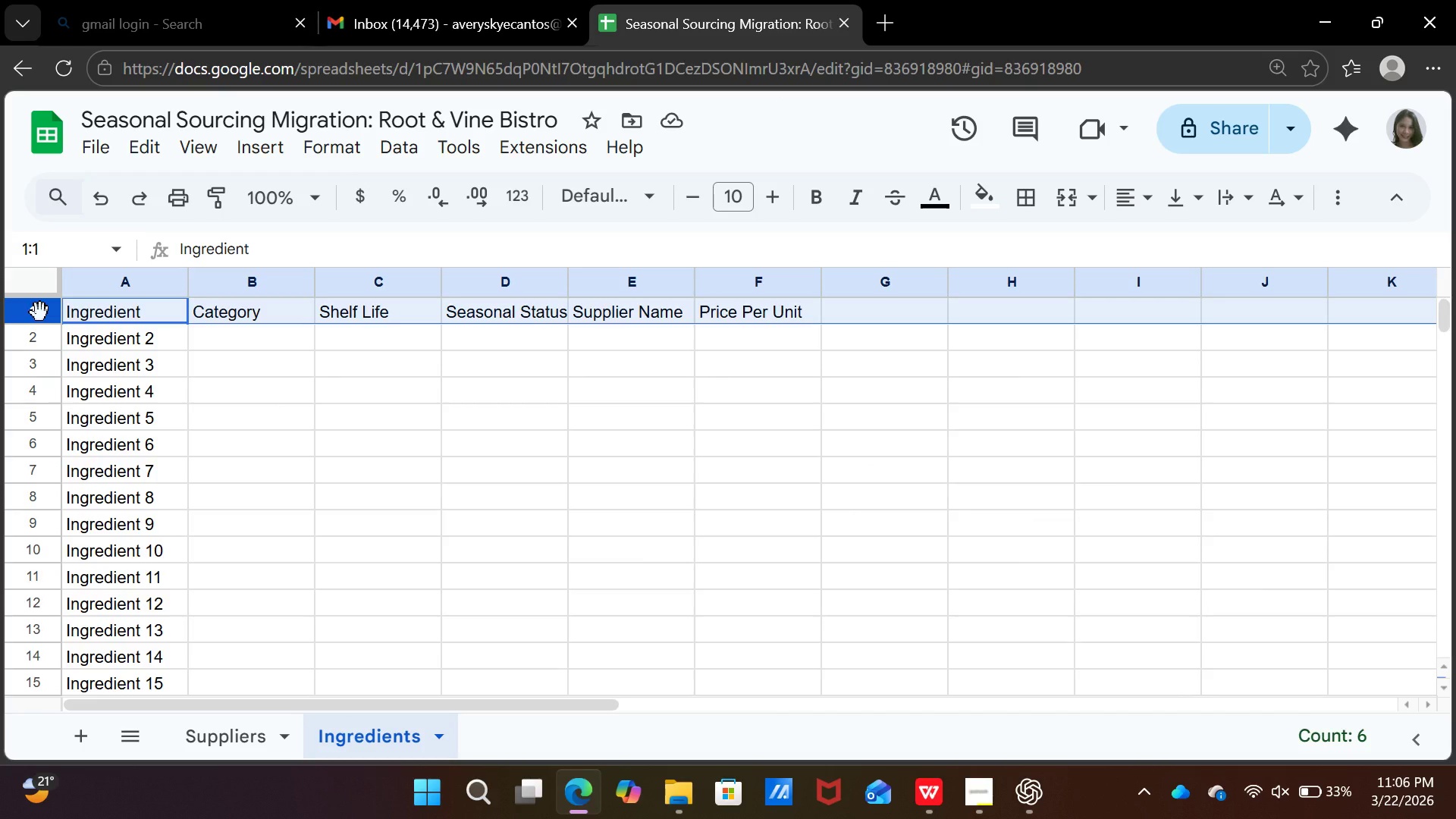 
wait(7.8)
 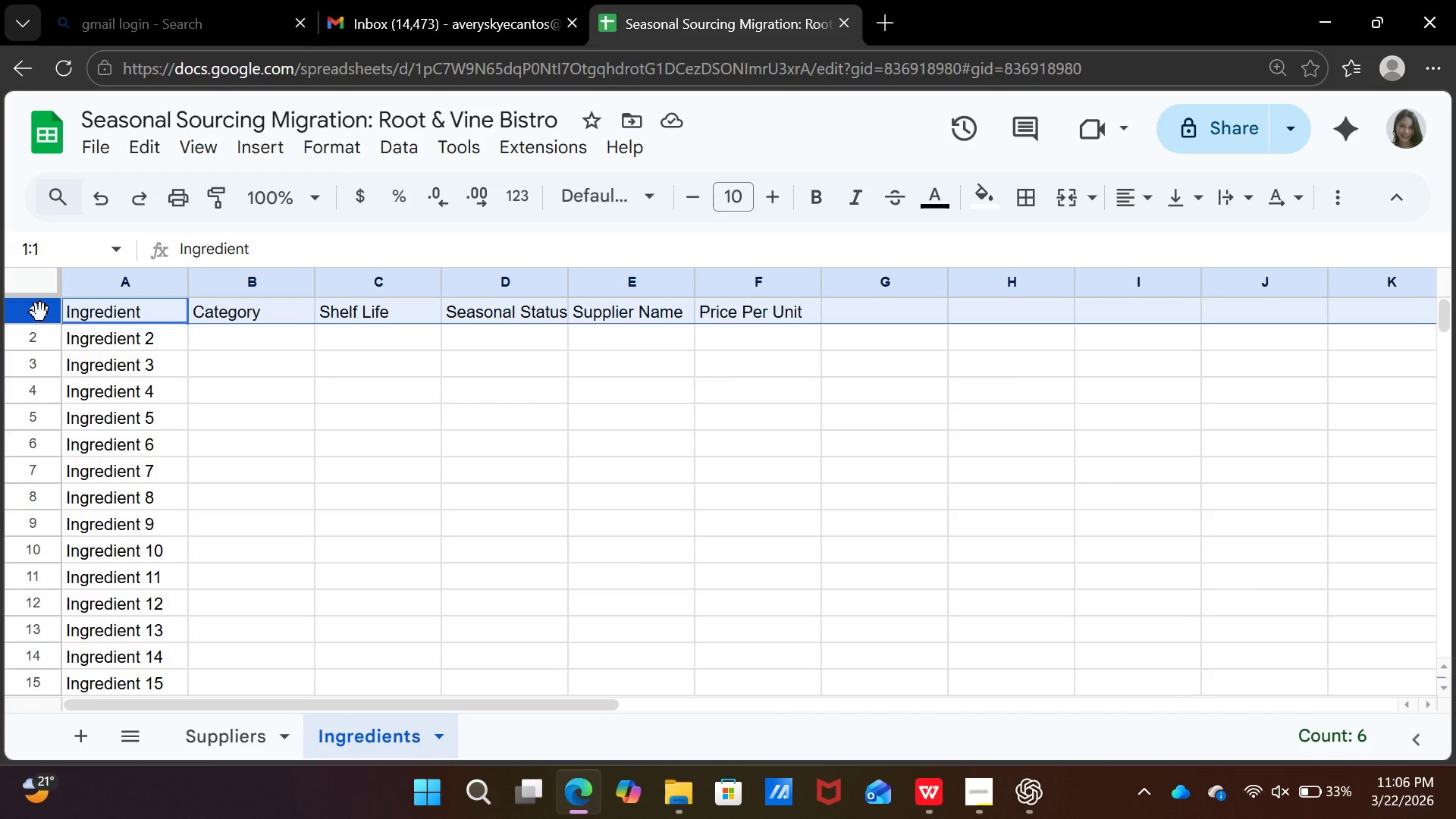 
key(Control+Shift+Equal)
 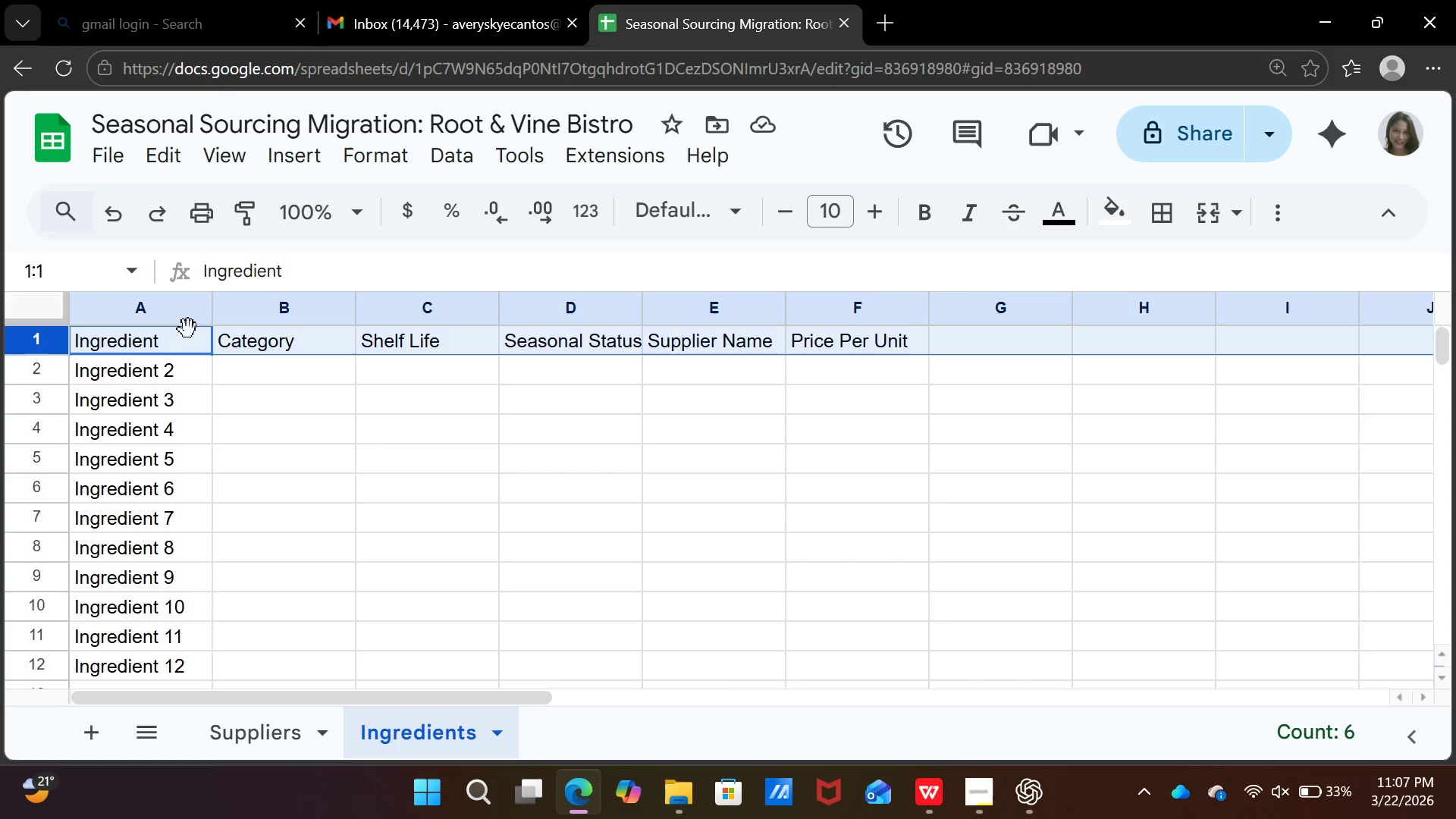 
wait(7.27)
 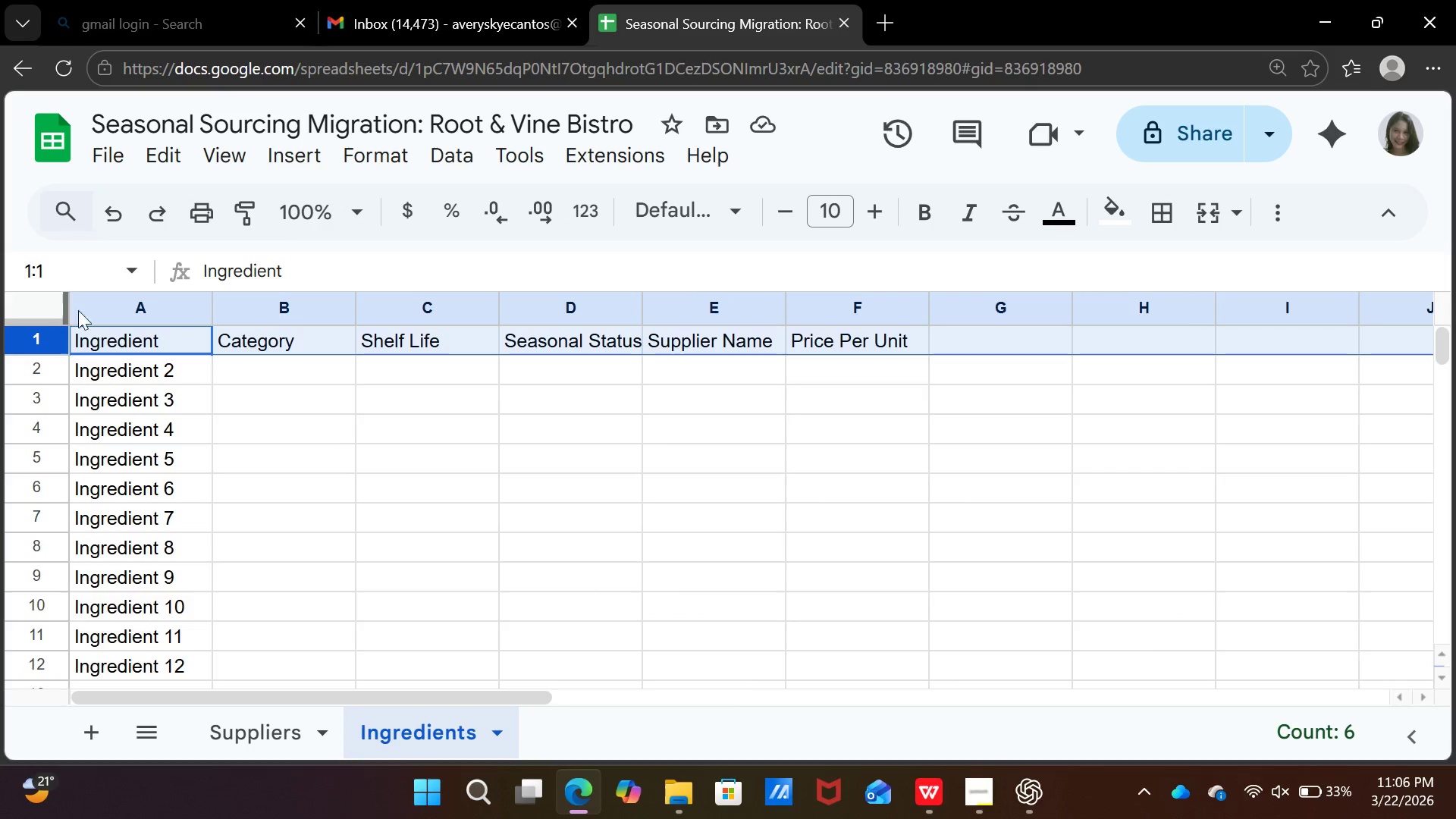 
scroll: coordinate [212, 500], scroll_direction: down, amount: 16.0
 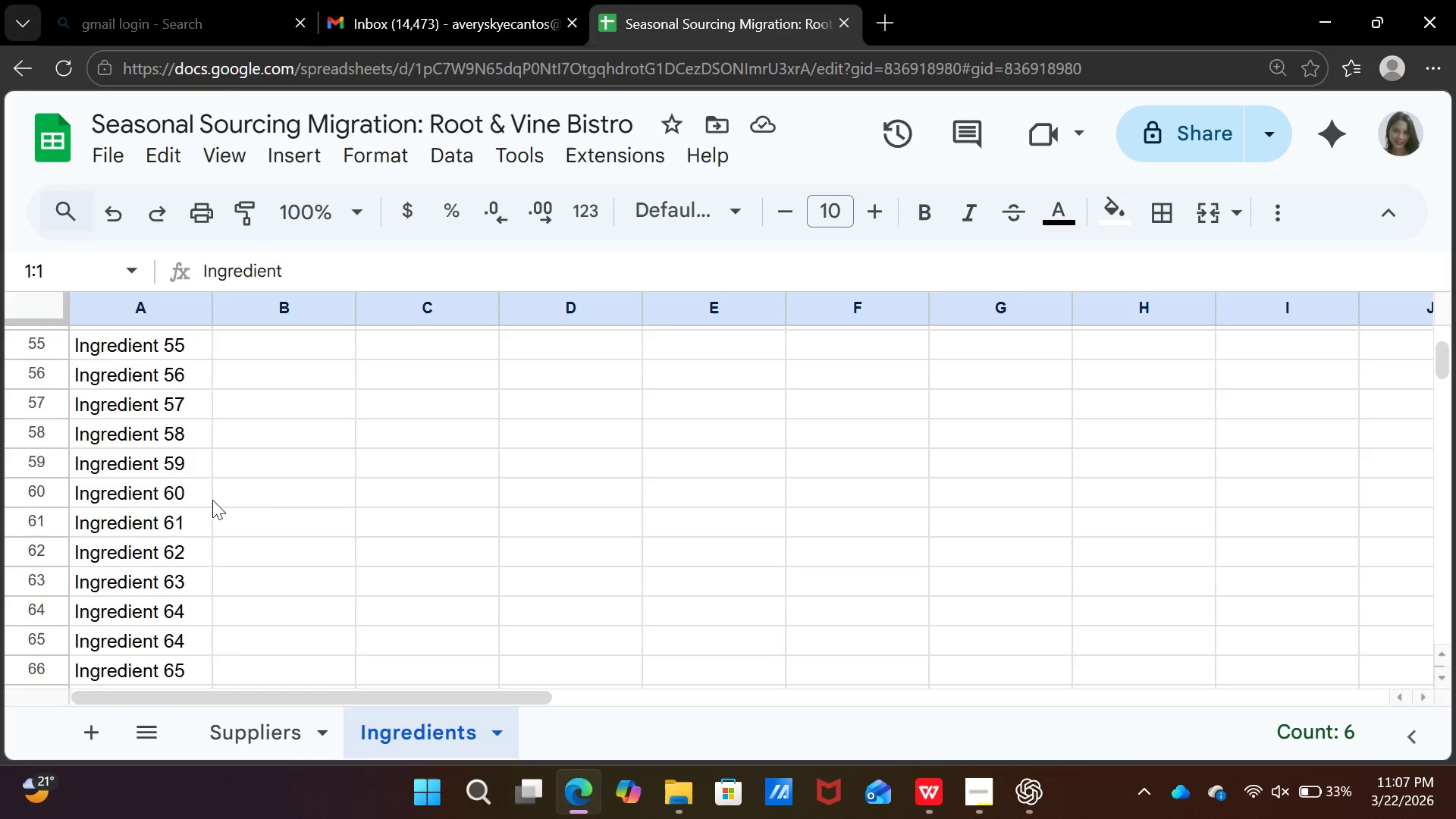 
left_click([229, 399])
 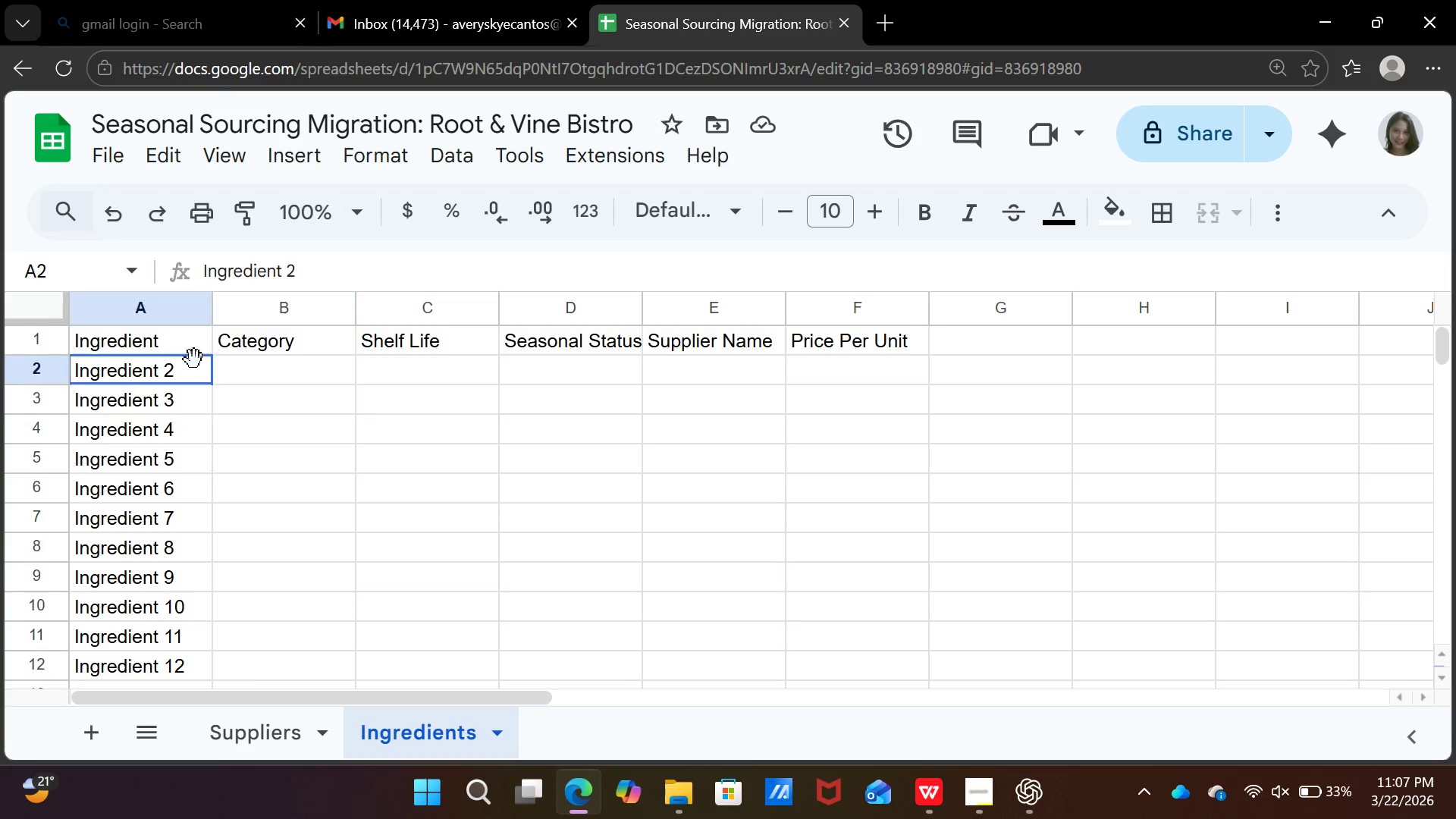 
scroll: coordinate [212, 500], scroll_direction: up, amount: 27.0
 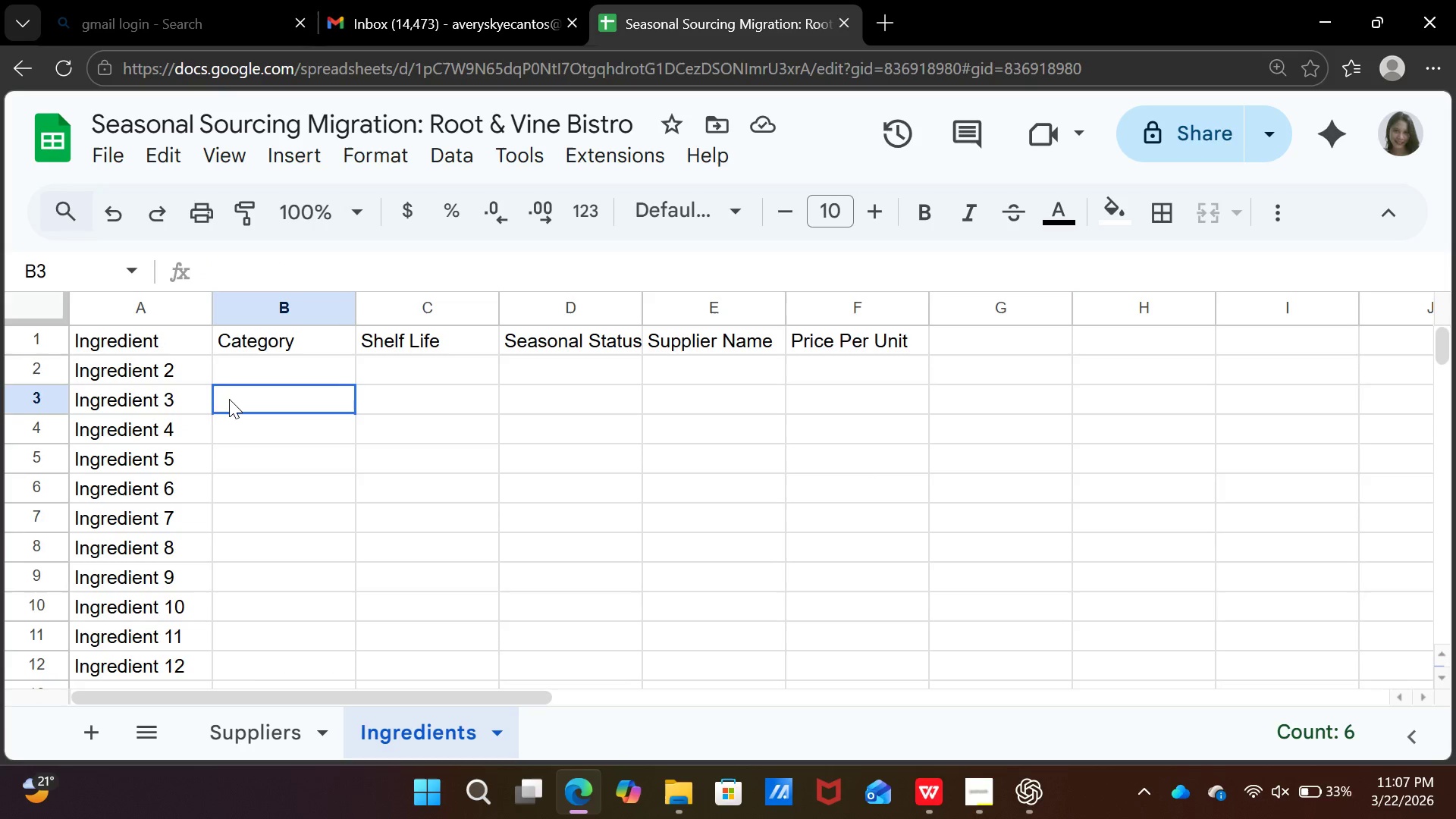 
left_click([194, 359])
 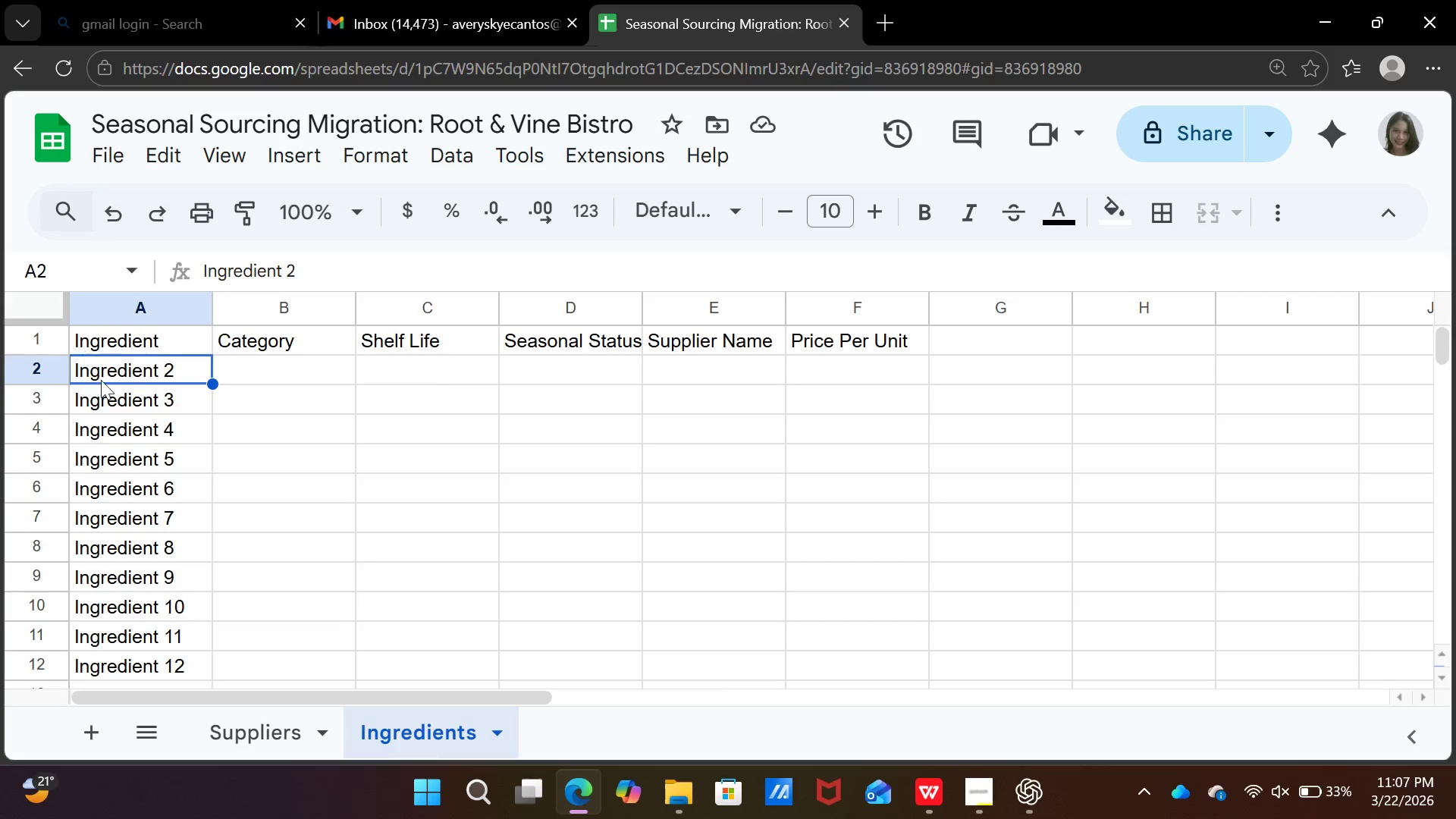 
left_click([55, 368])
 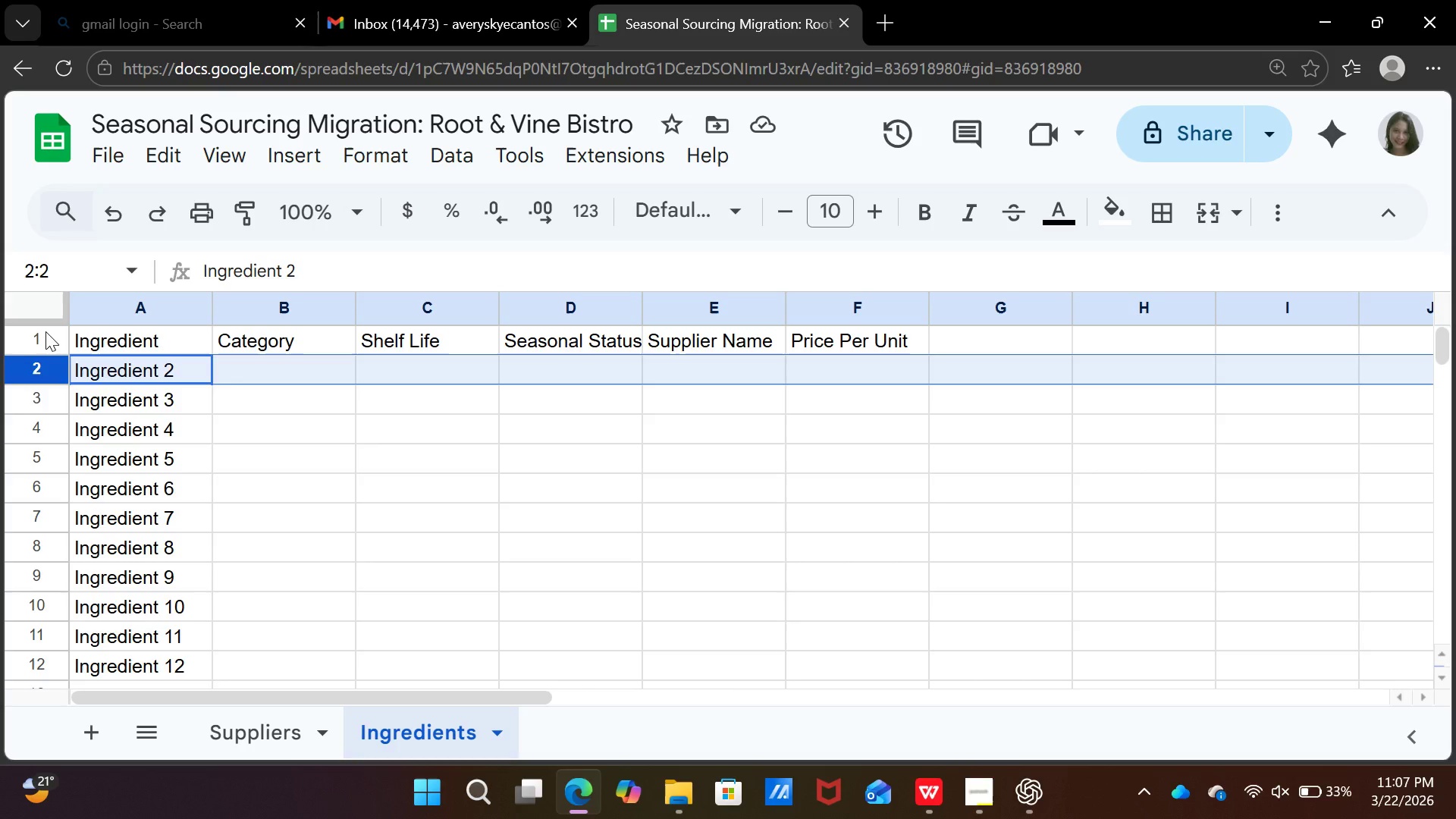 
wait(9.38)
 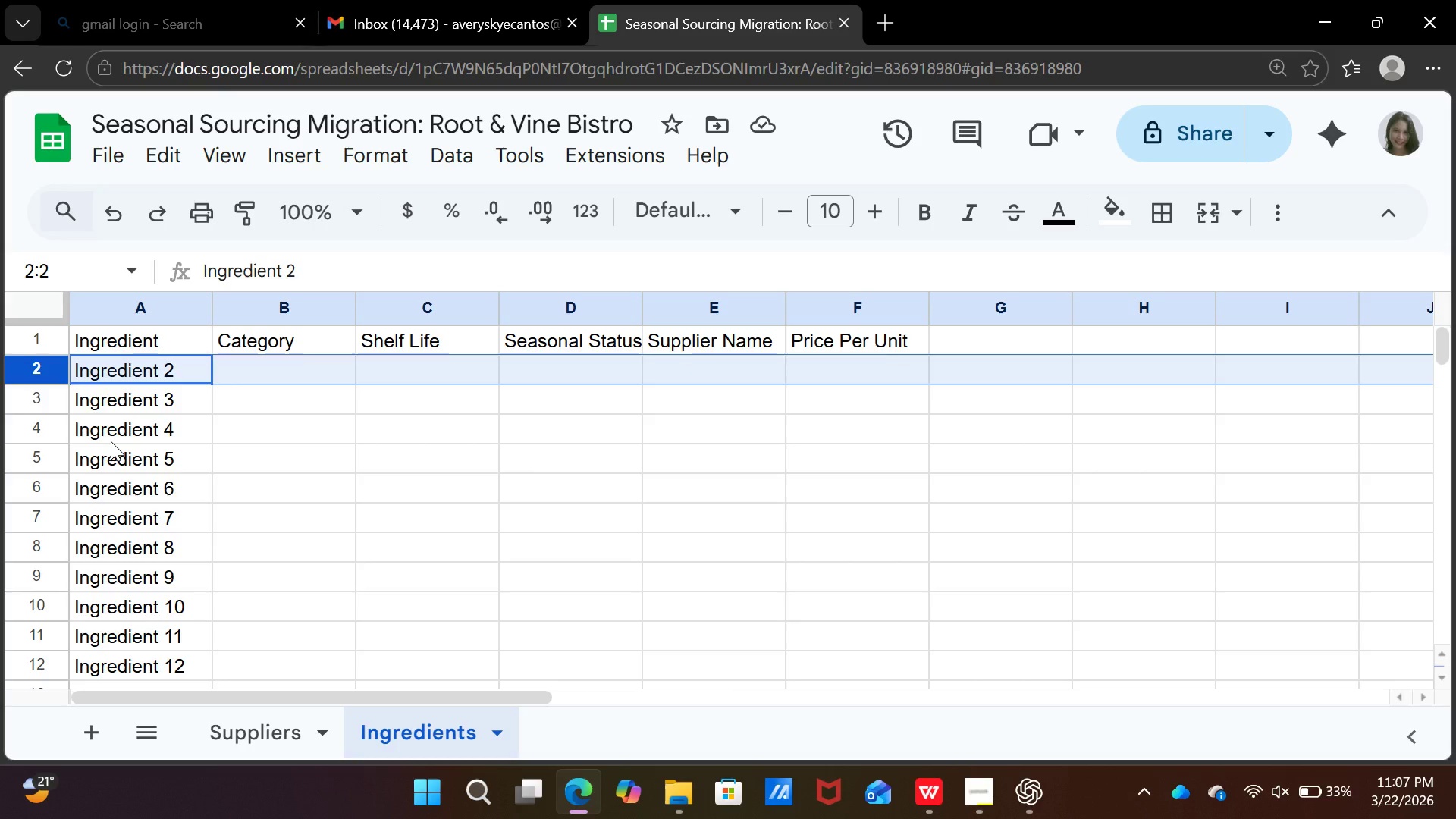 
key(Control+Shift+Equal)
 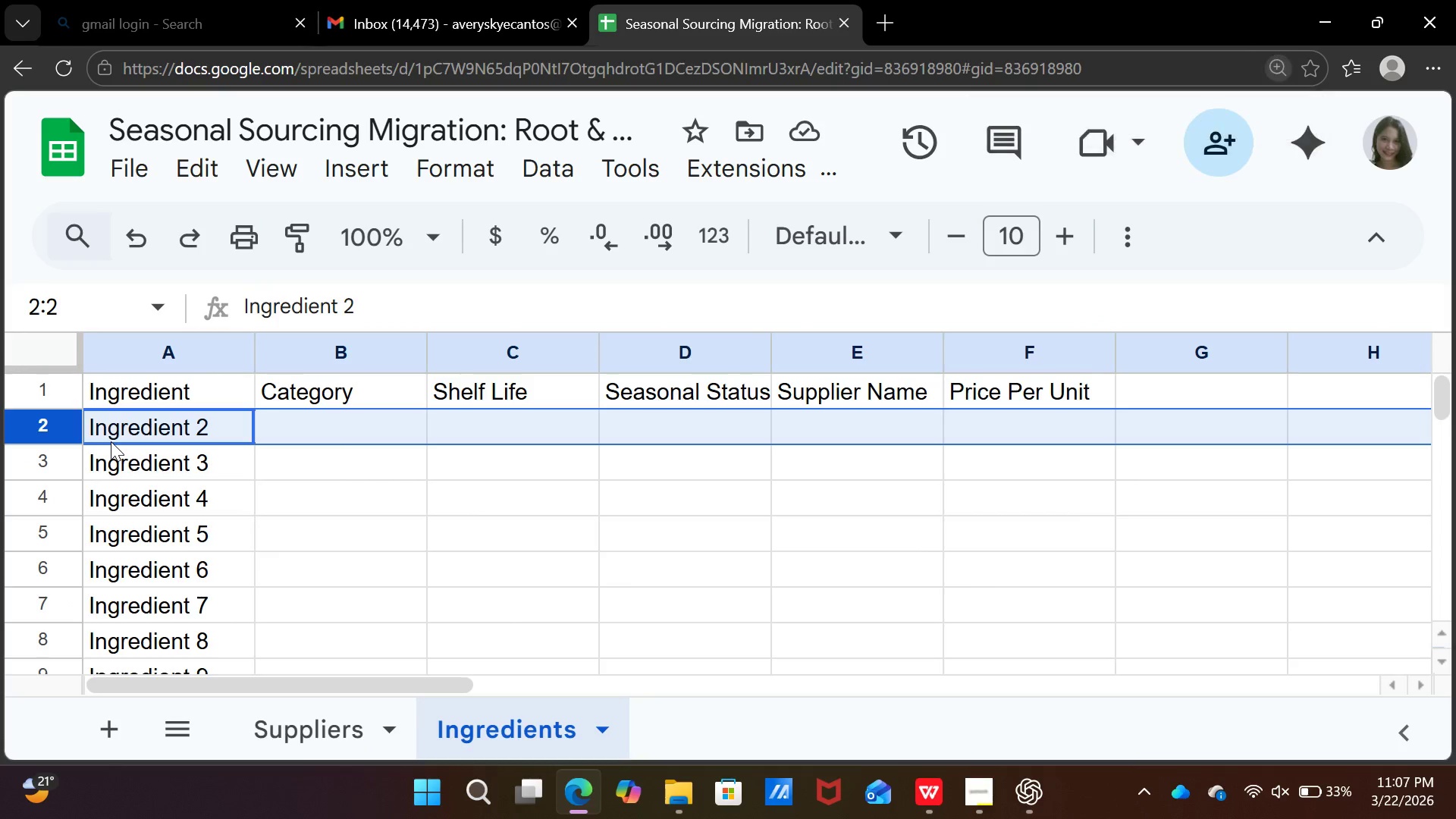 
key(Control+Z)
 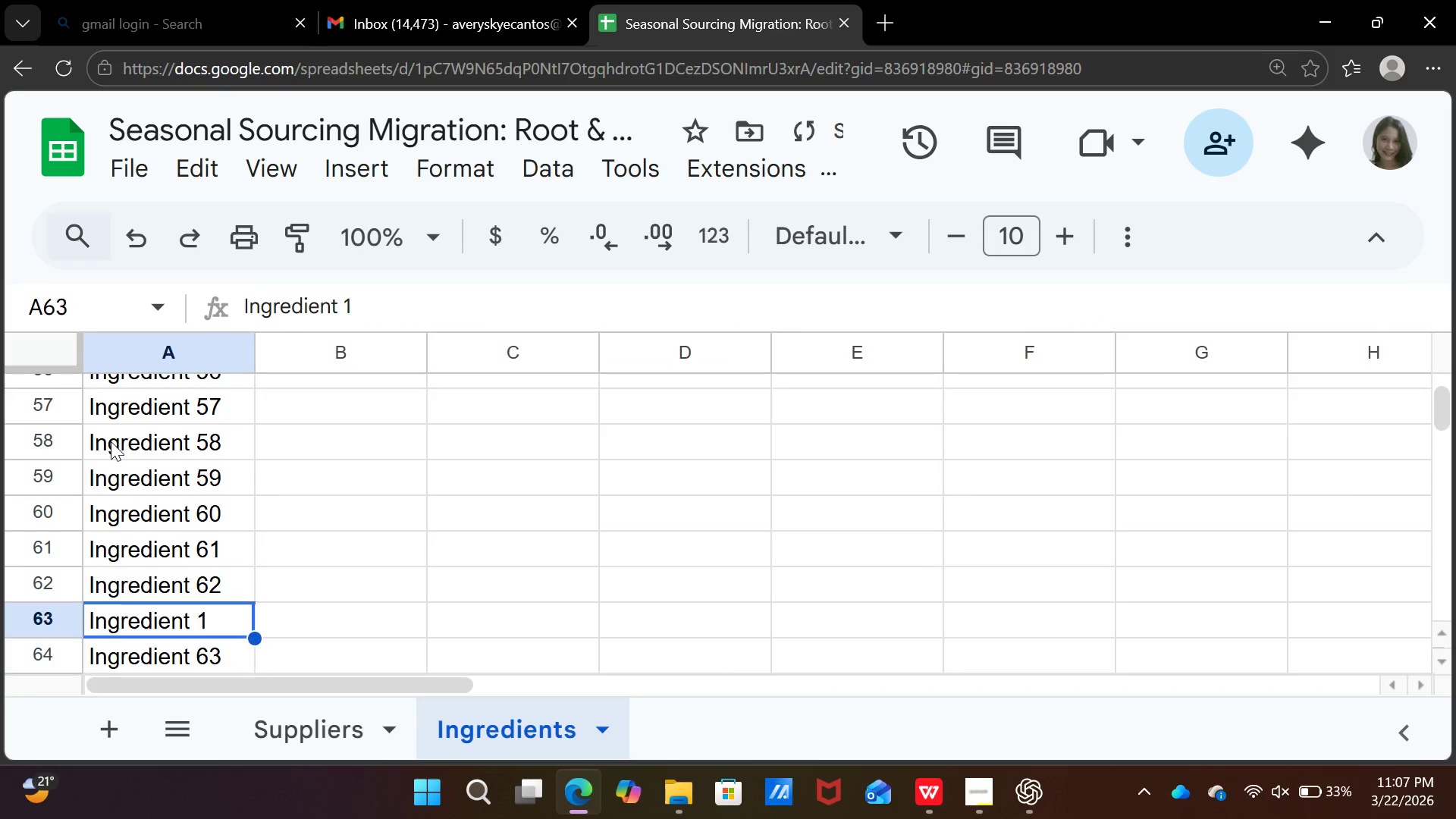 
key(Control+Z)
 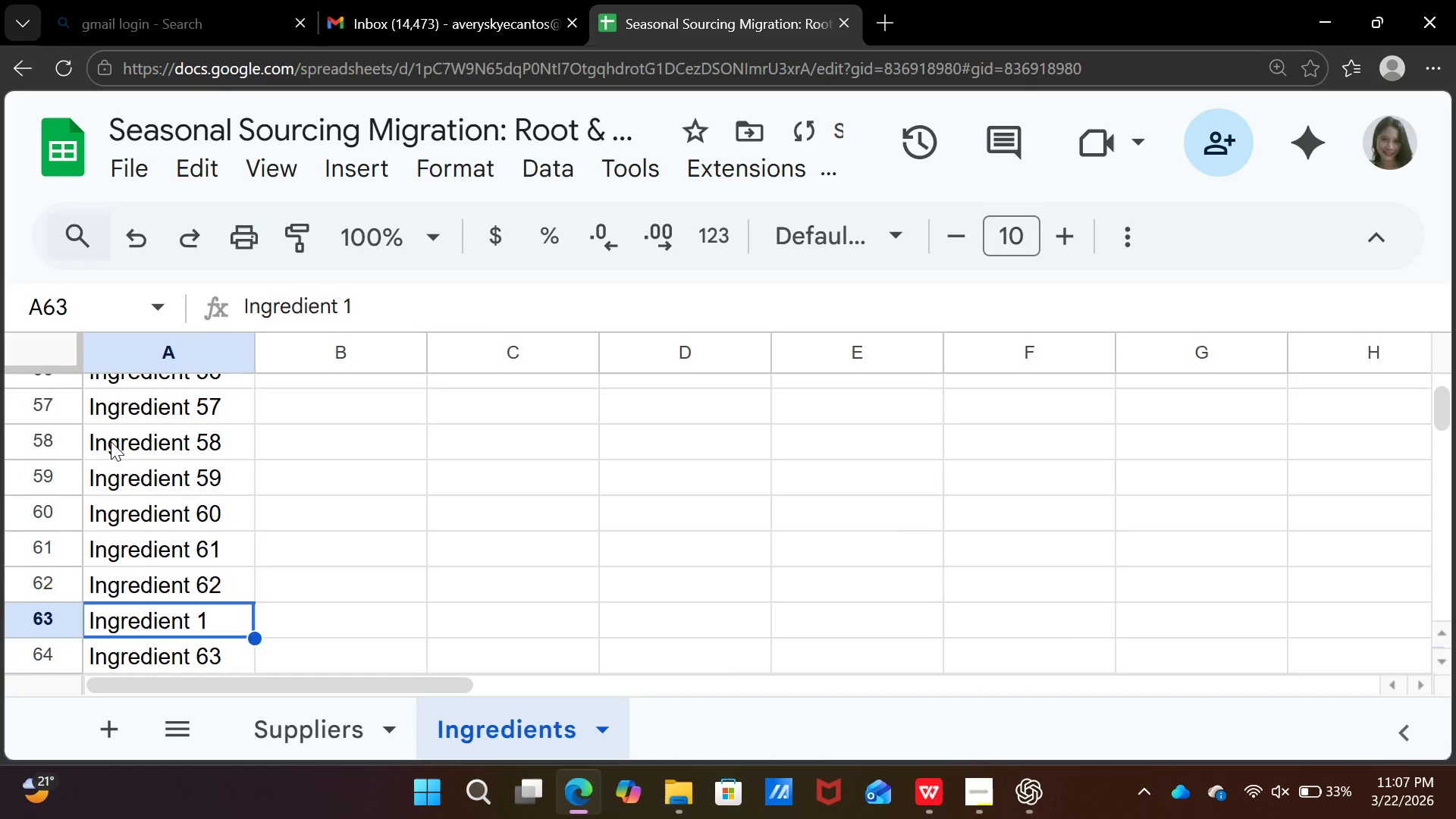 
key(Control+Z)
 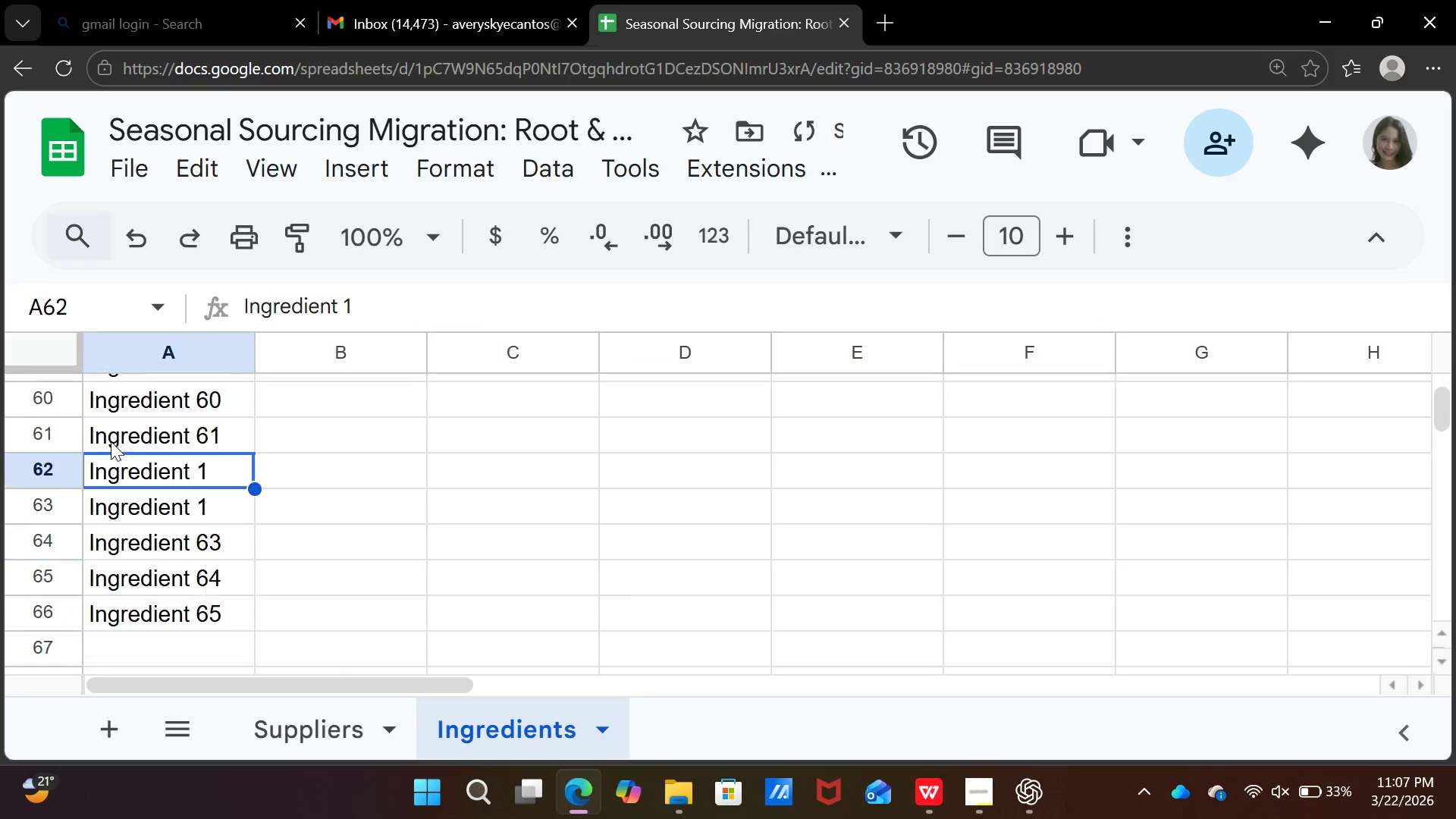 
scroll: coordinate [111, 441], scroll_direction: down, amount: 2.0
 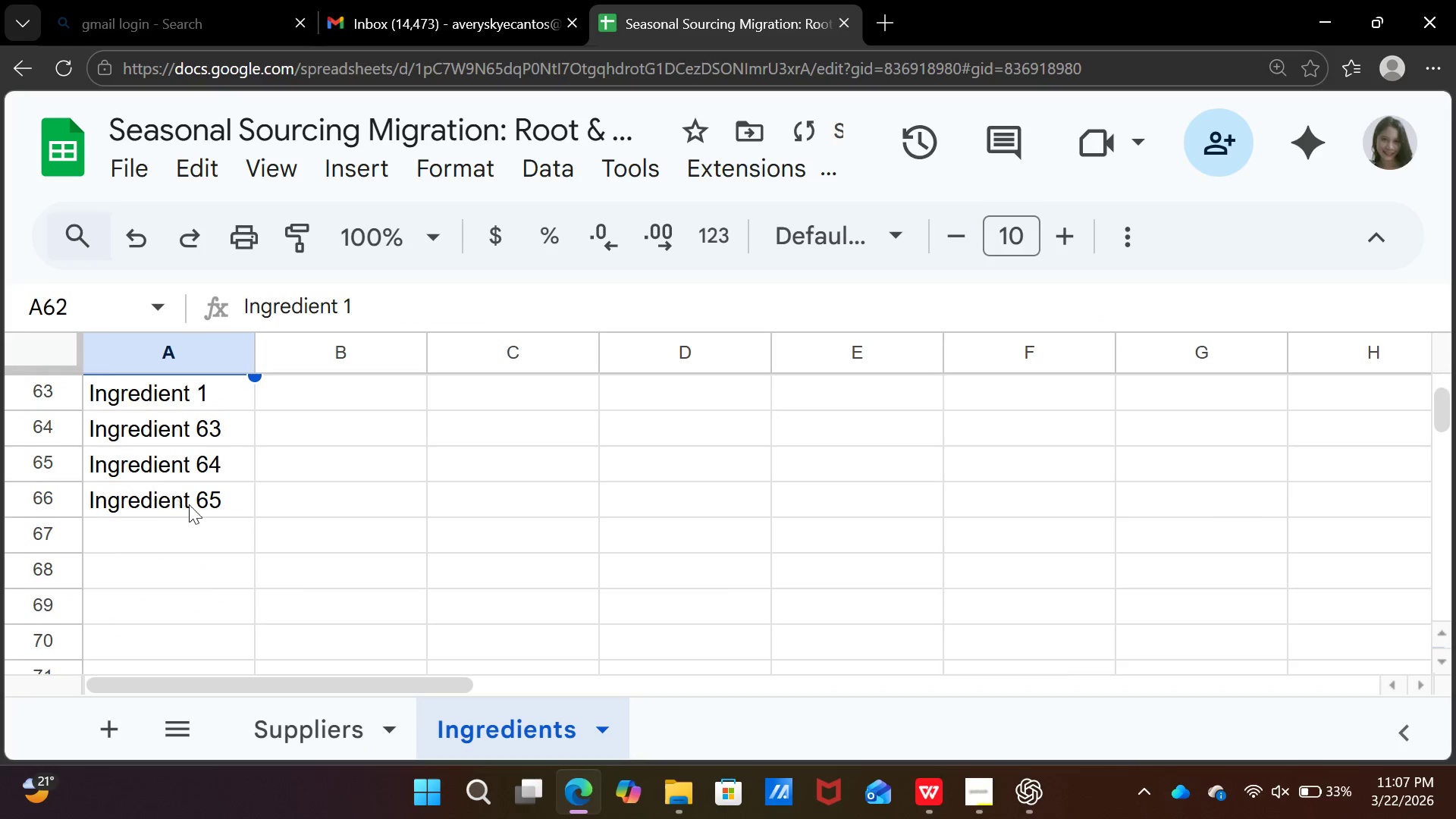 
scroll: coordinate [205, 510], scroll_direction: up, amount: 2.0
 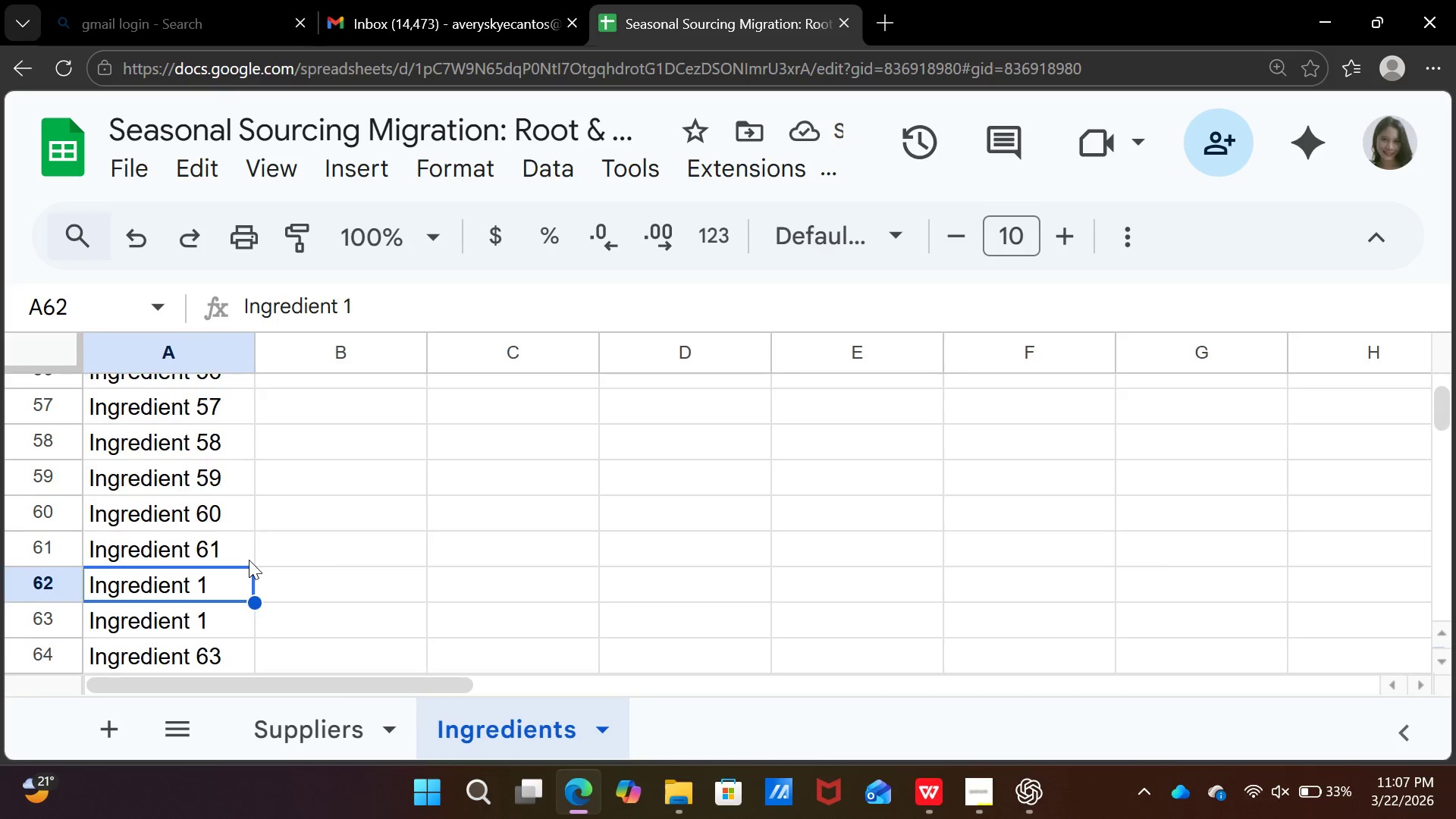 
scroll: coordinate [249, 560], scroll_direction: down, amount: 1.0
 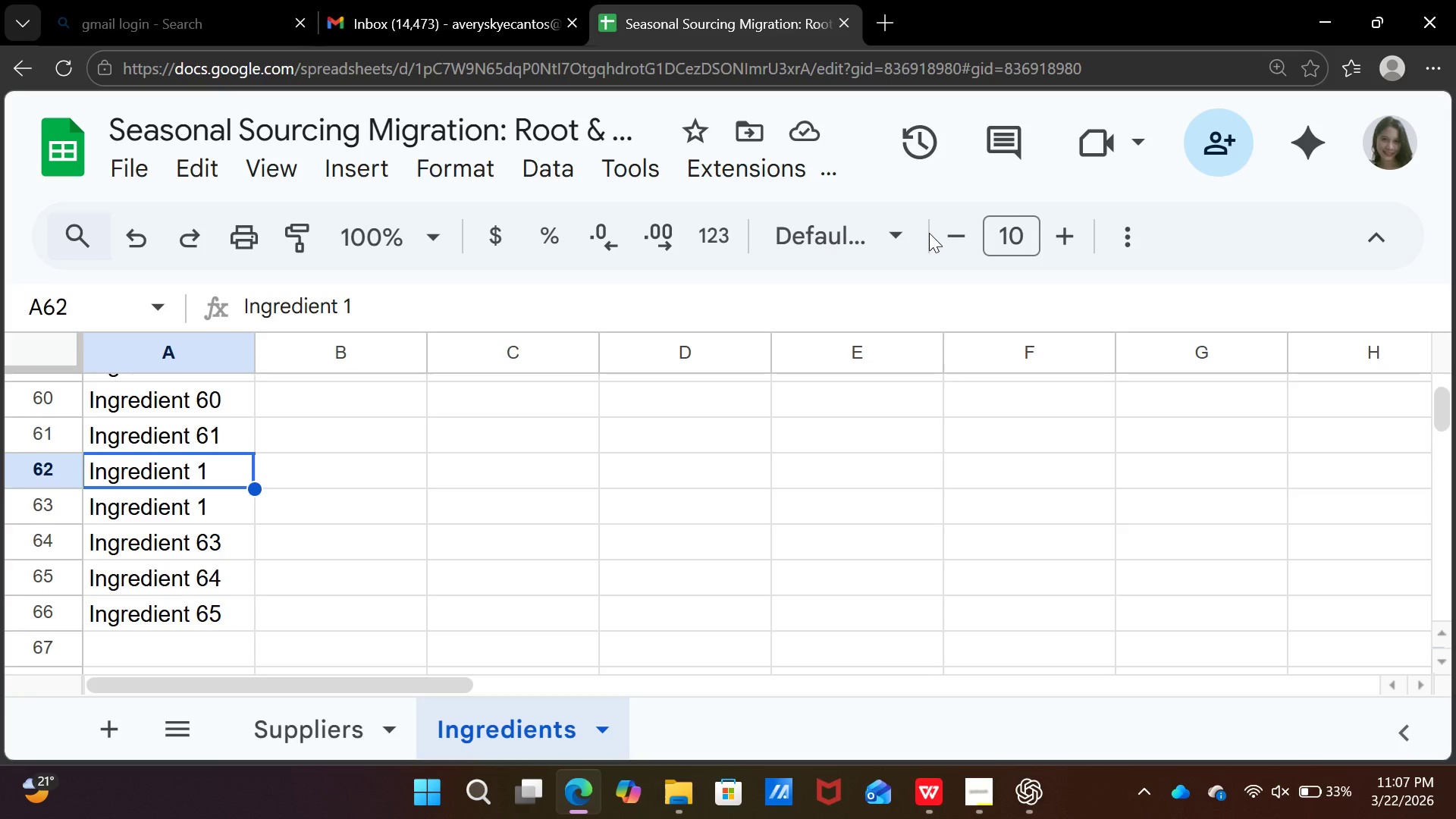 
wait(12.67)
 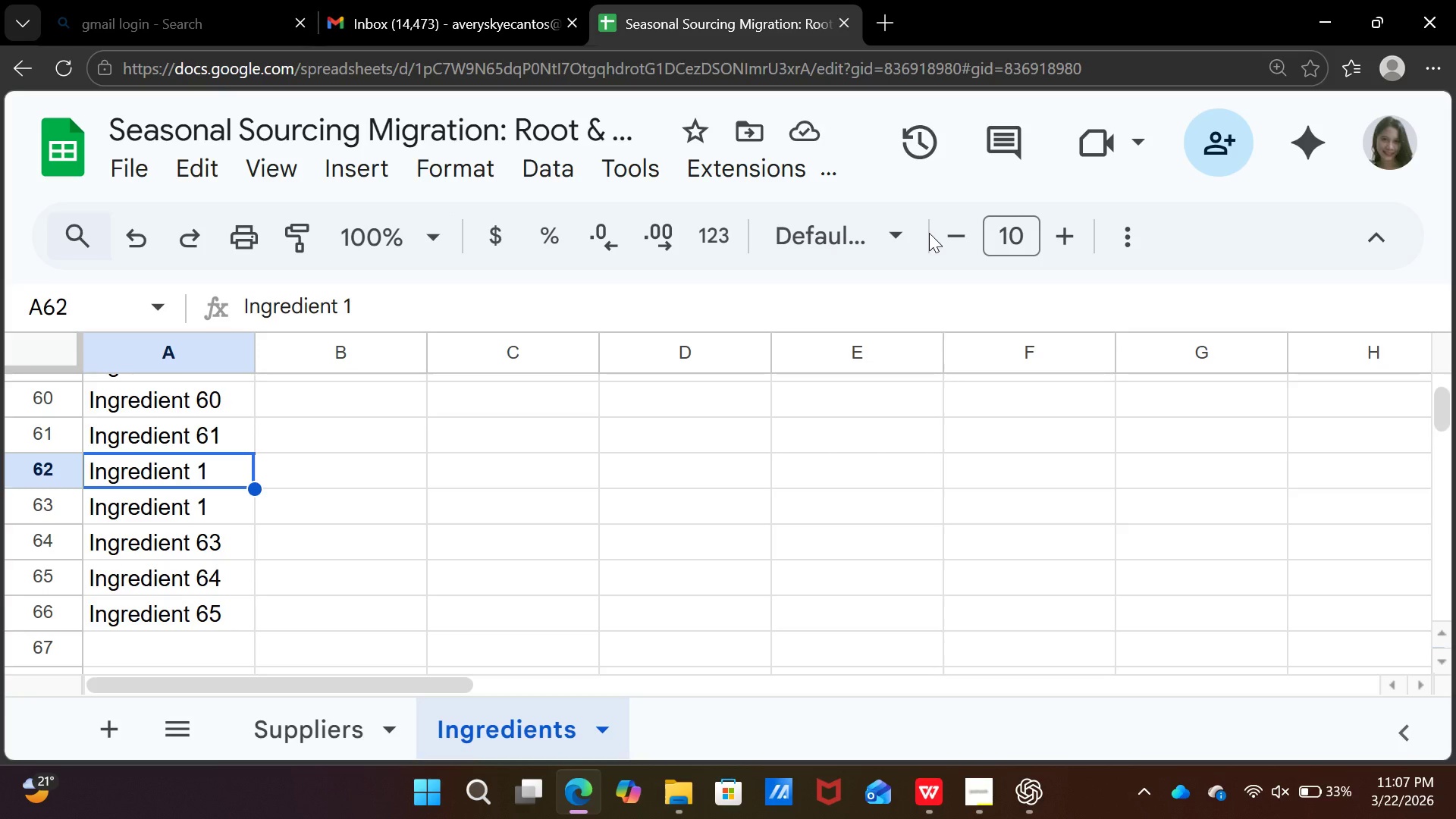 
left_click([162, 306])
 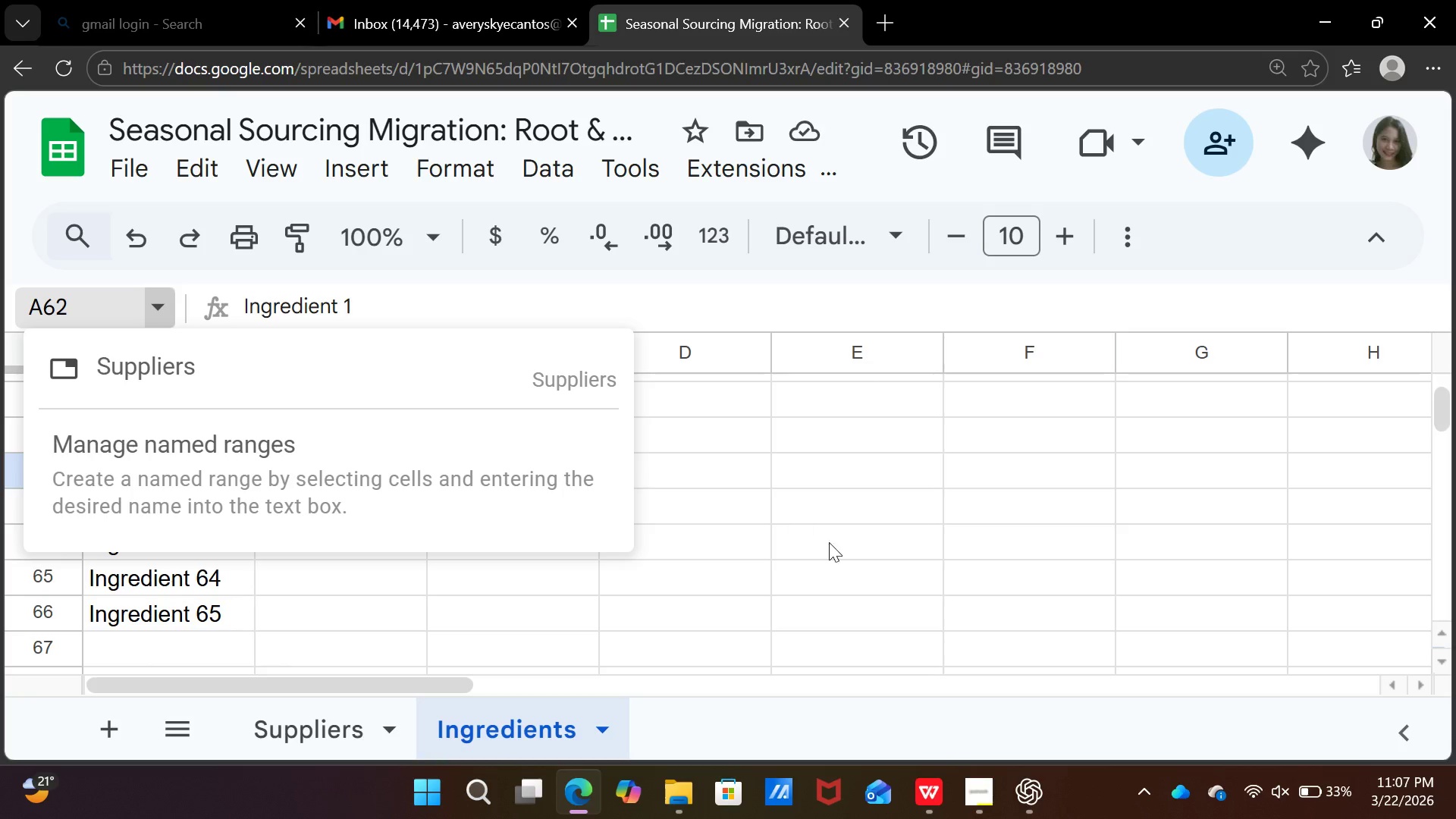 
left_click([846, 552])
 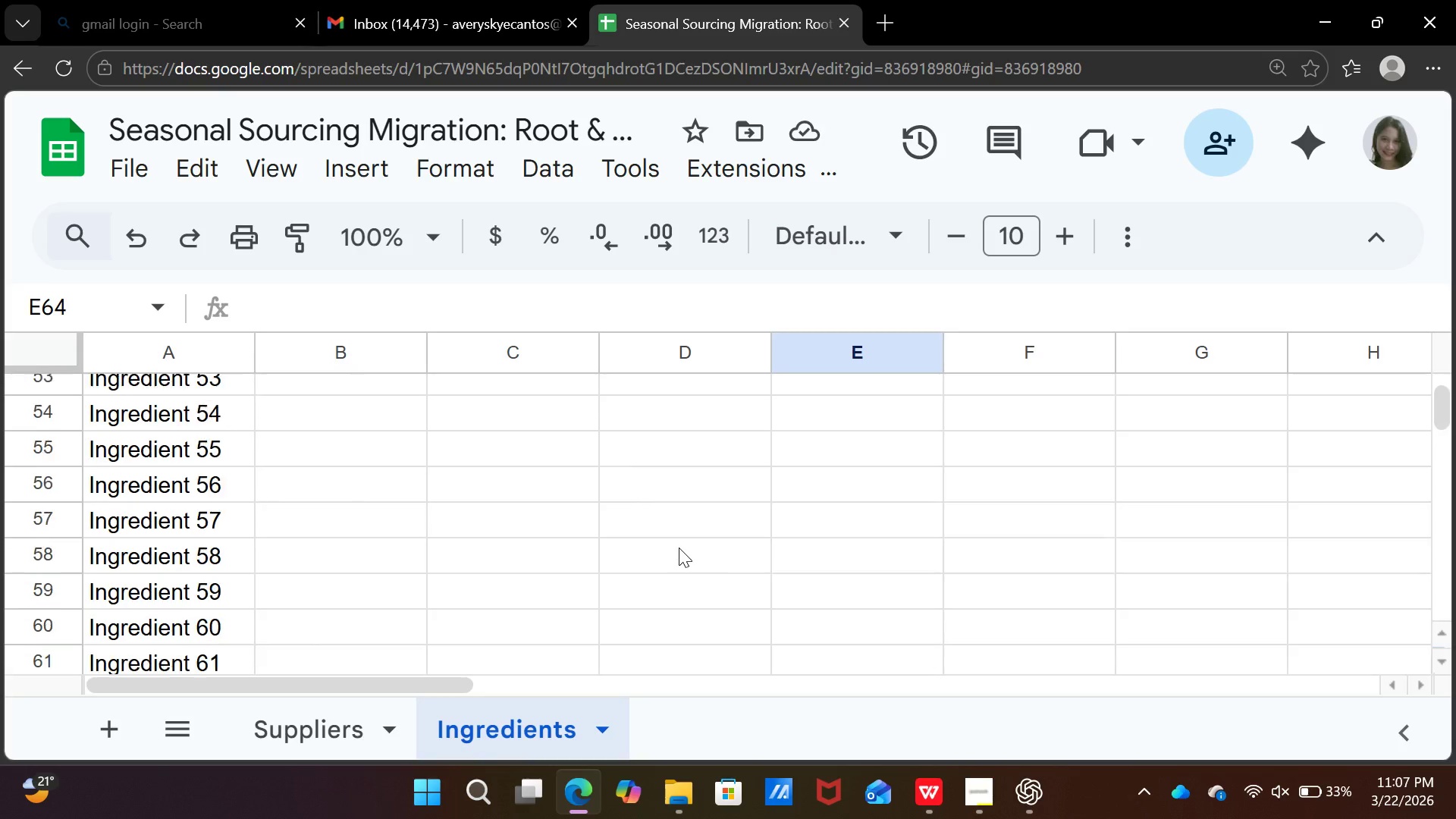 
scroll: coordinate [679, 548], scroll_direction: up, amount: 33.0
 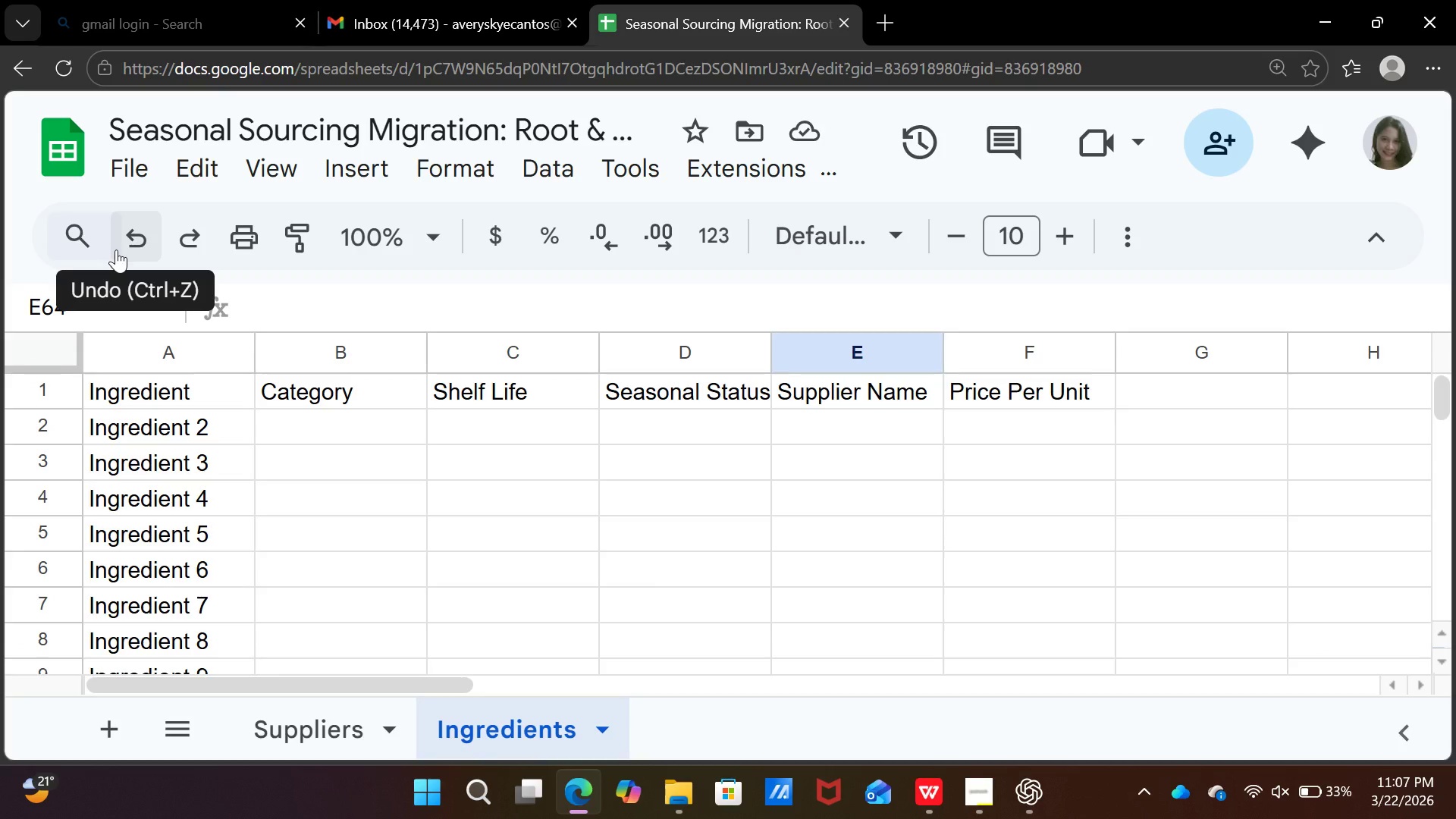 
left_click([135, 238])
 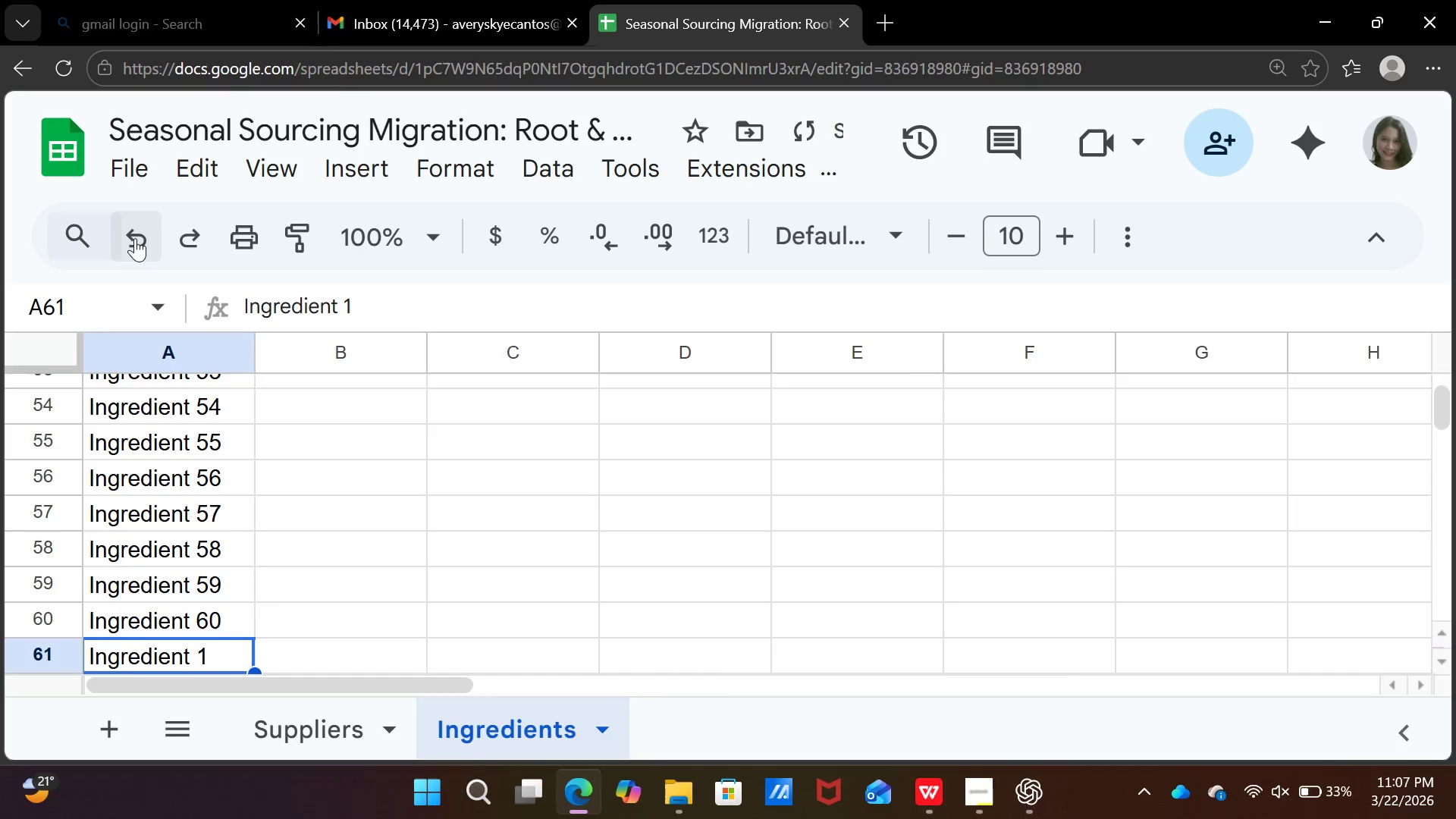 
left_click([136, 238])
 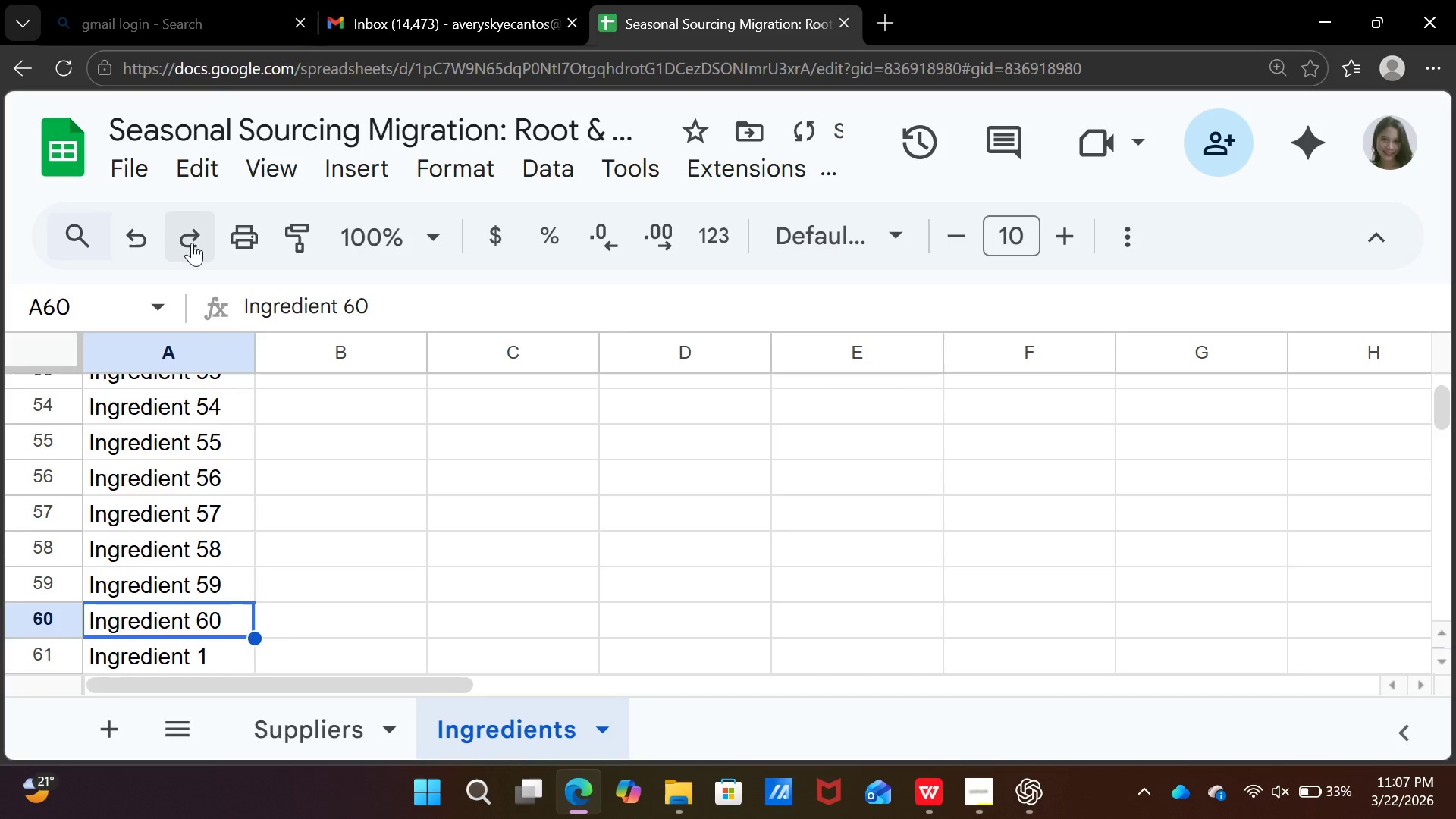 
double_click([192, 243])
 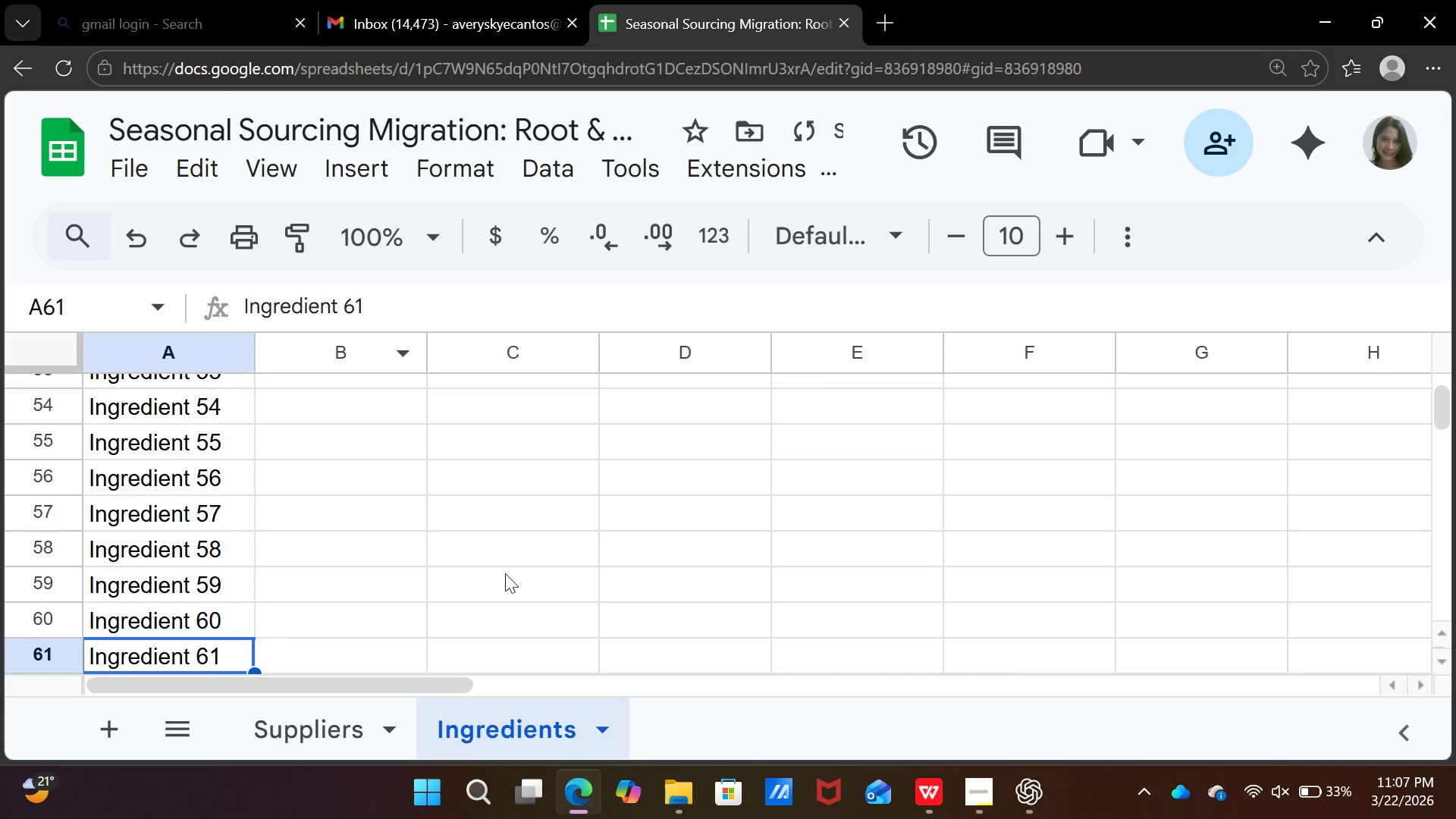 
scroll: coordinate [516, 588], scroll_direction: down, amount: 3.0
 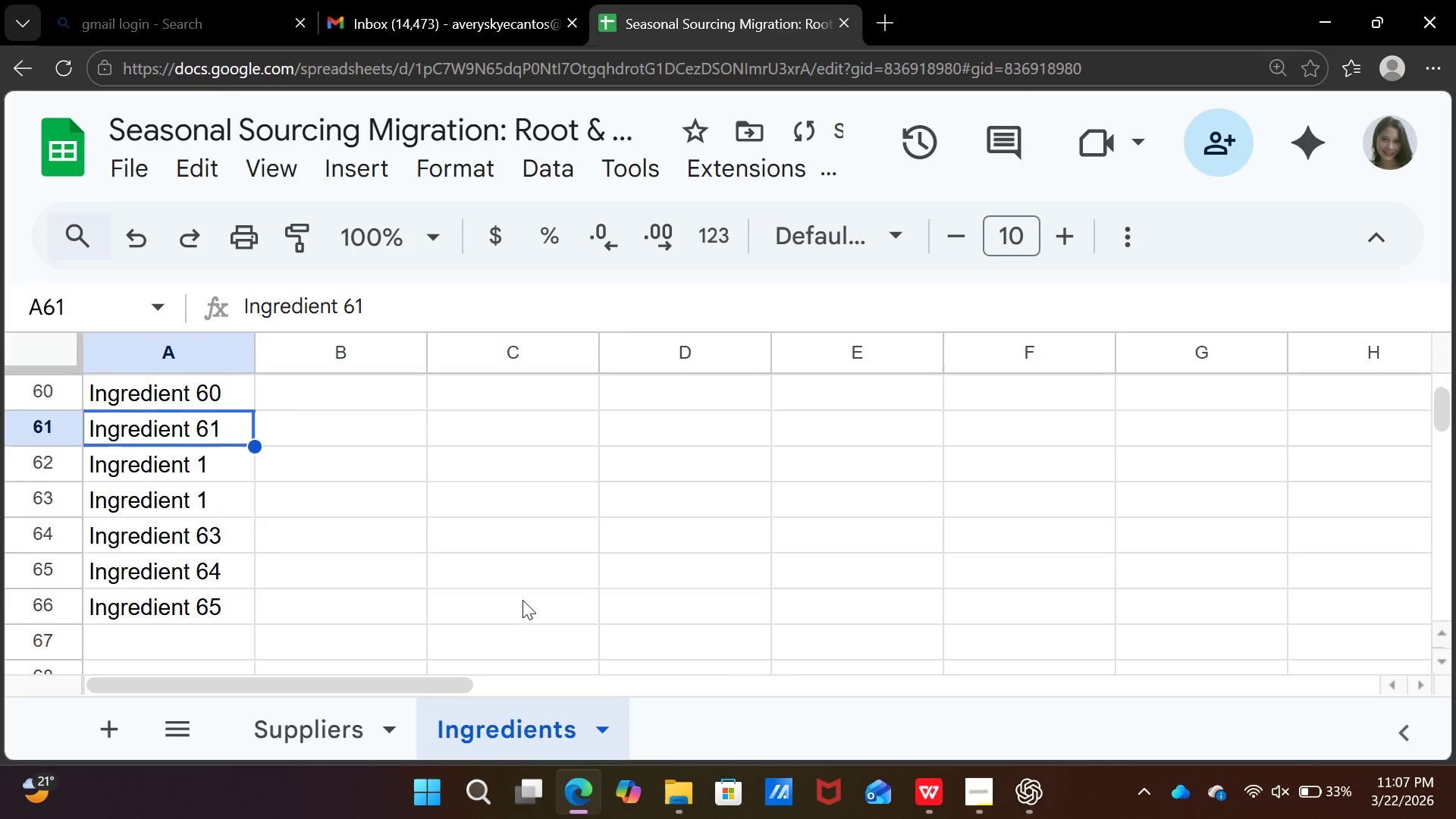 
scroll: coordinate [522, 600], scroll_direction: up, amount: 2.0
 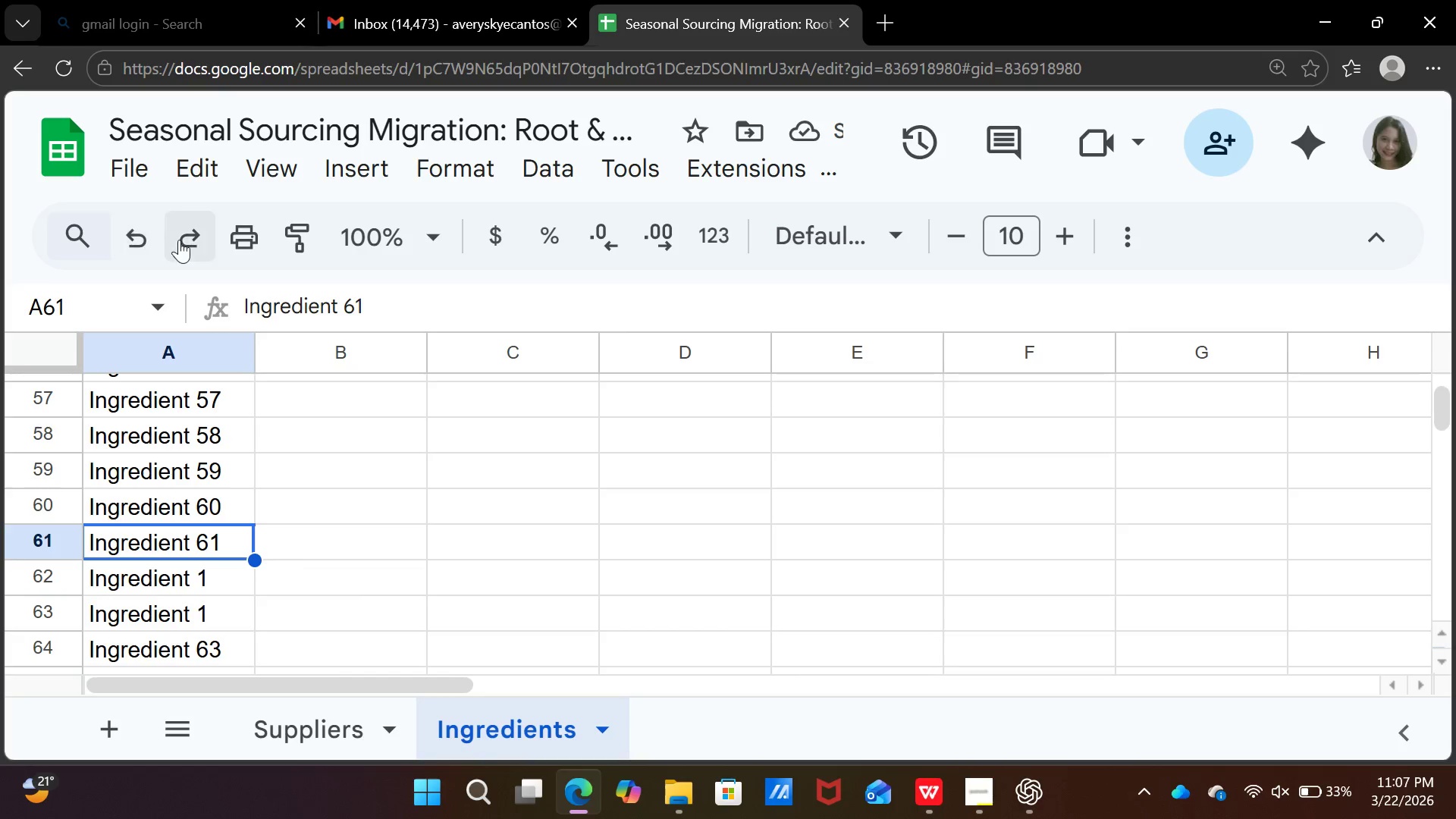 
left_click([185, 240])
 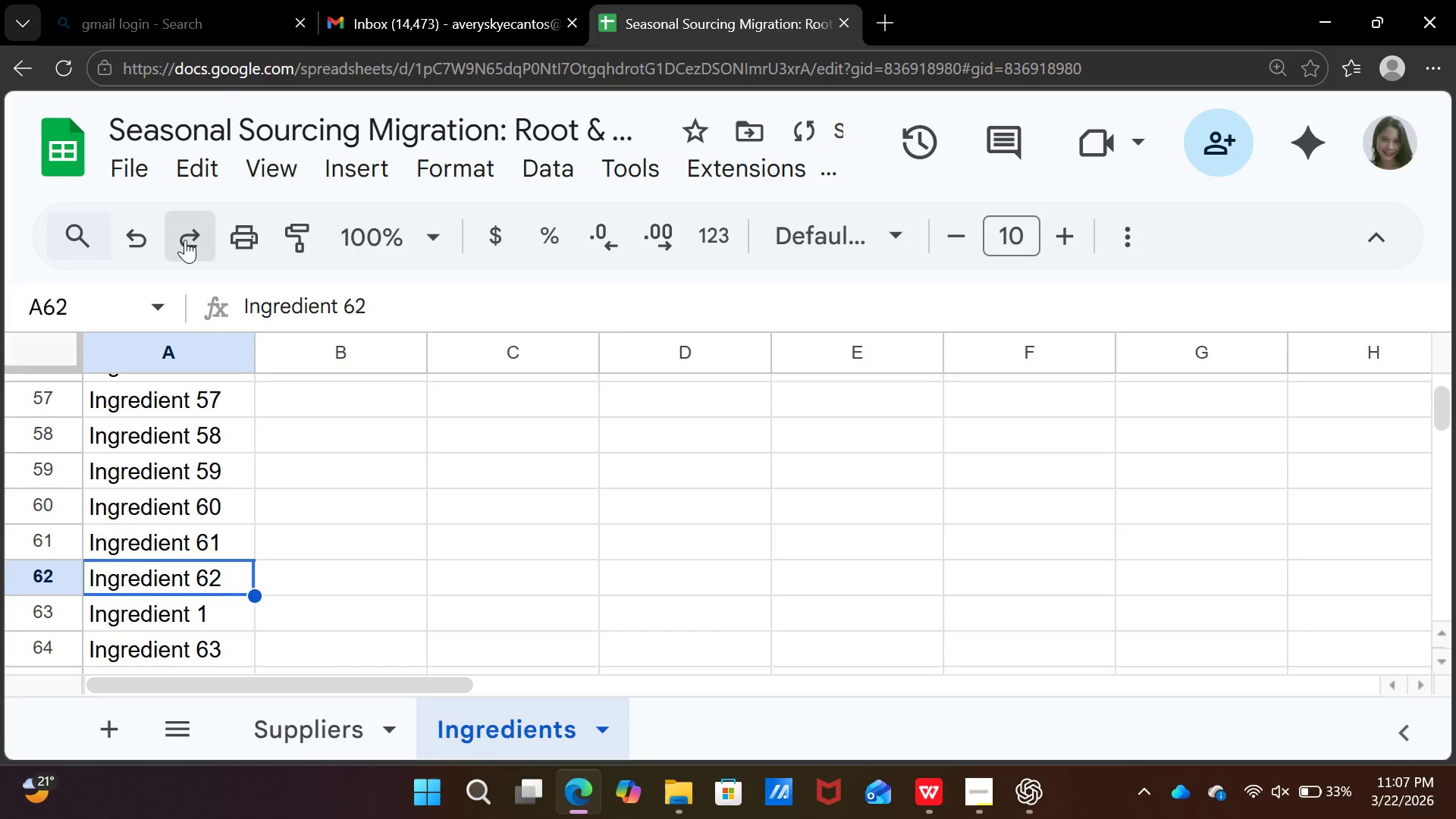 
left_click([185, 240])
 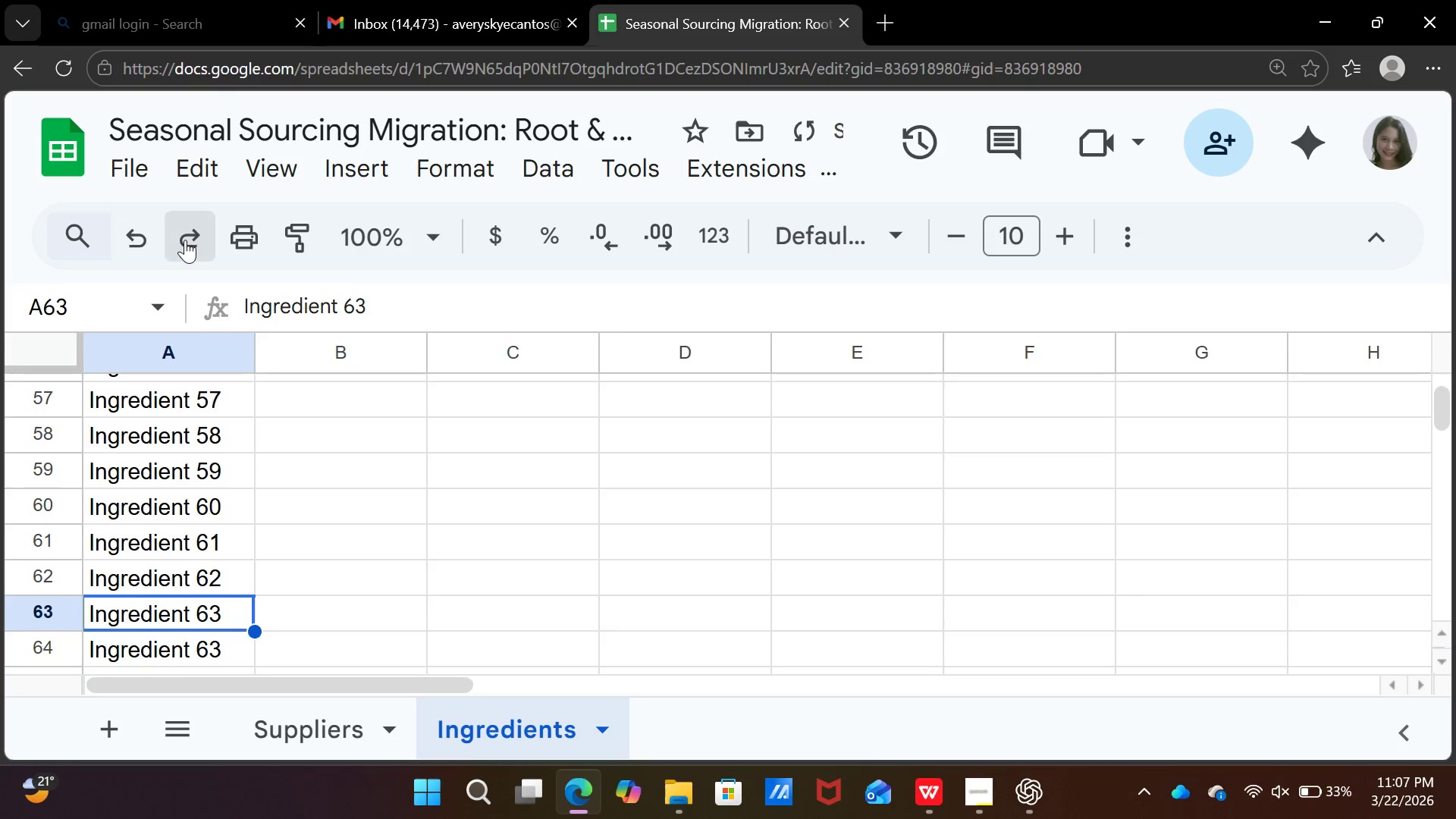 
left_click([185, 240])
 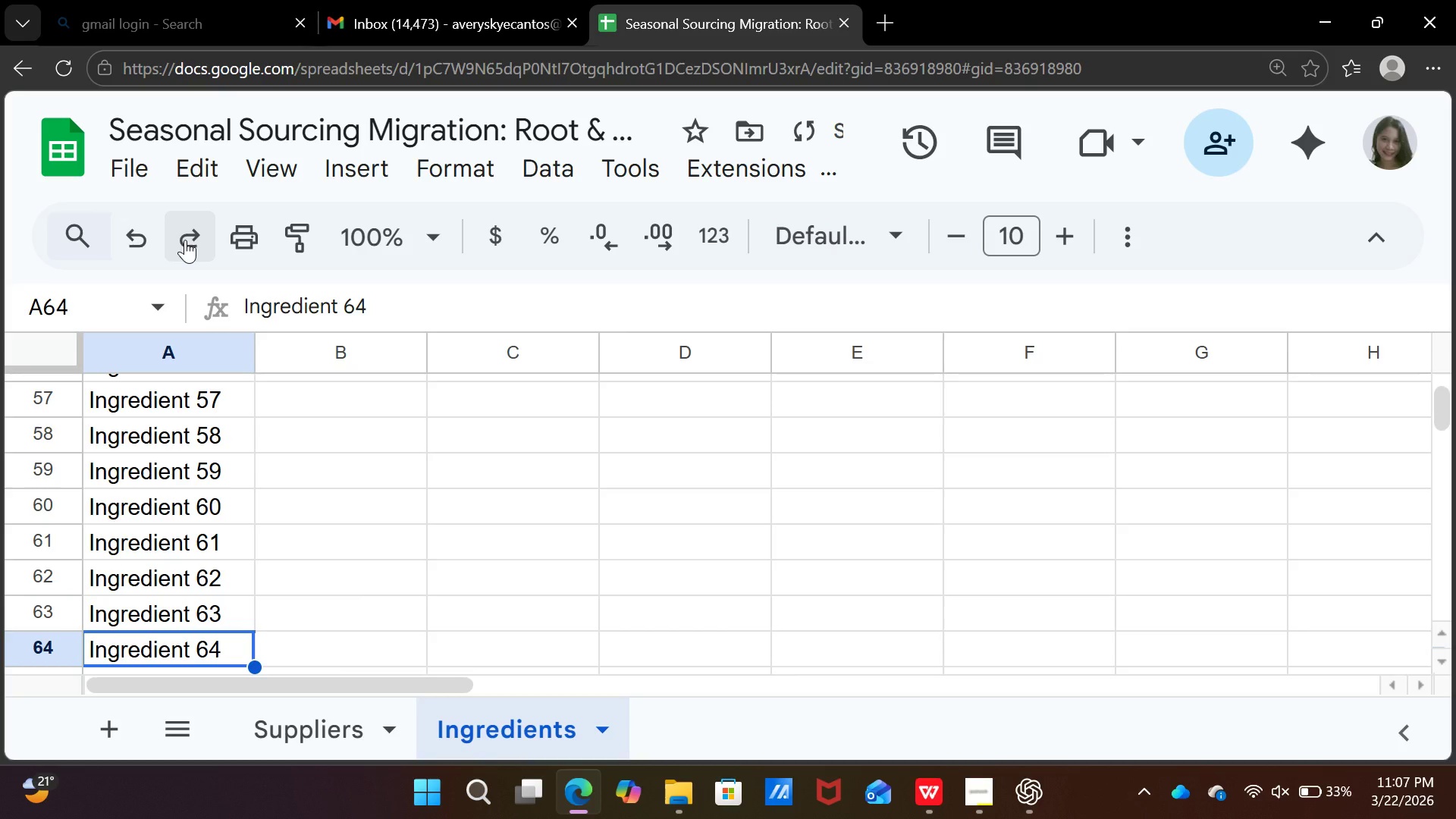 
left_click([185, 240])
 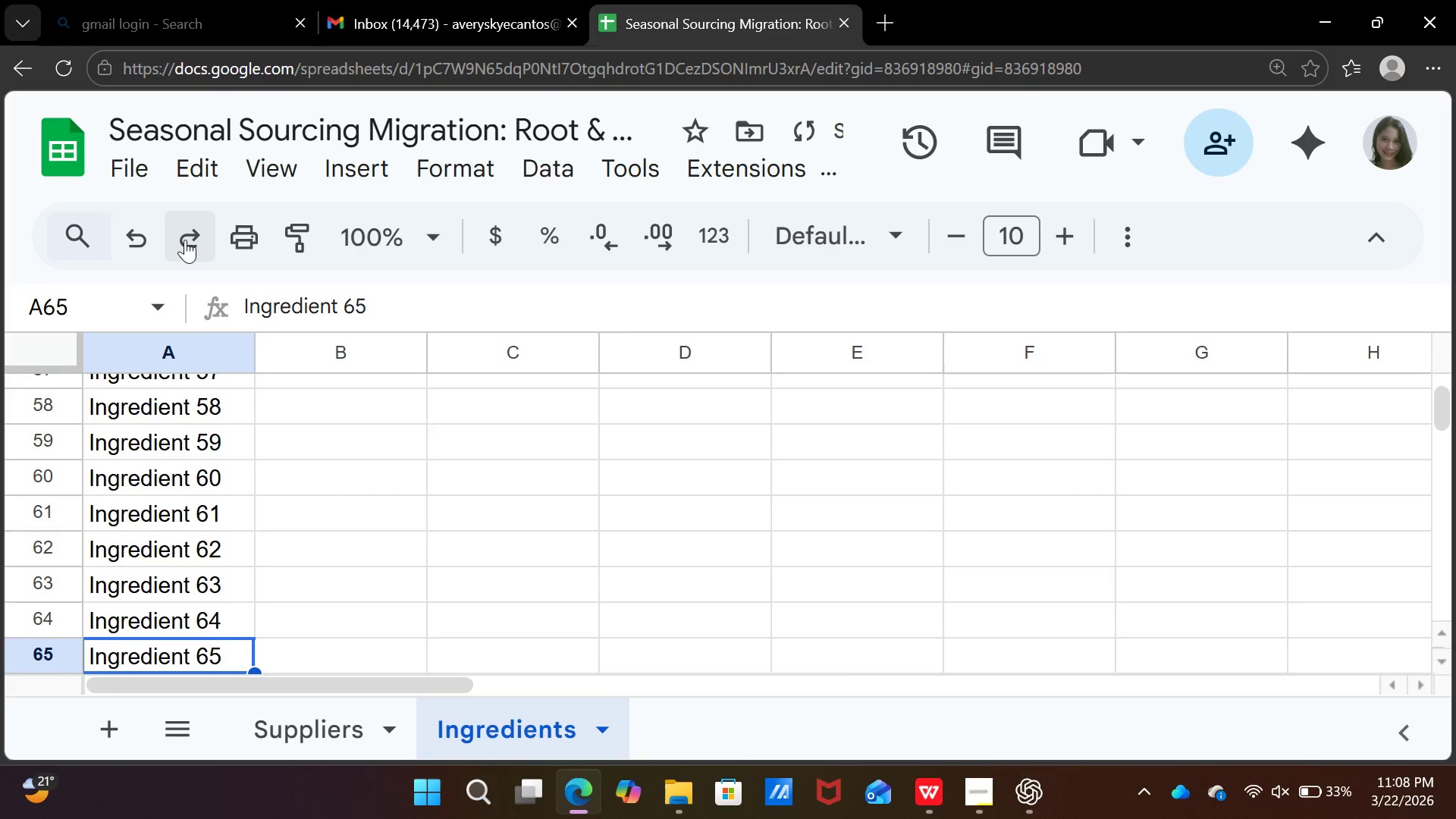 
left_click([185, 240])
 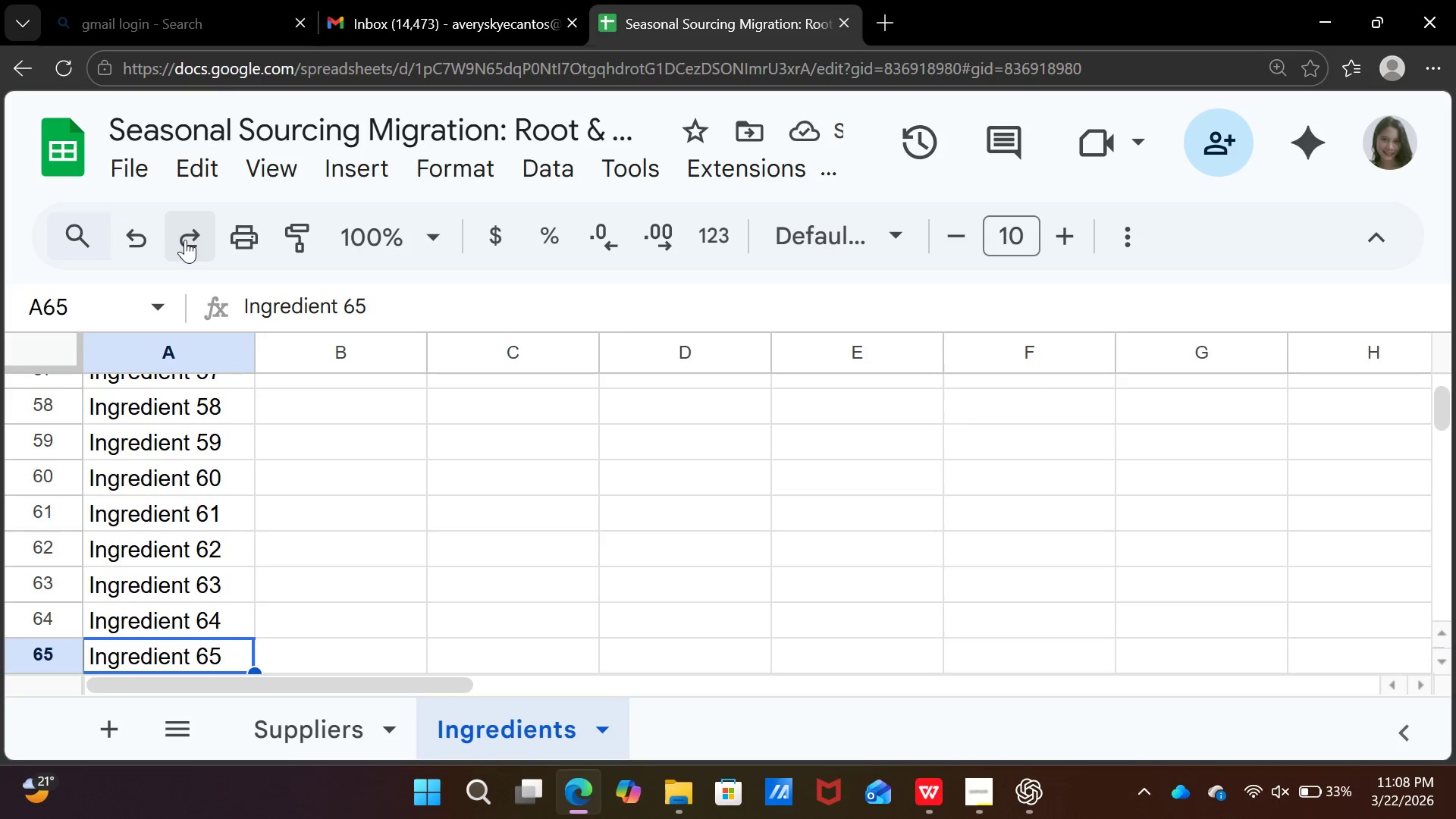 
left_click([185, 240])
 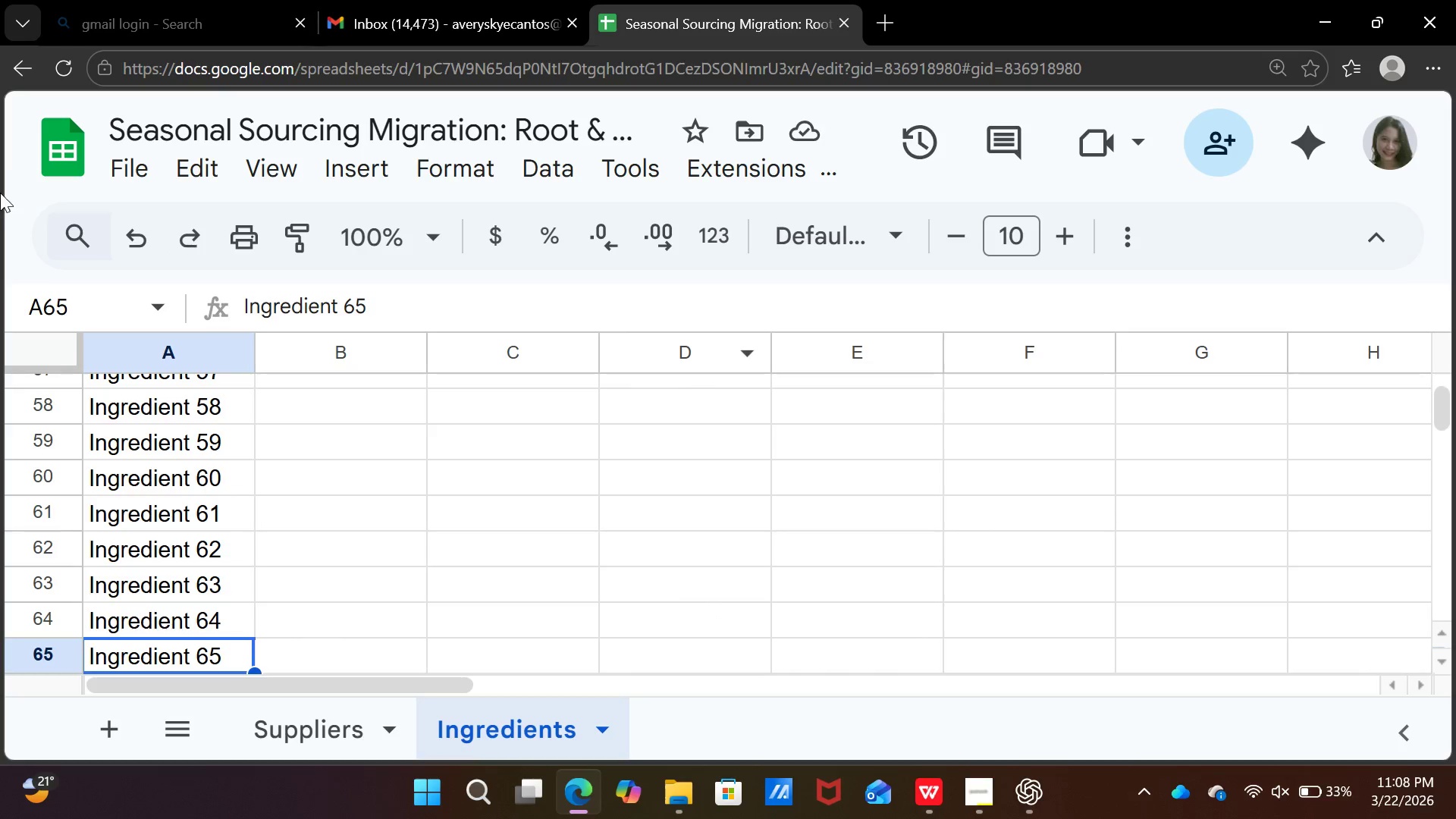 
wait(10.45)
 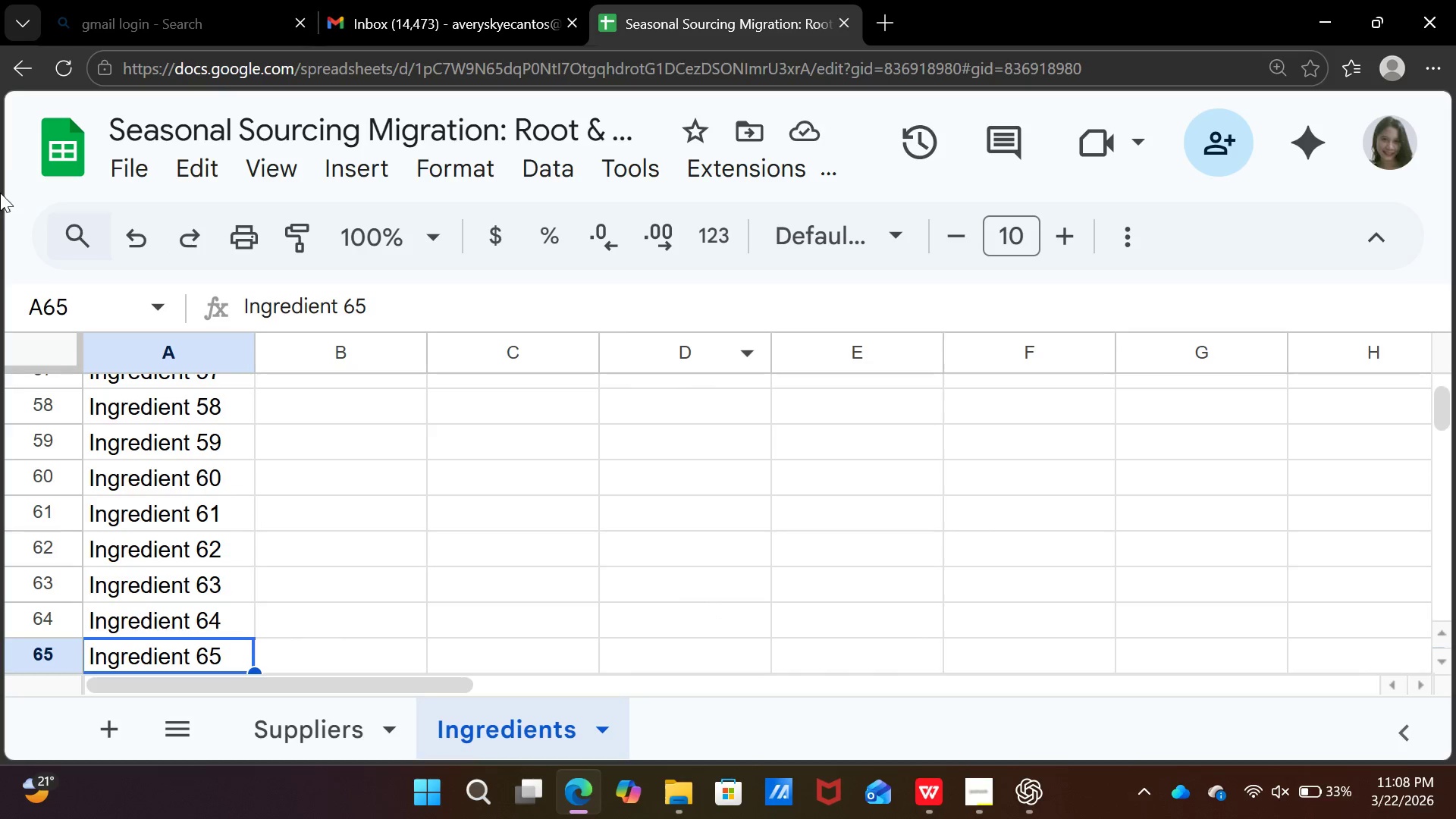 
scroll: coordinate [777, 413], scroll_direction: up, amount: 1.0
 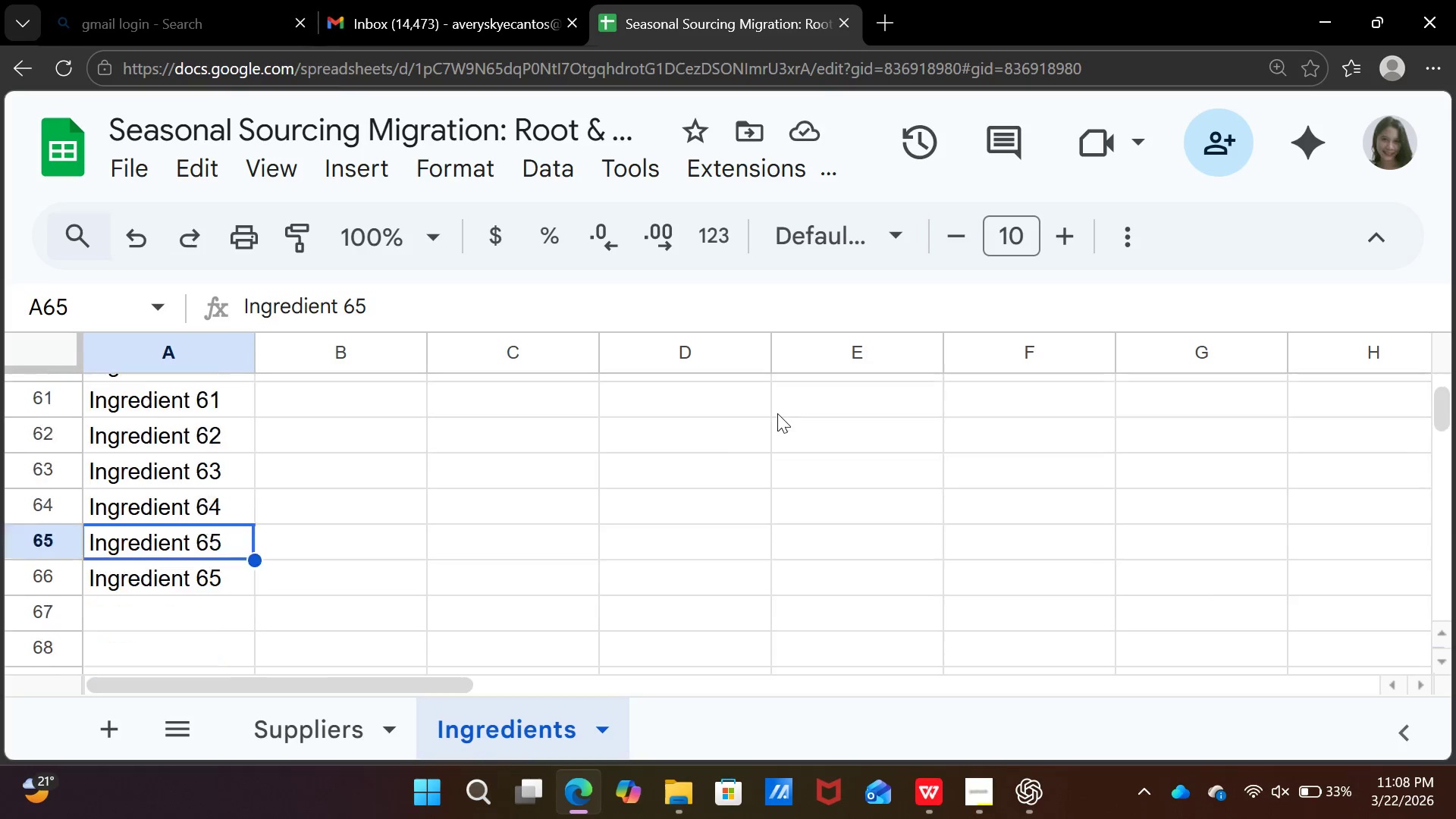 
scroll: coordinate [777, 413], scroll_direction: down, amount: 4.0
 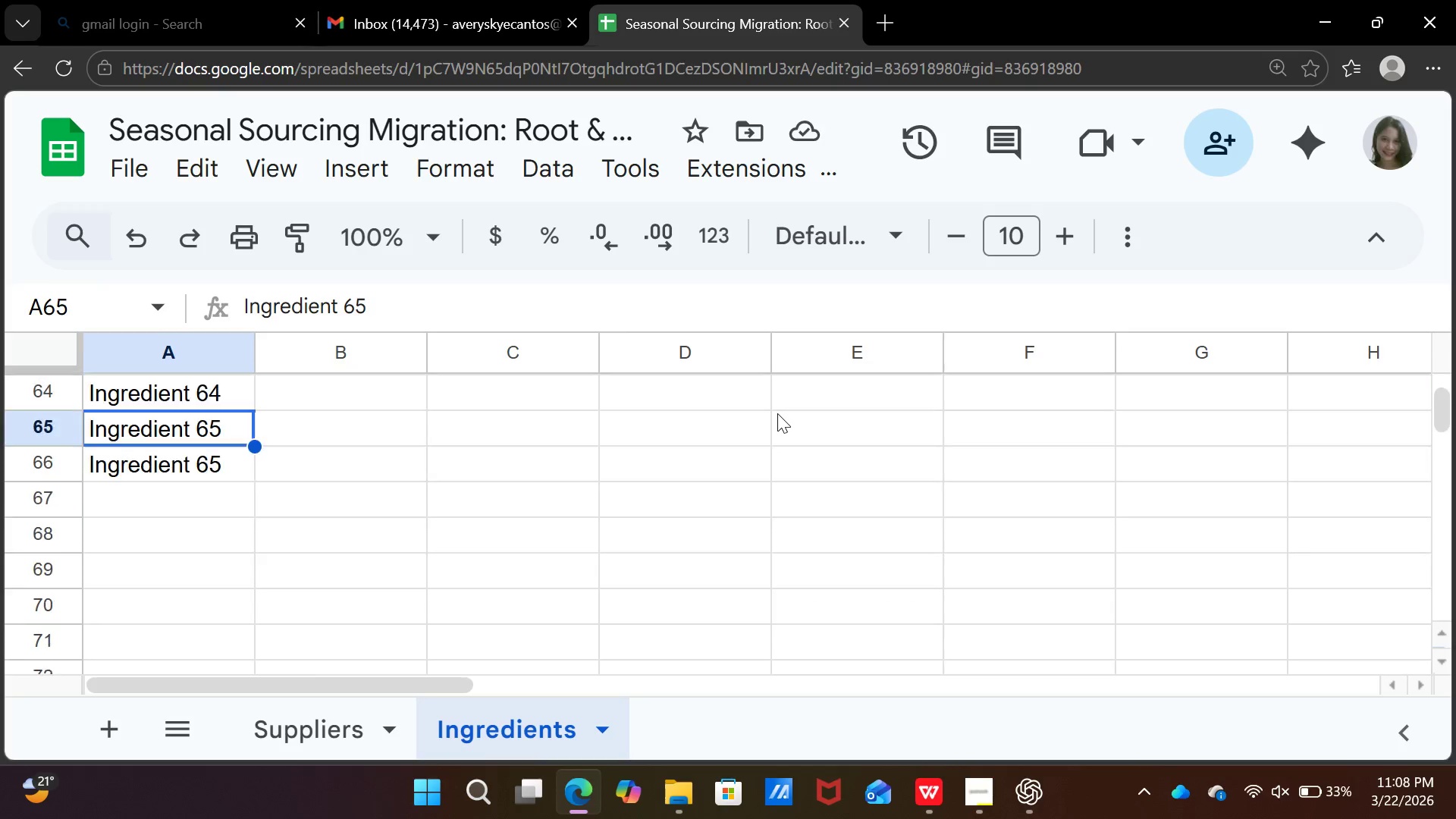 
scroll: coordinate [777, 413], scroll_direction: up, amount: 1.0
 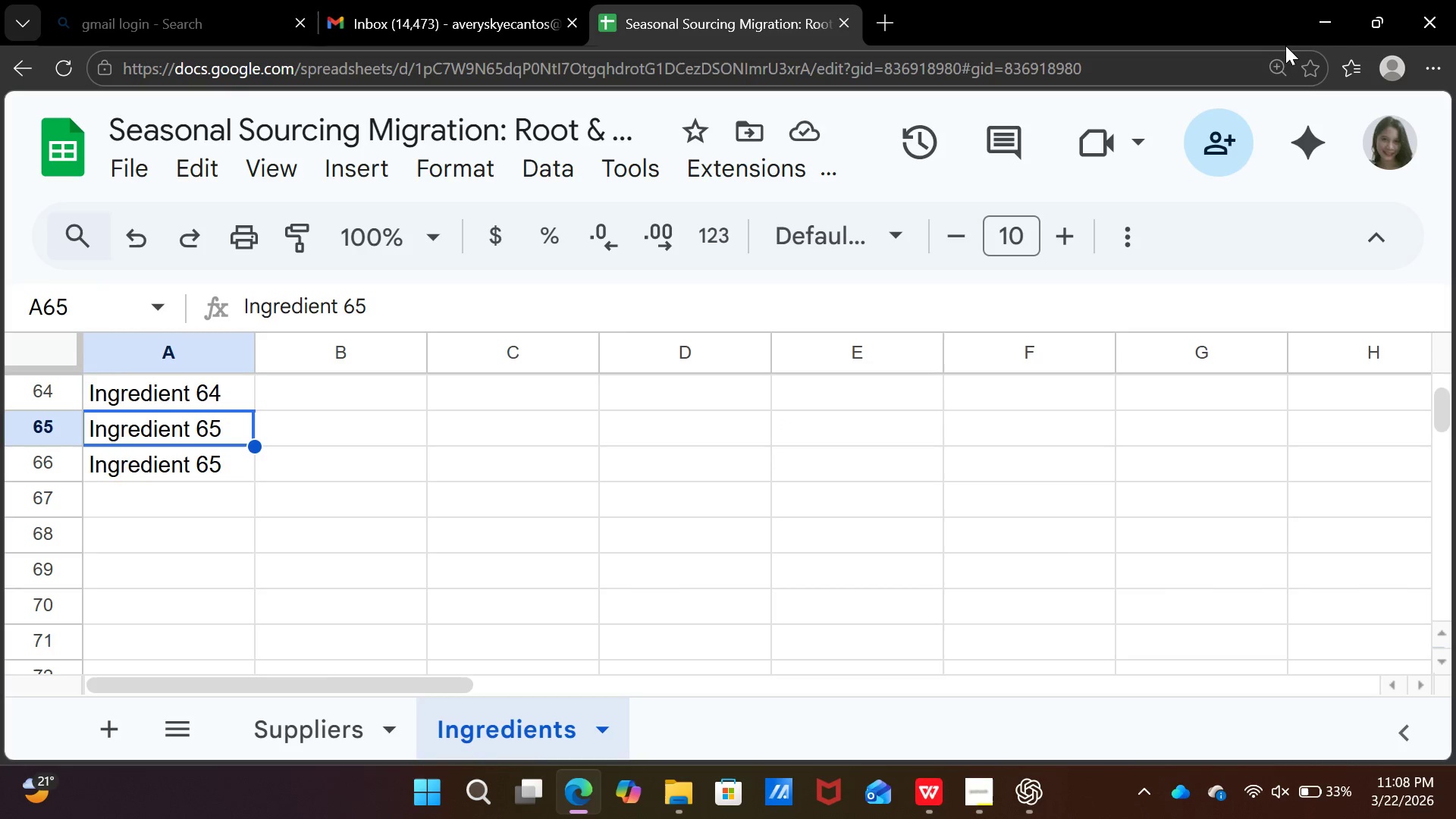 
left_click([1282, 66])
 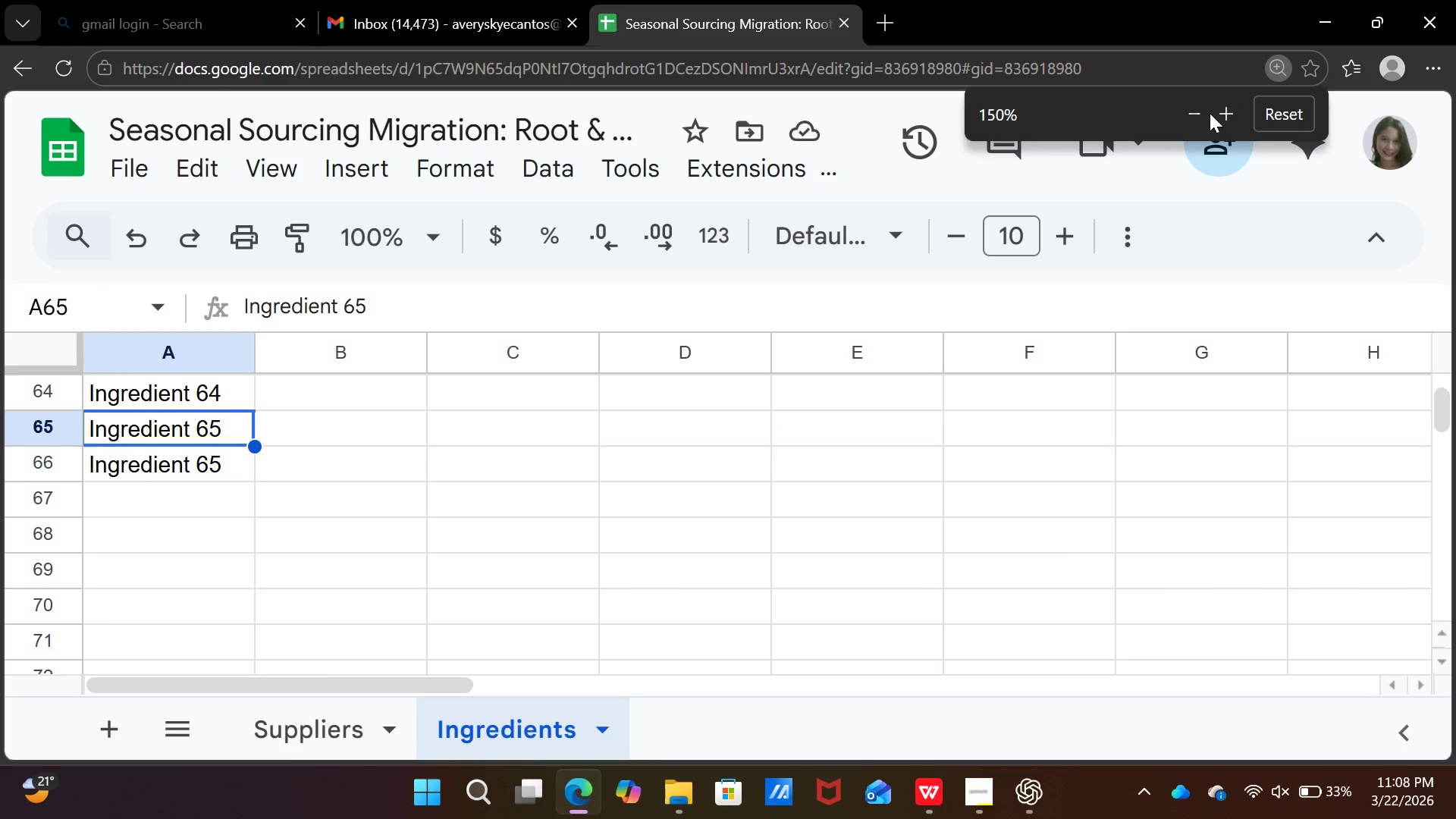 
left_click([1199, 115])
 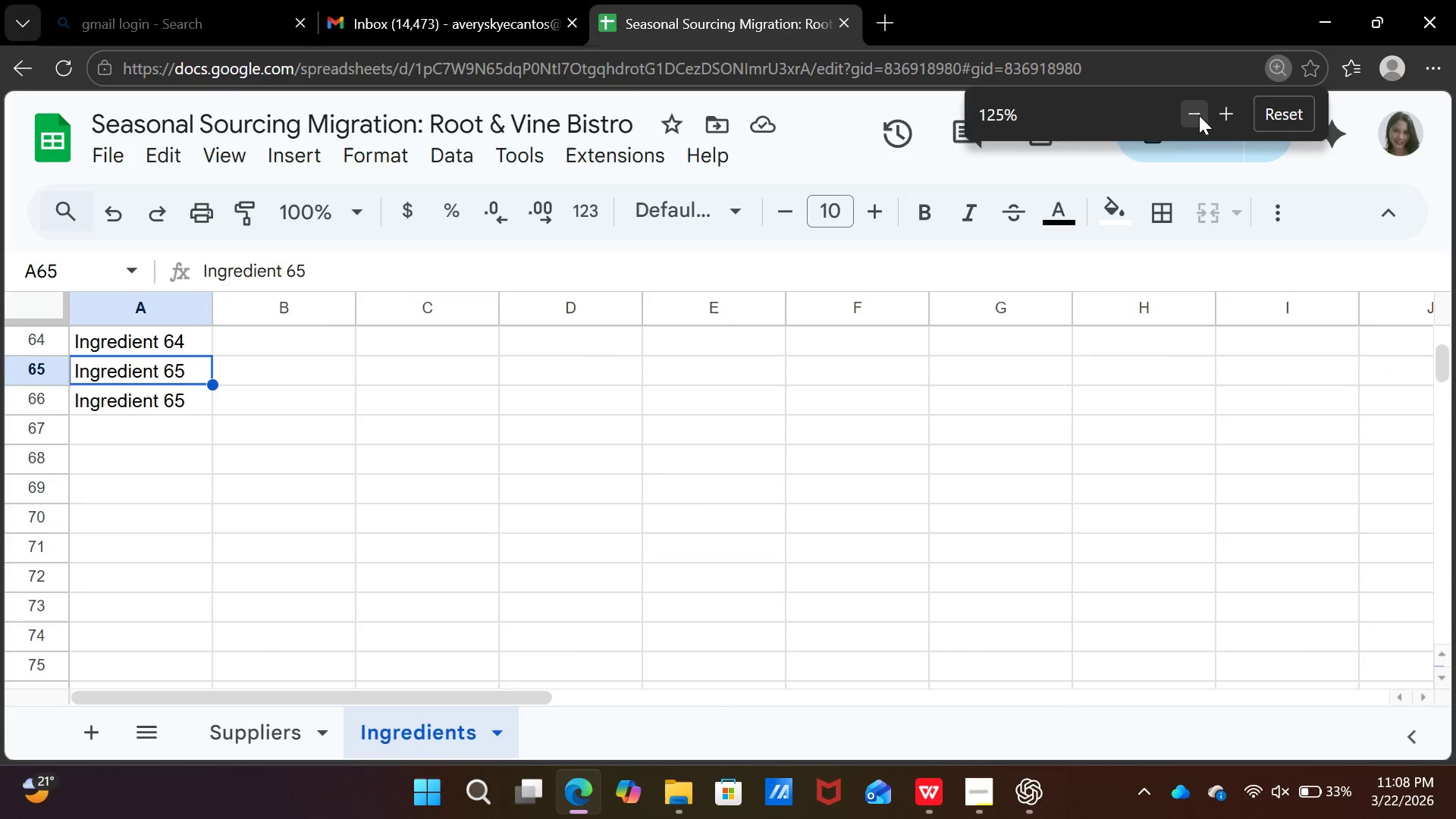 
left_click([1199, 115])
 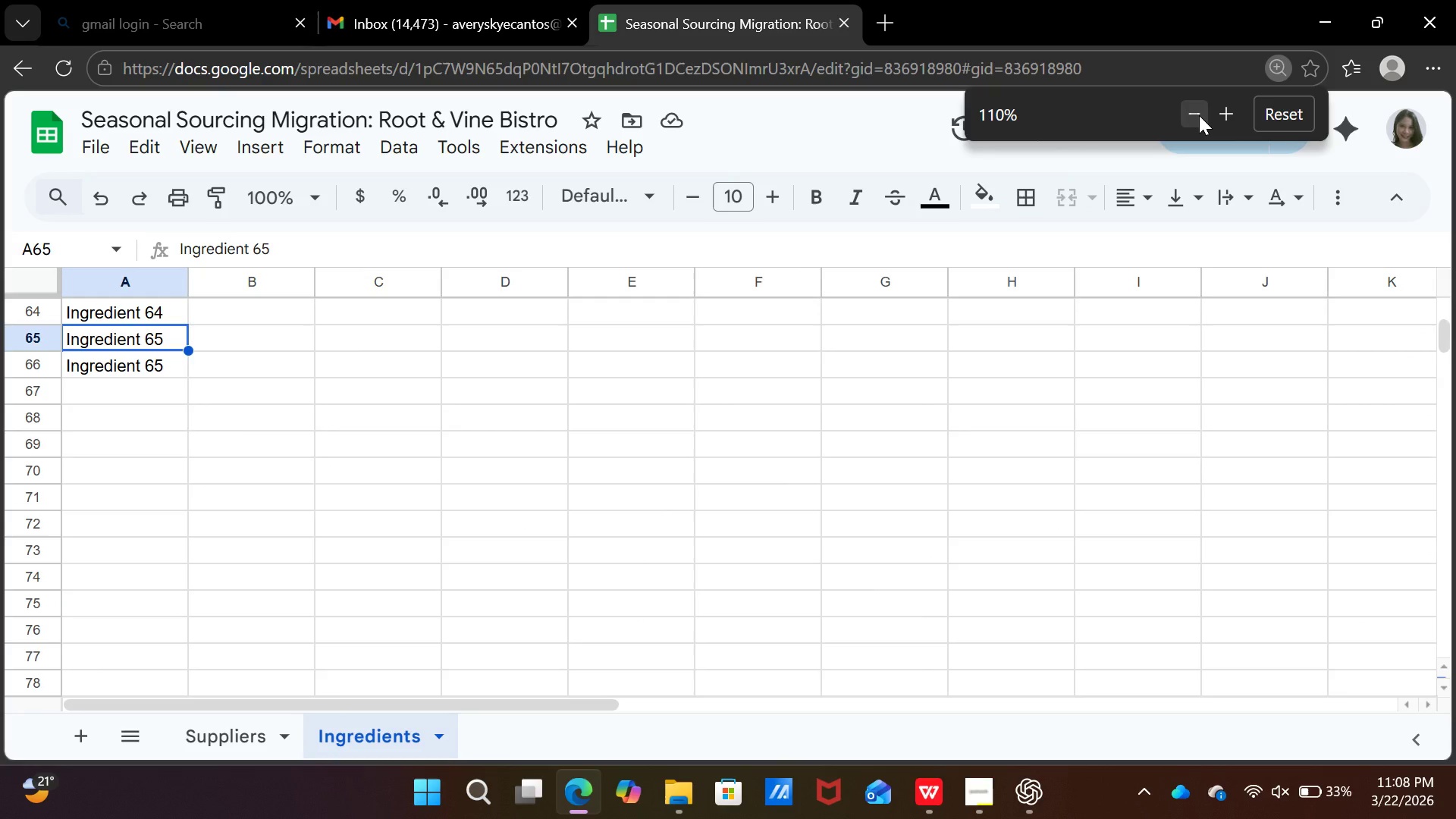 
left_click([1199, 115])
 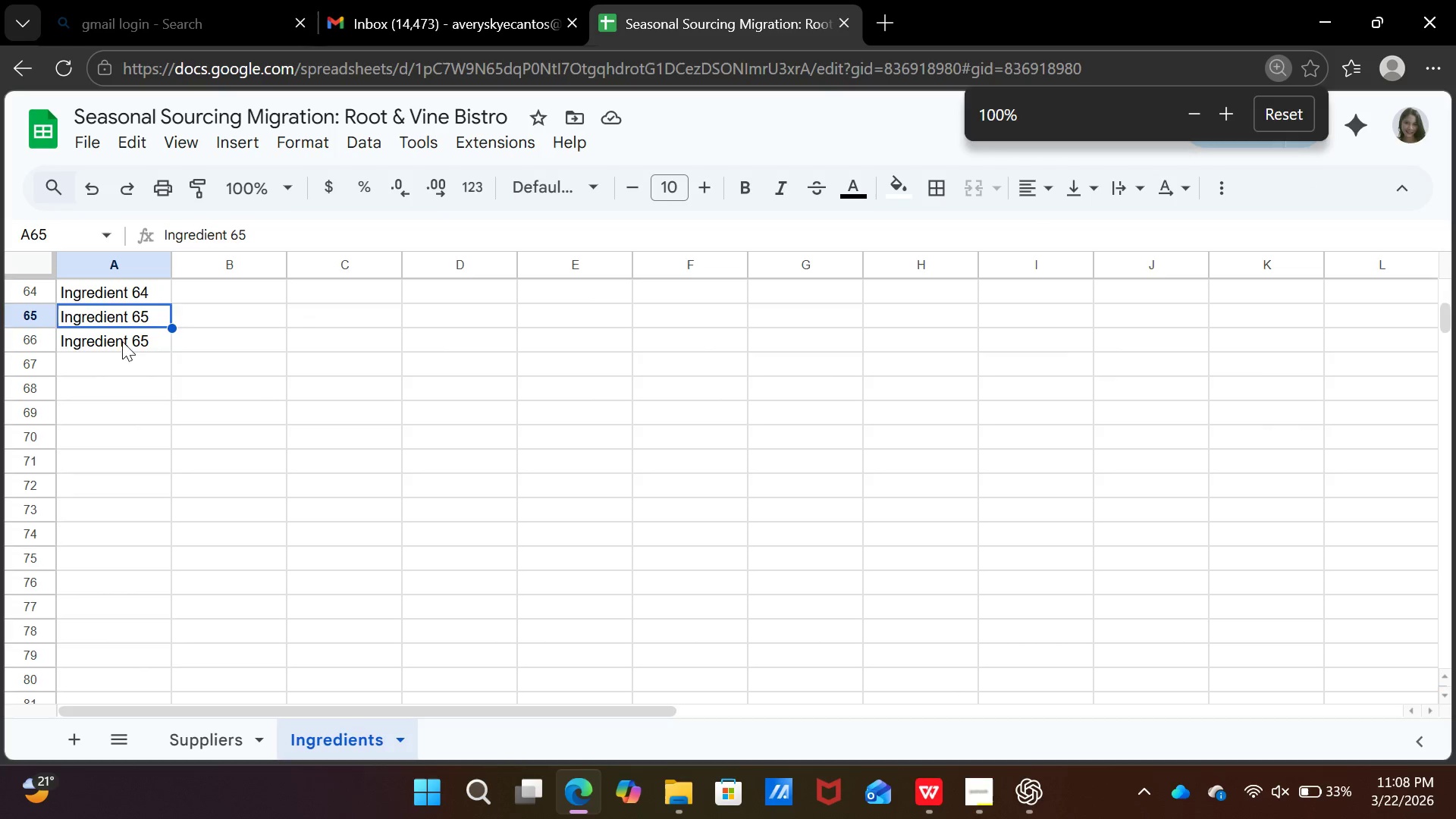 
left_click([223, 441])
 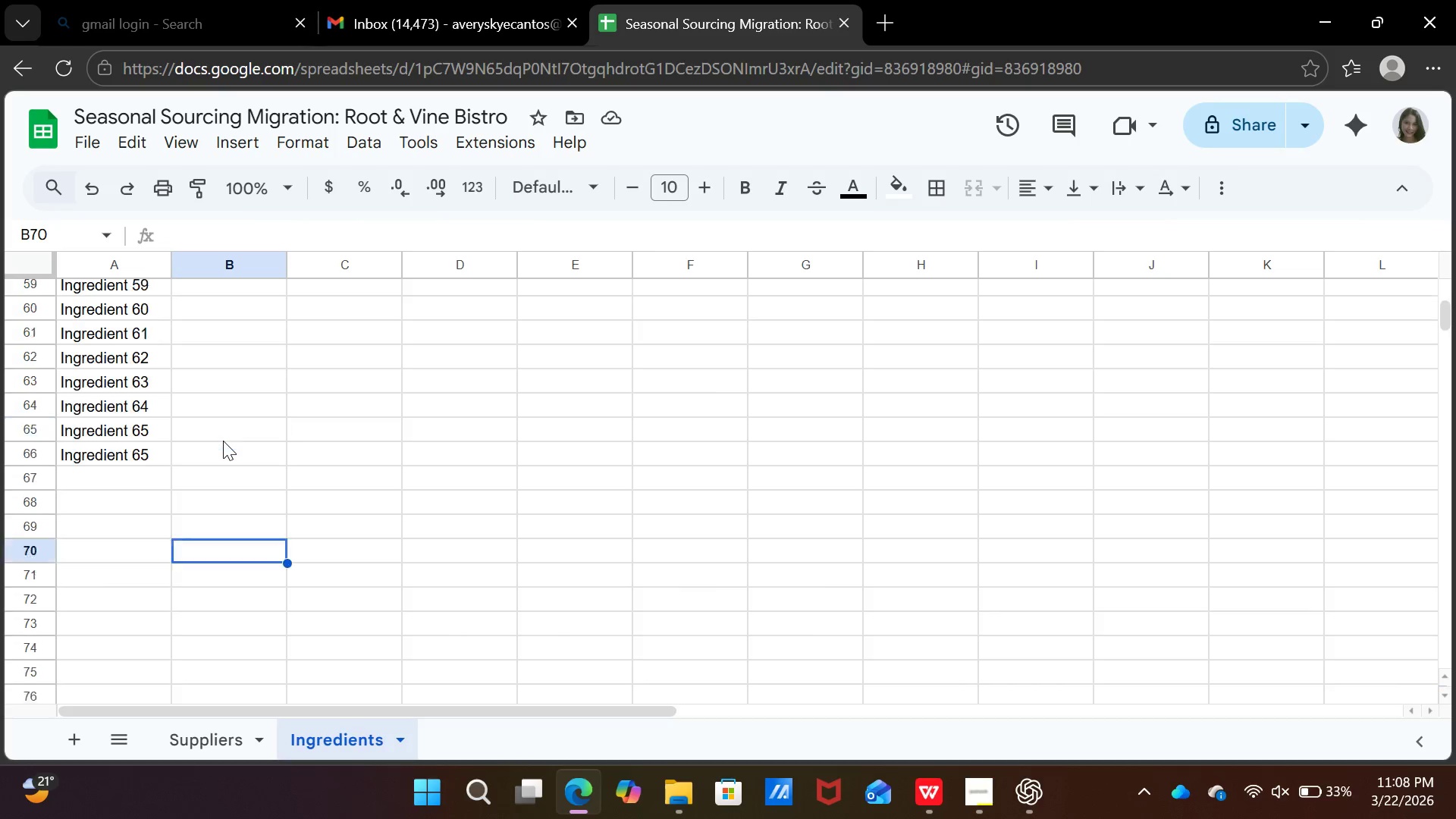 
scroll: coordinate [223, 441], scroll_direction: none, amount: 0.0
 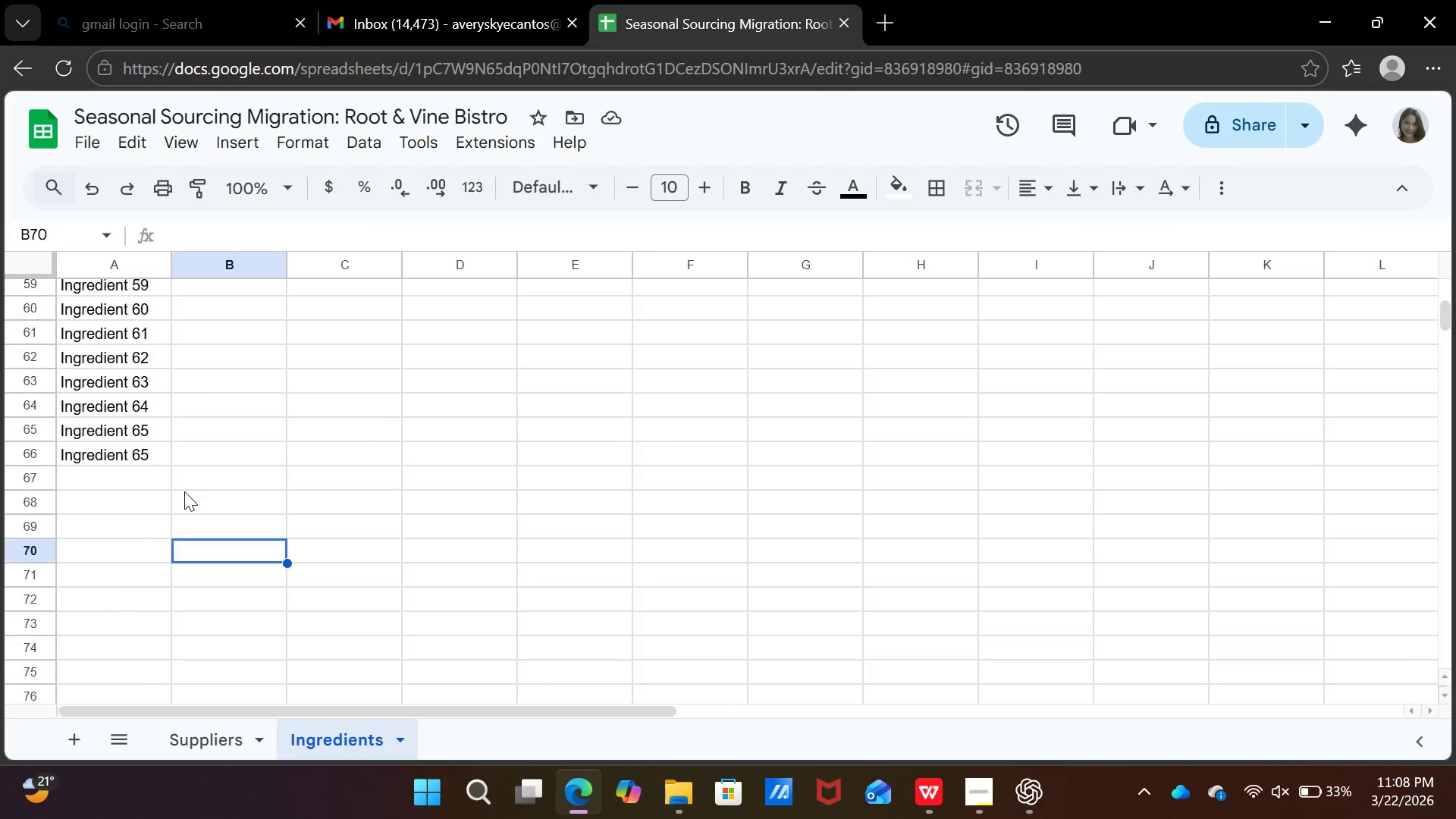 
scroll: coordinate [184, 491], scroll_direction: up, amount: 23.0
 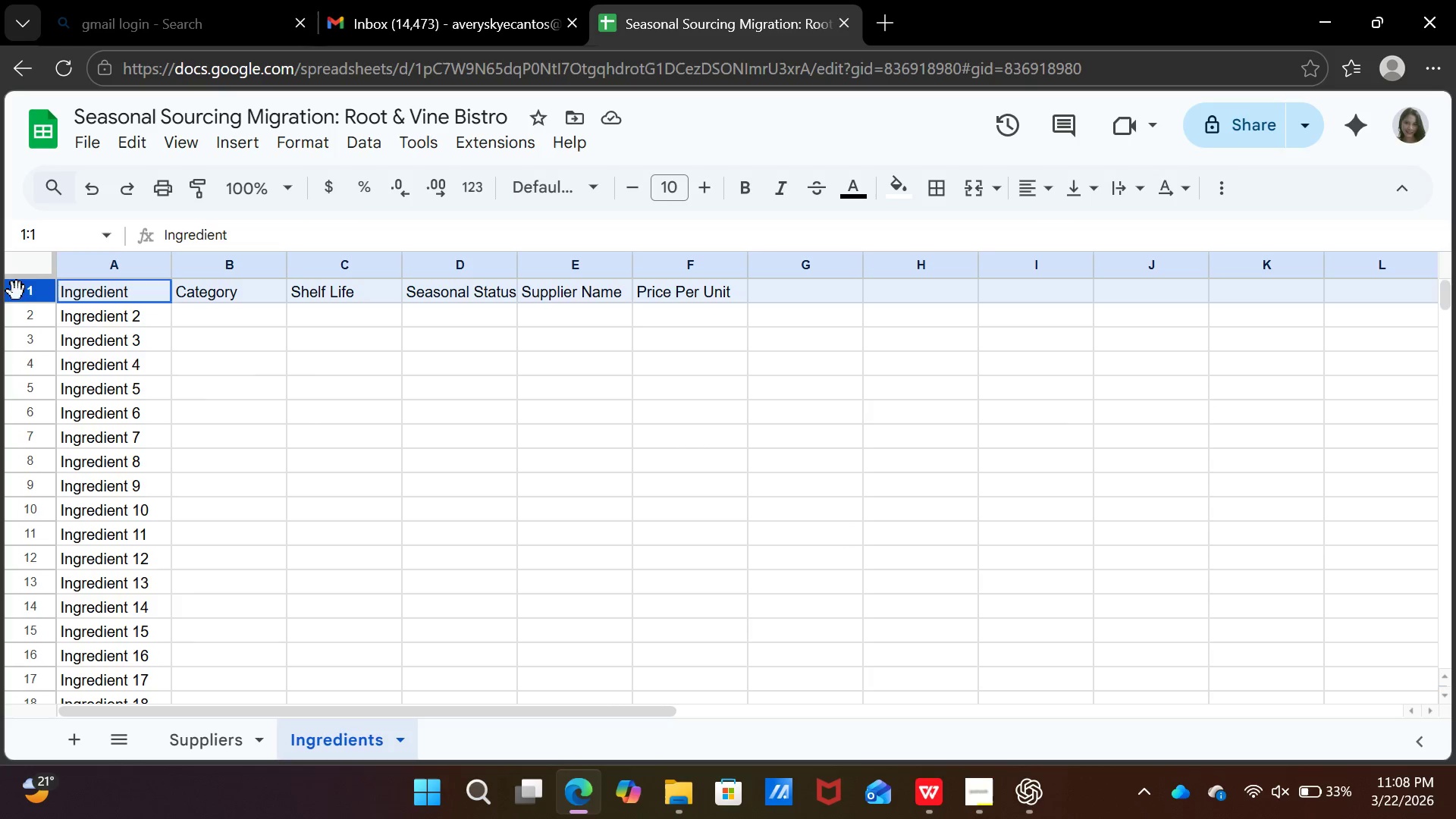 
left_click([17, 291])
 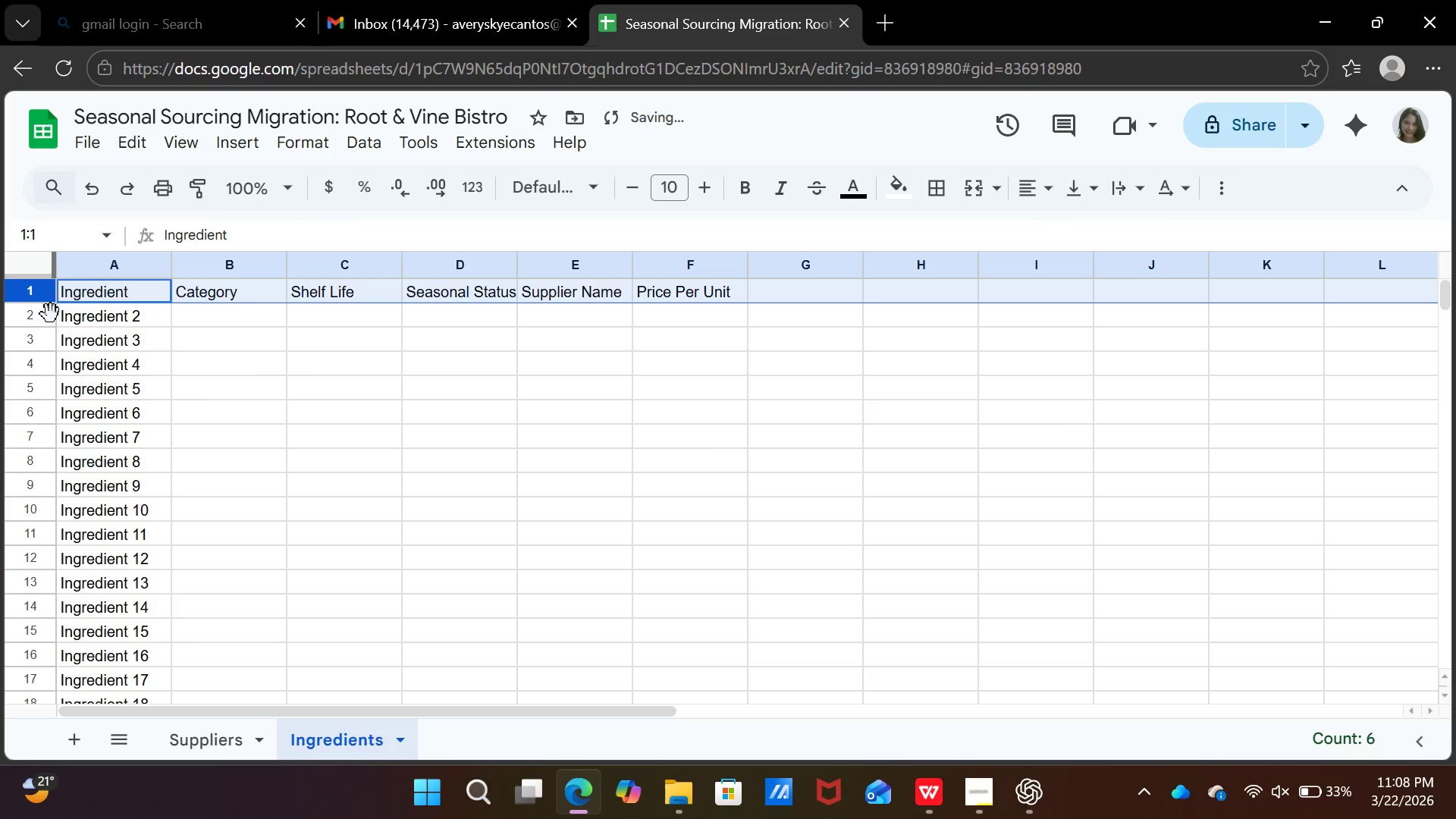 
left_click([42, 319])
 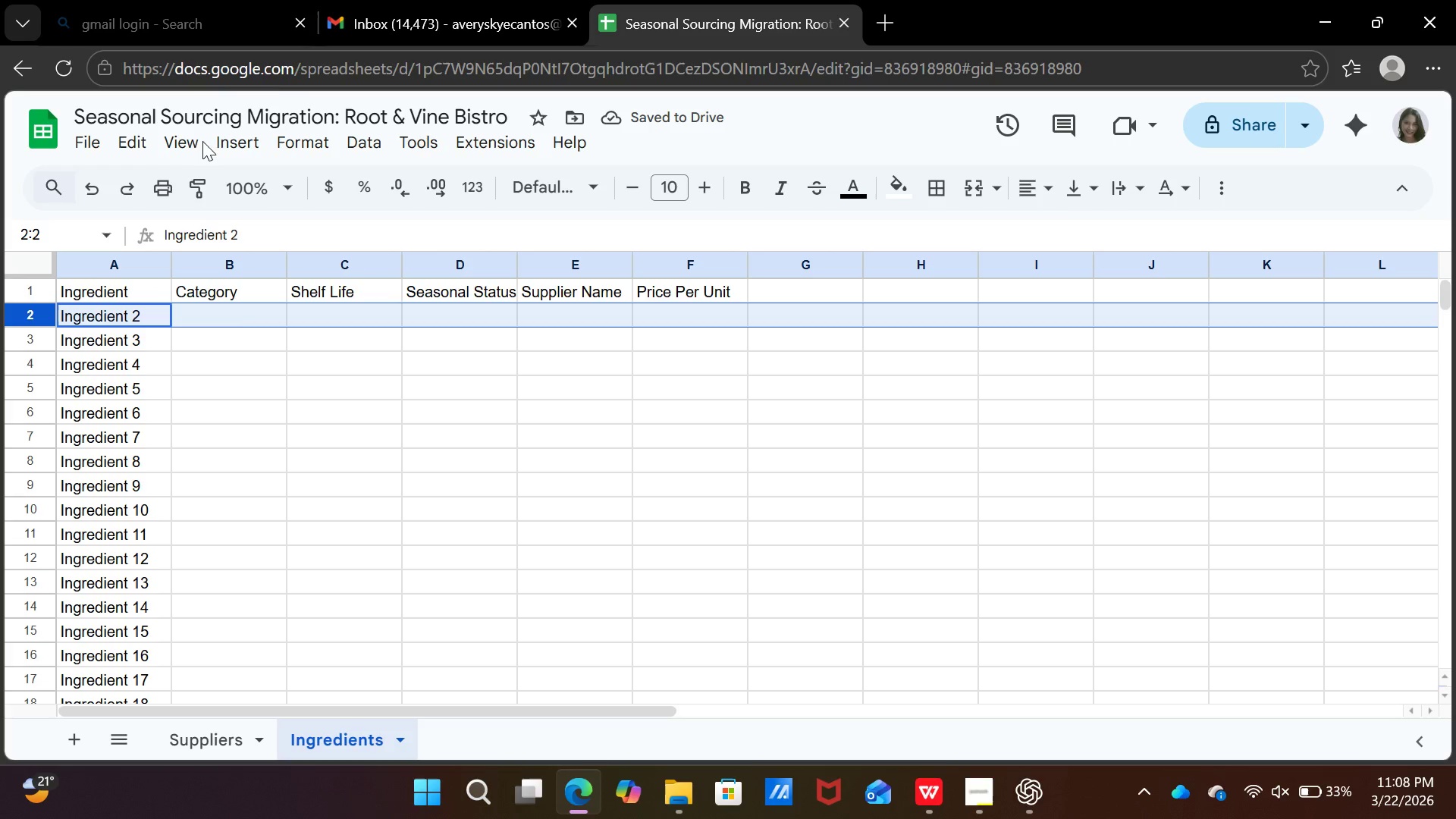 
left_click([254, 137])
 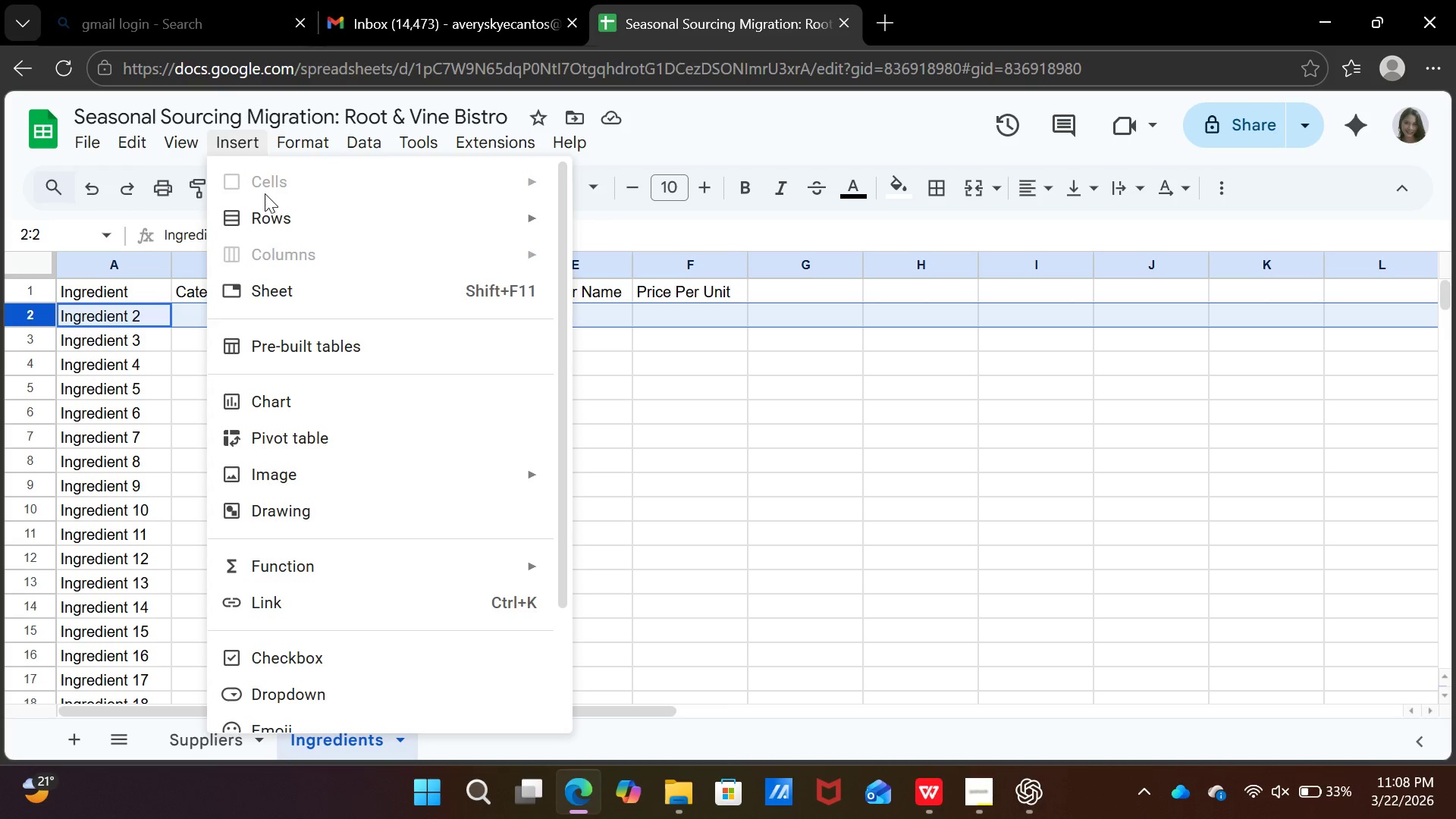 
left_click([270, 216])
 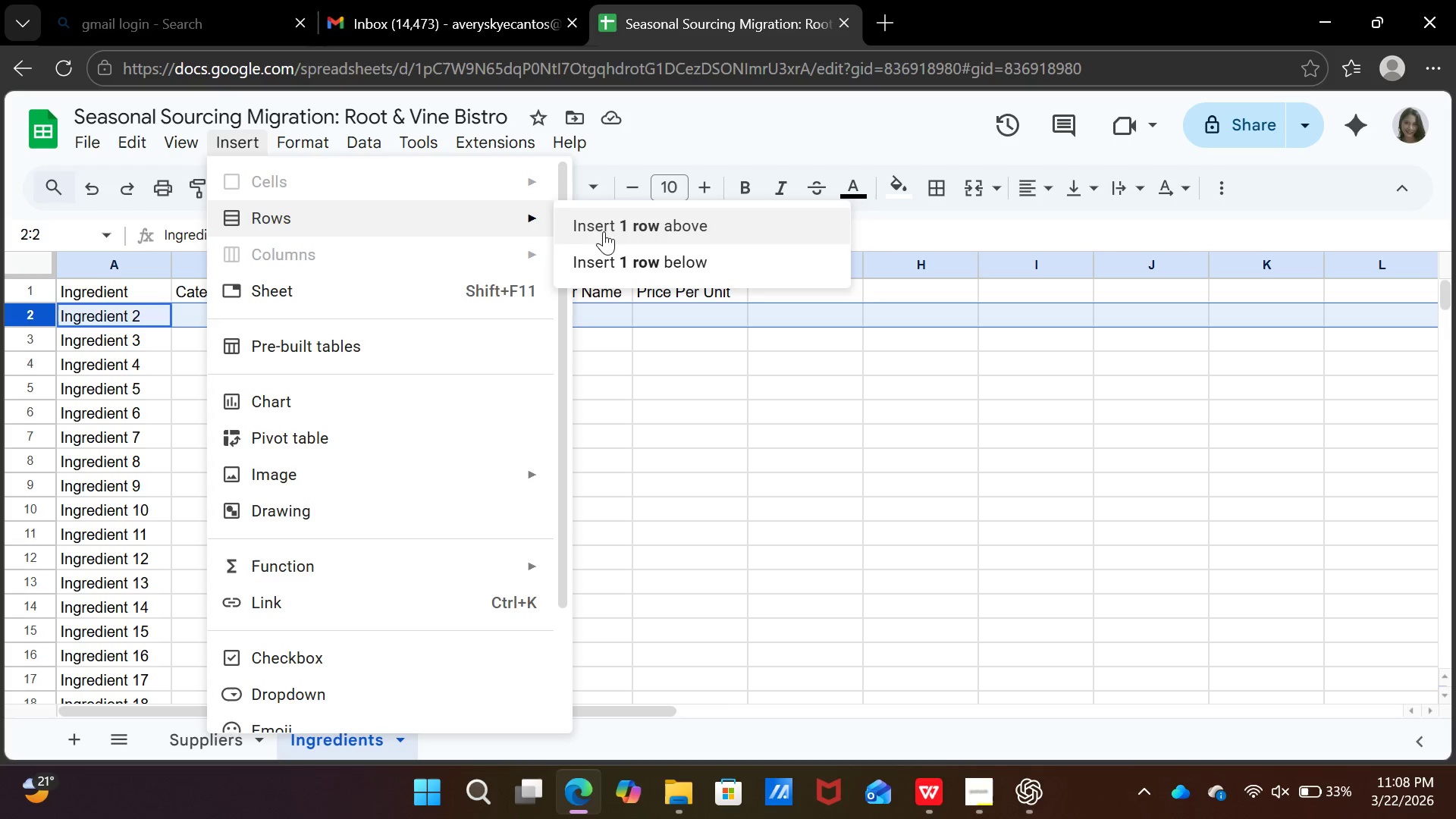 
left_click([605, 228])
 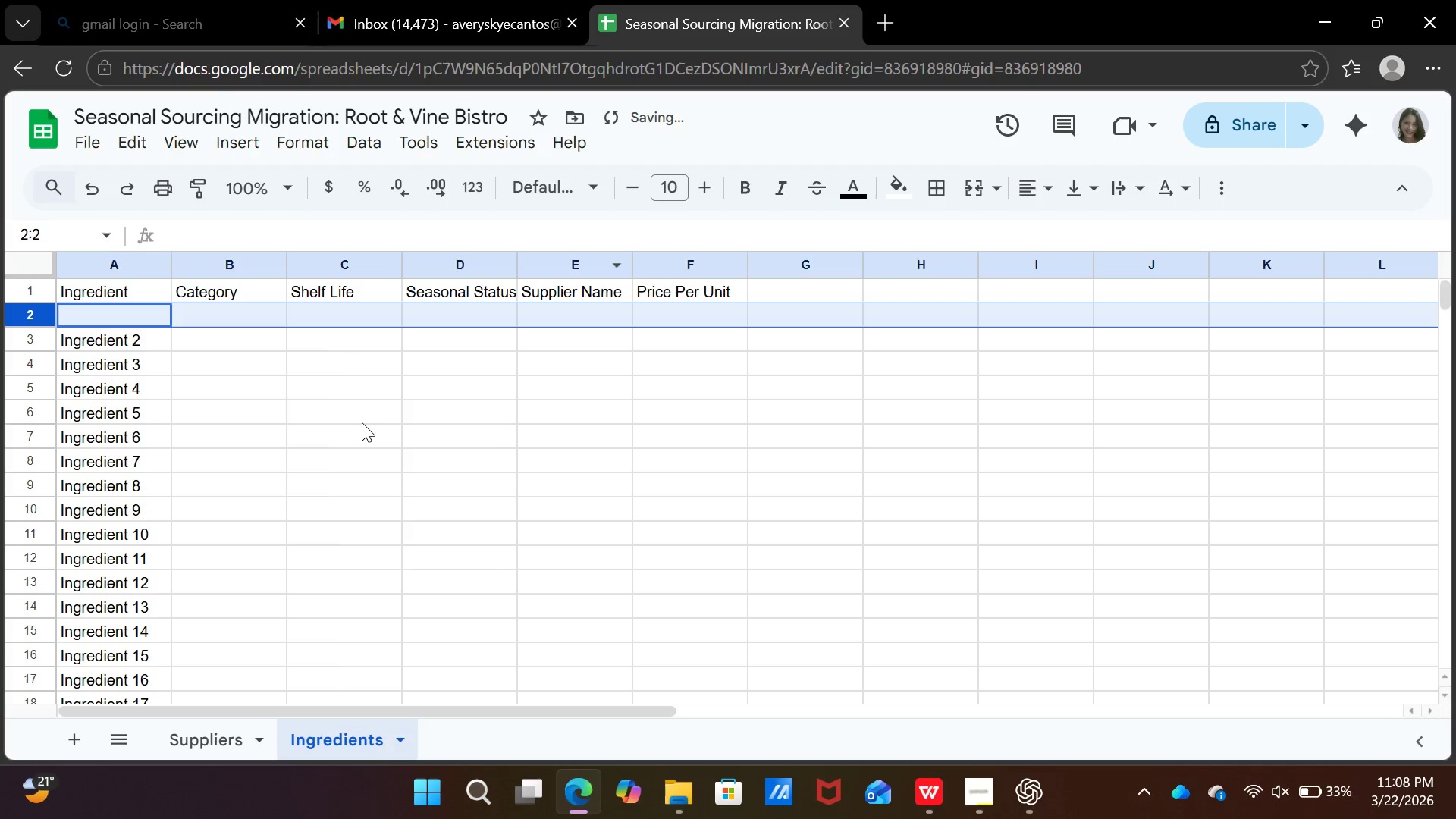 
left_click([362, 423])
 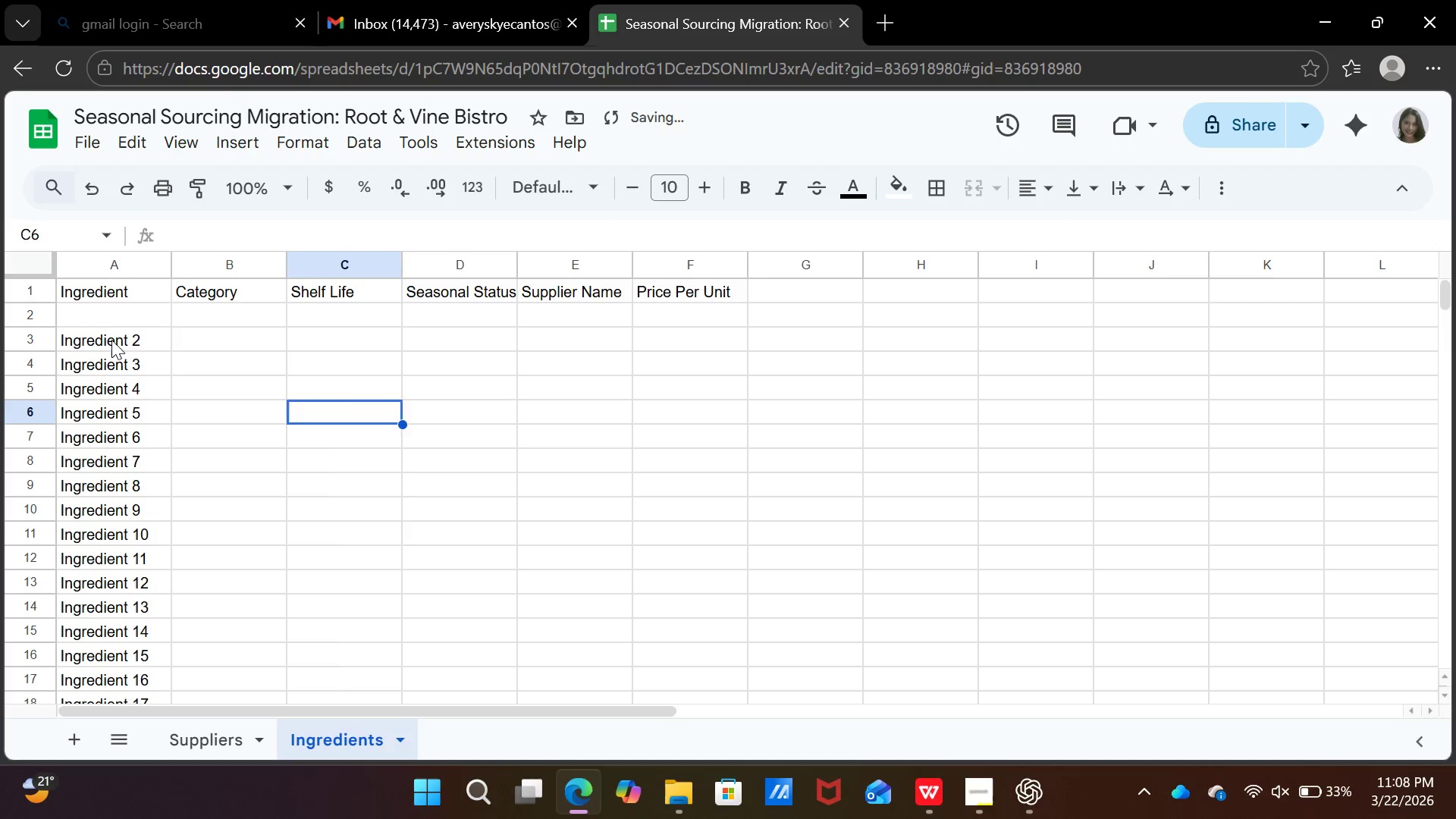 
left_click([111, 340])
 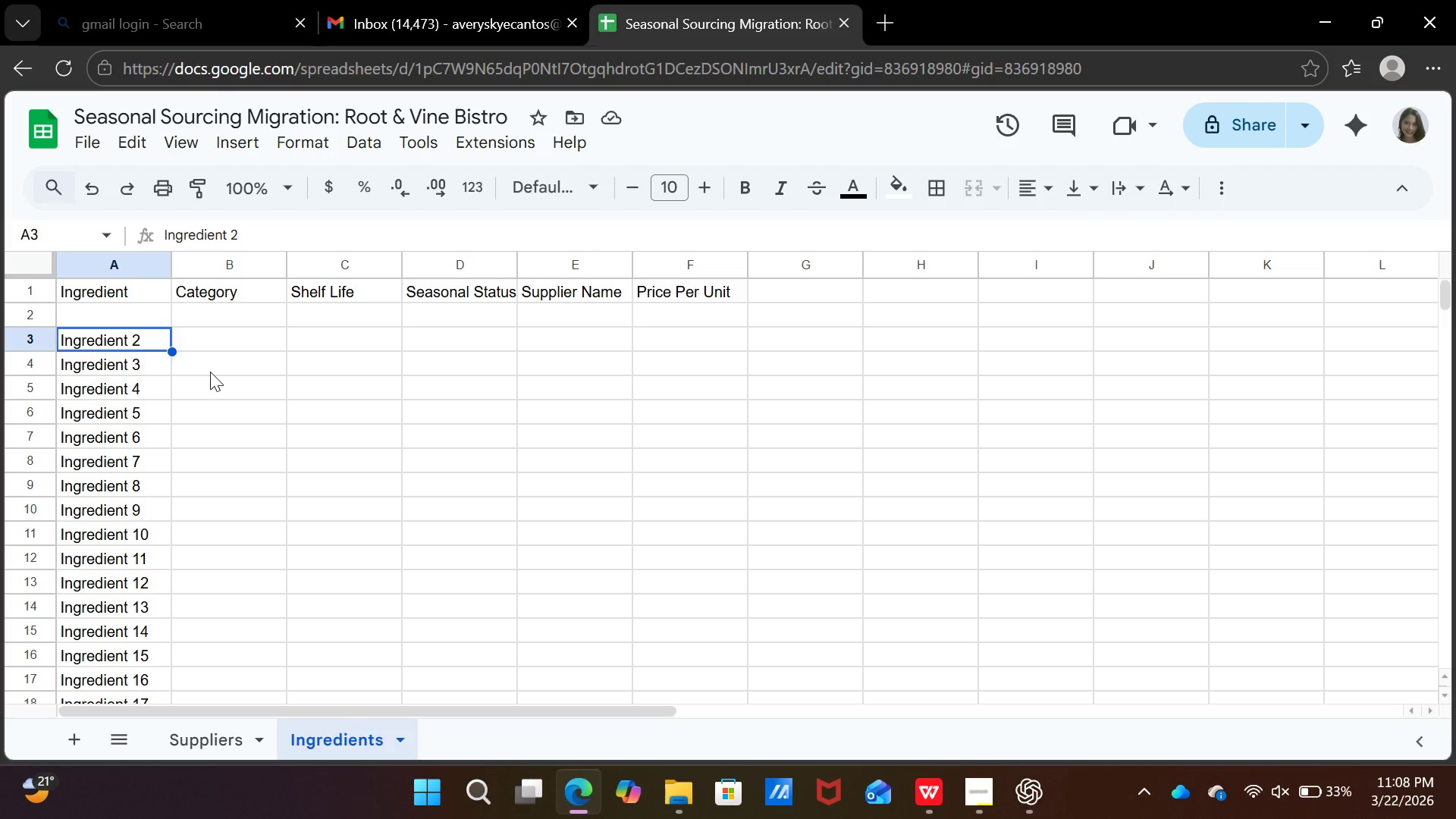 
key(Control+C)
 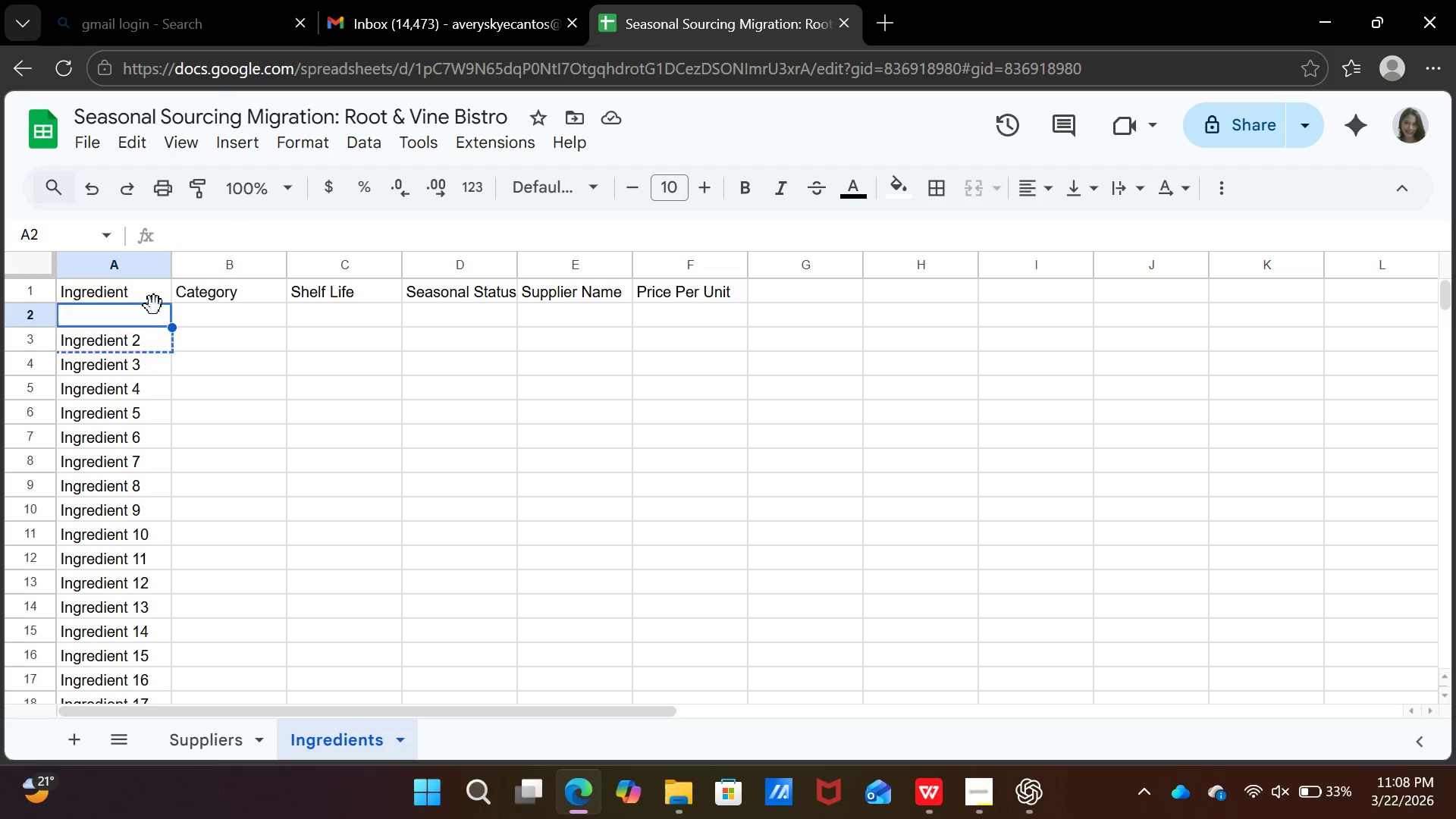 
left_click([154, 306])
 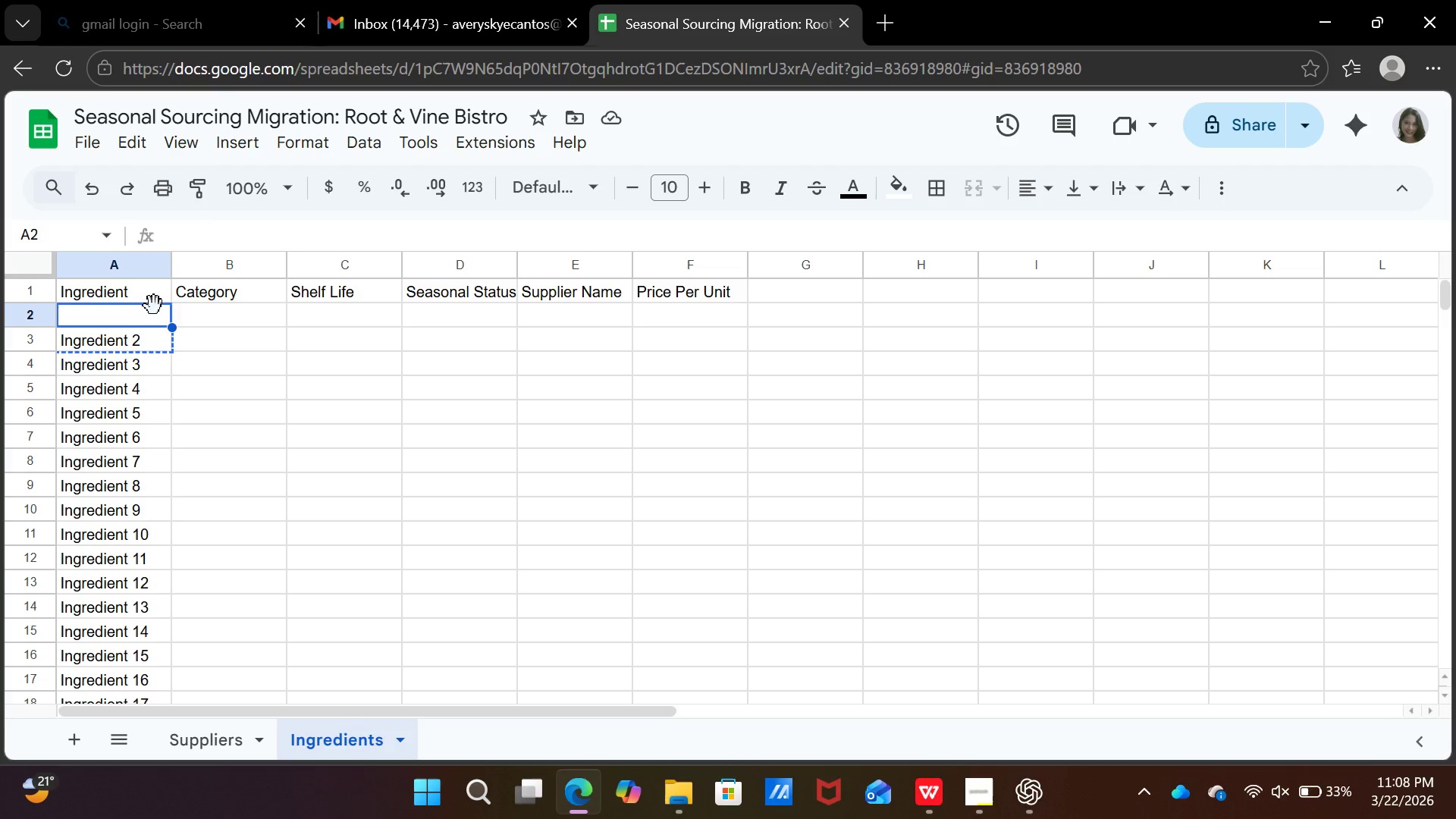 
key(Control+V)
 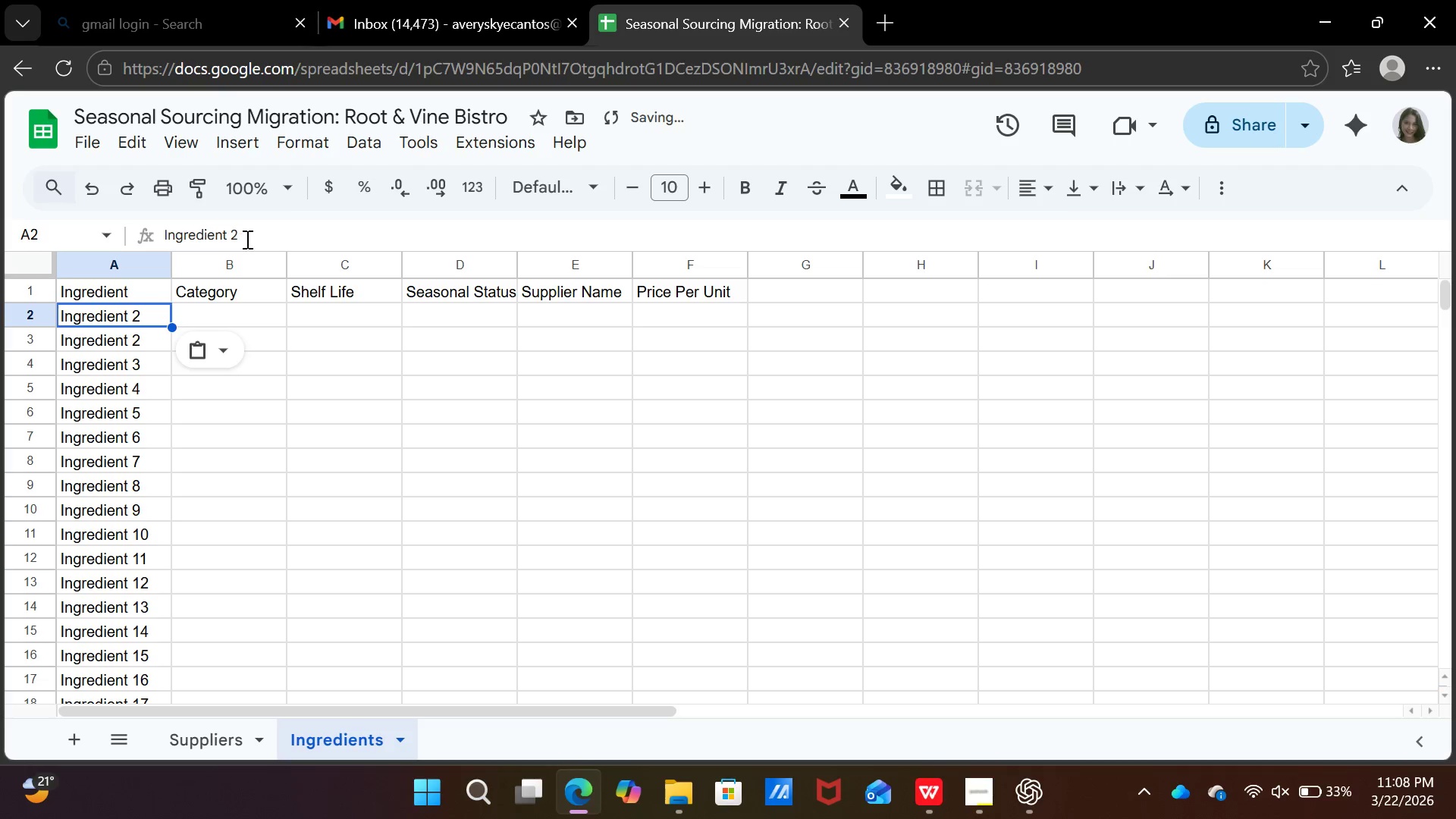 
left_click([246, 238])
 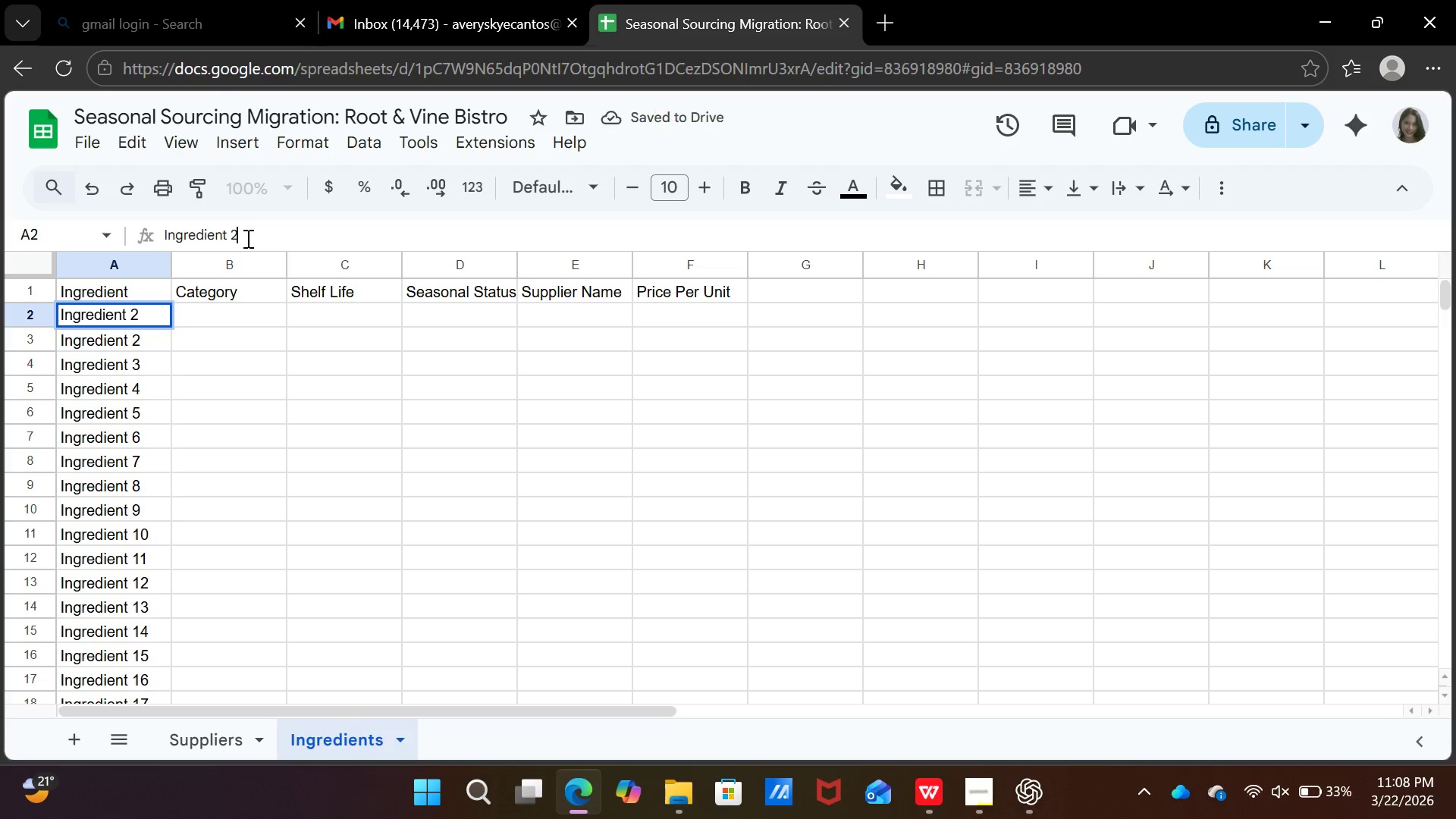 
key(Backspace)
 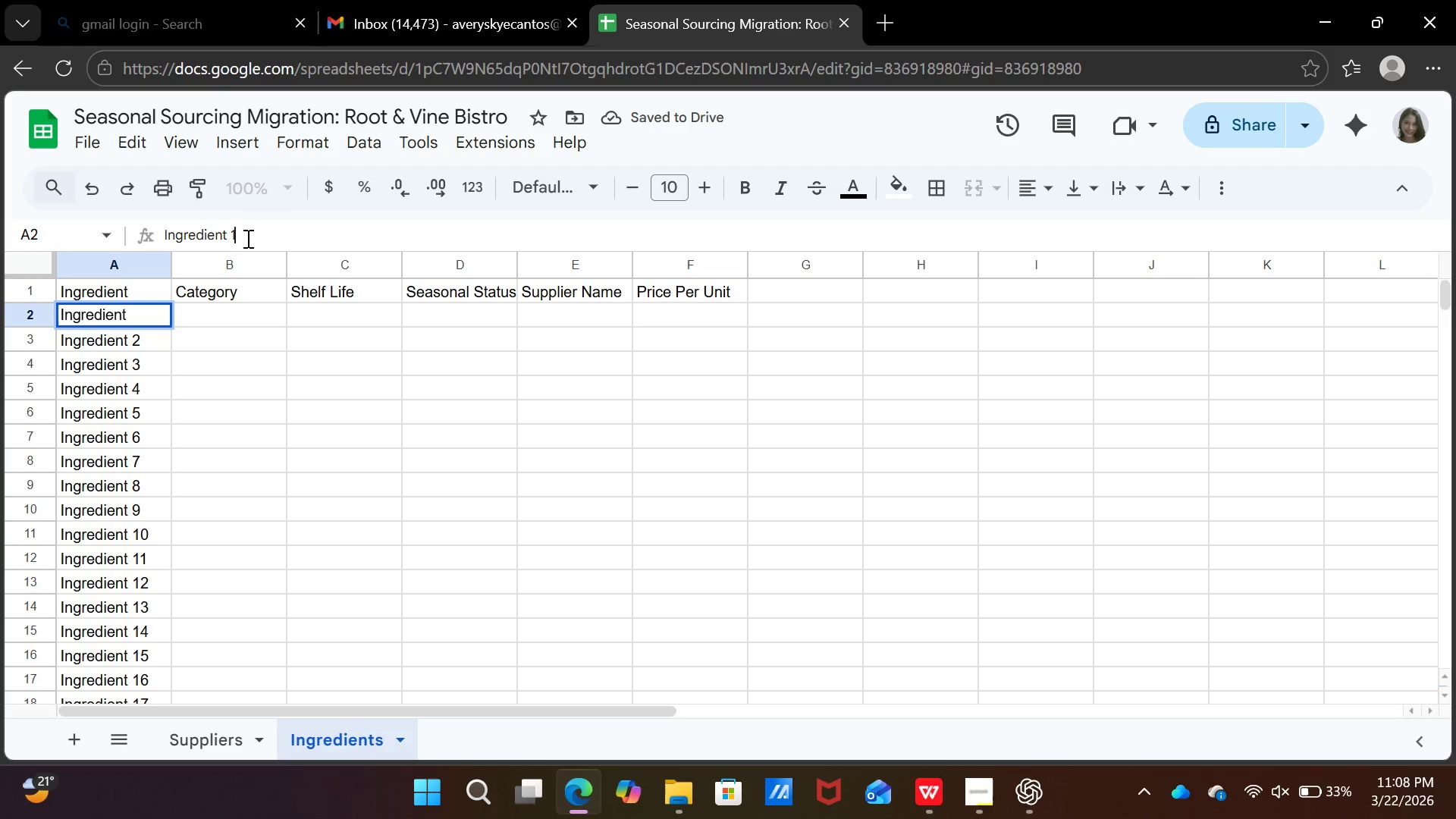 
key(1)
 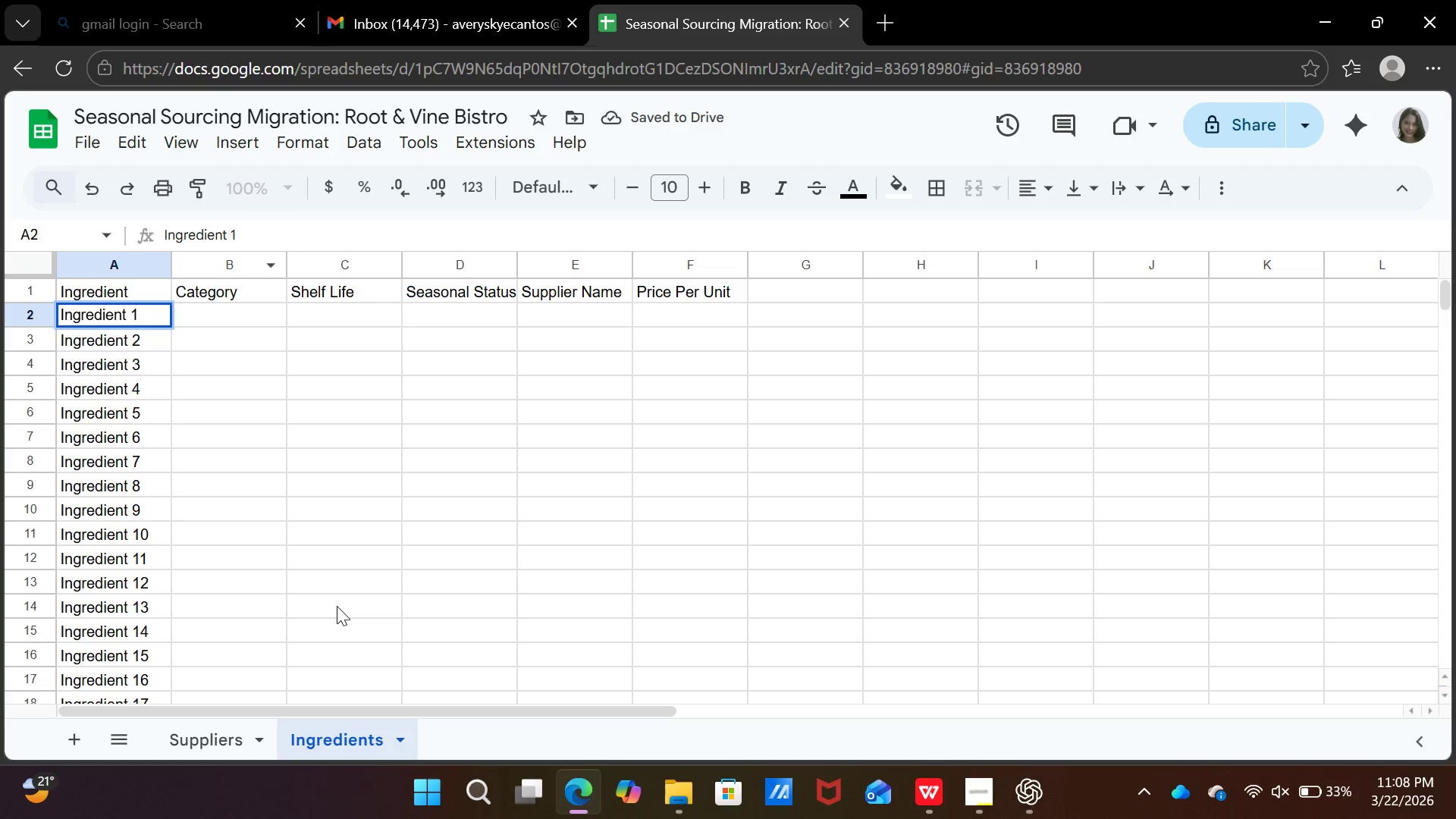 
left_click([337, 606])
 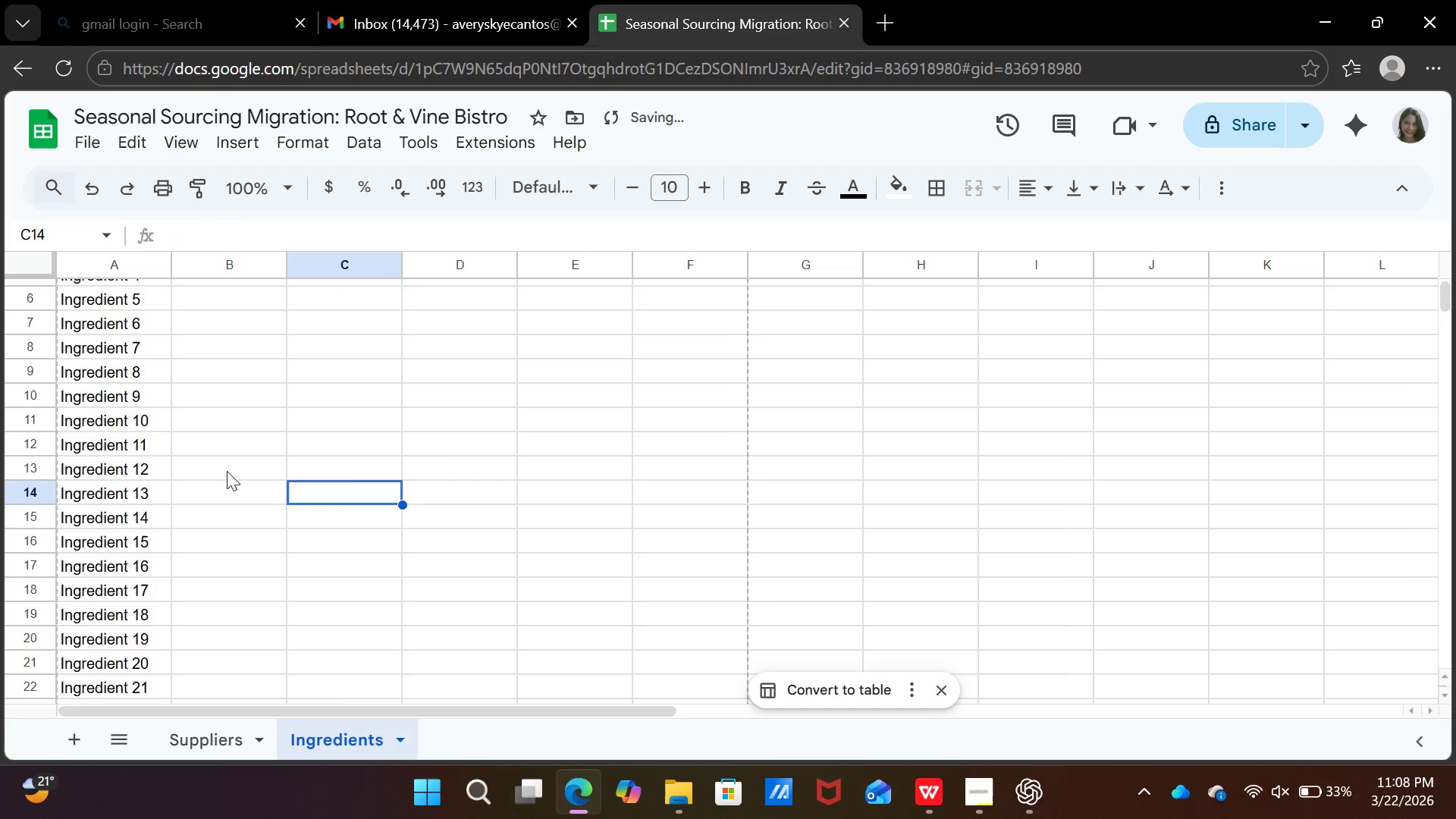 
scroll: coordinate [227, 471], scroll_direction: down, amount: 12.0
 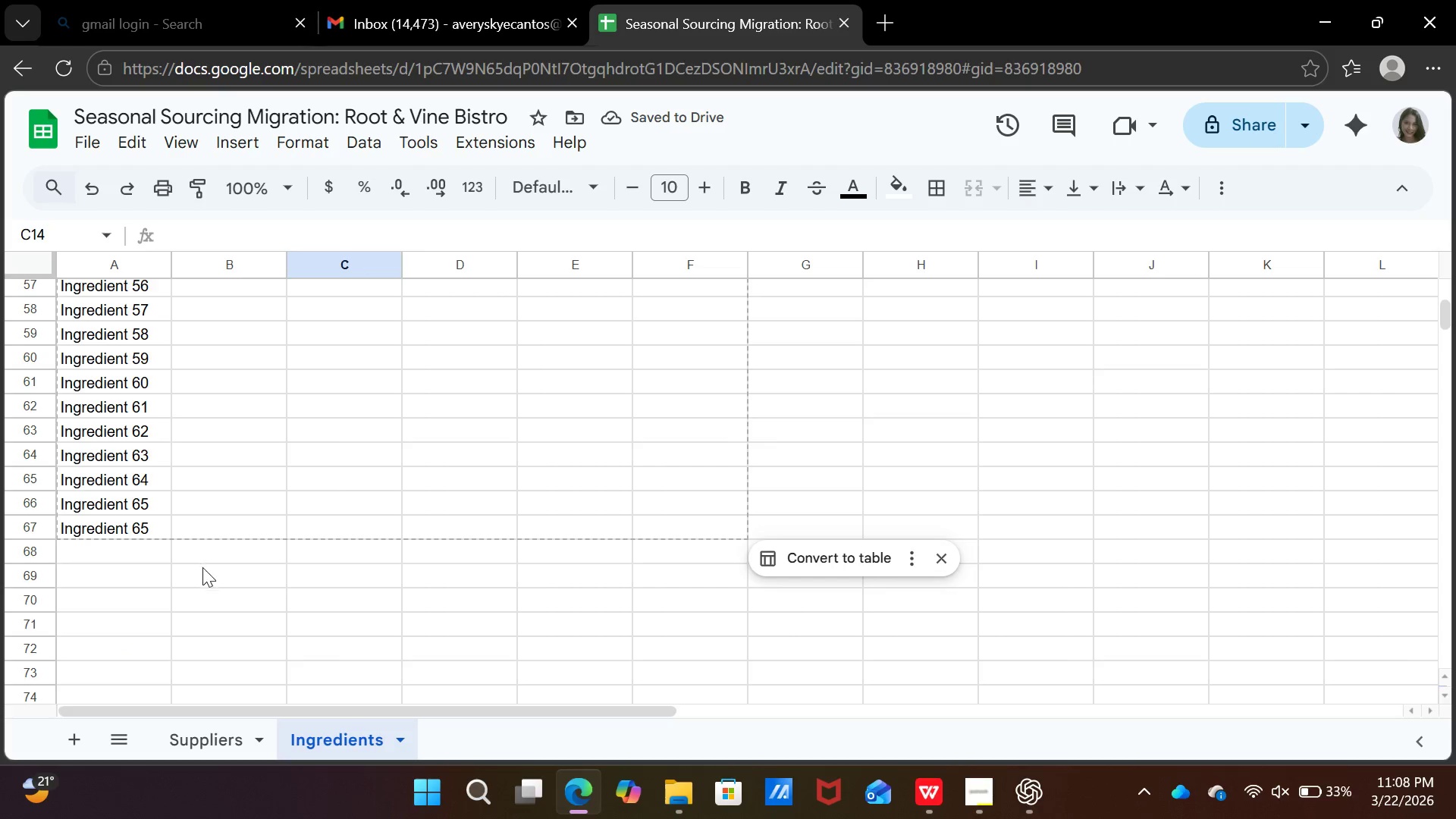 
left_click([202, 567])
 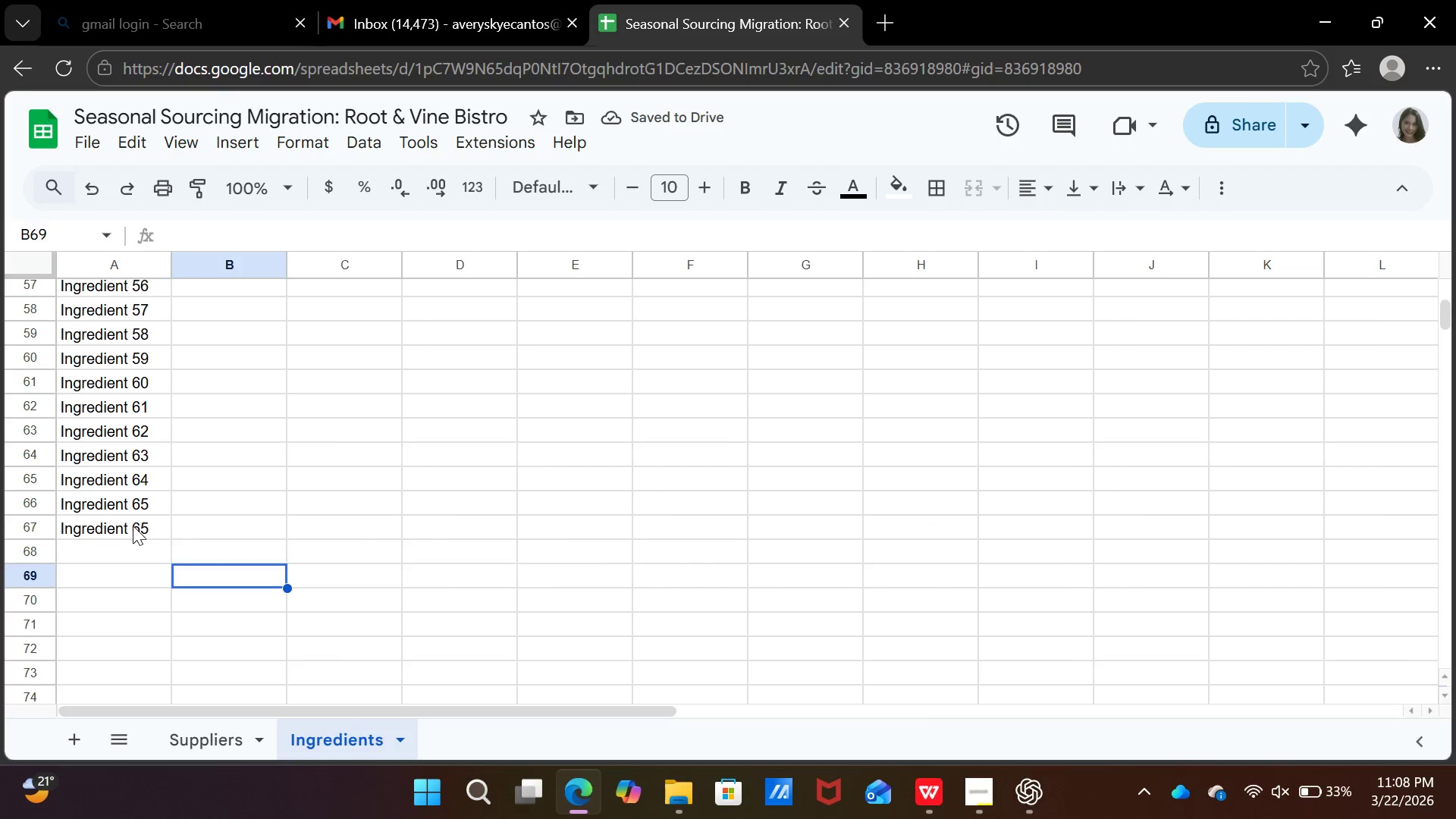 
left_click([133, 526])
 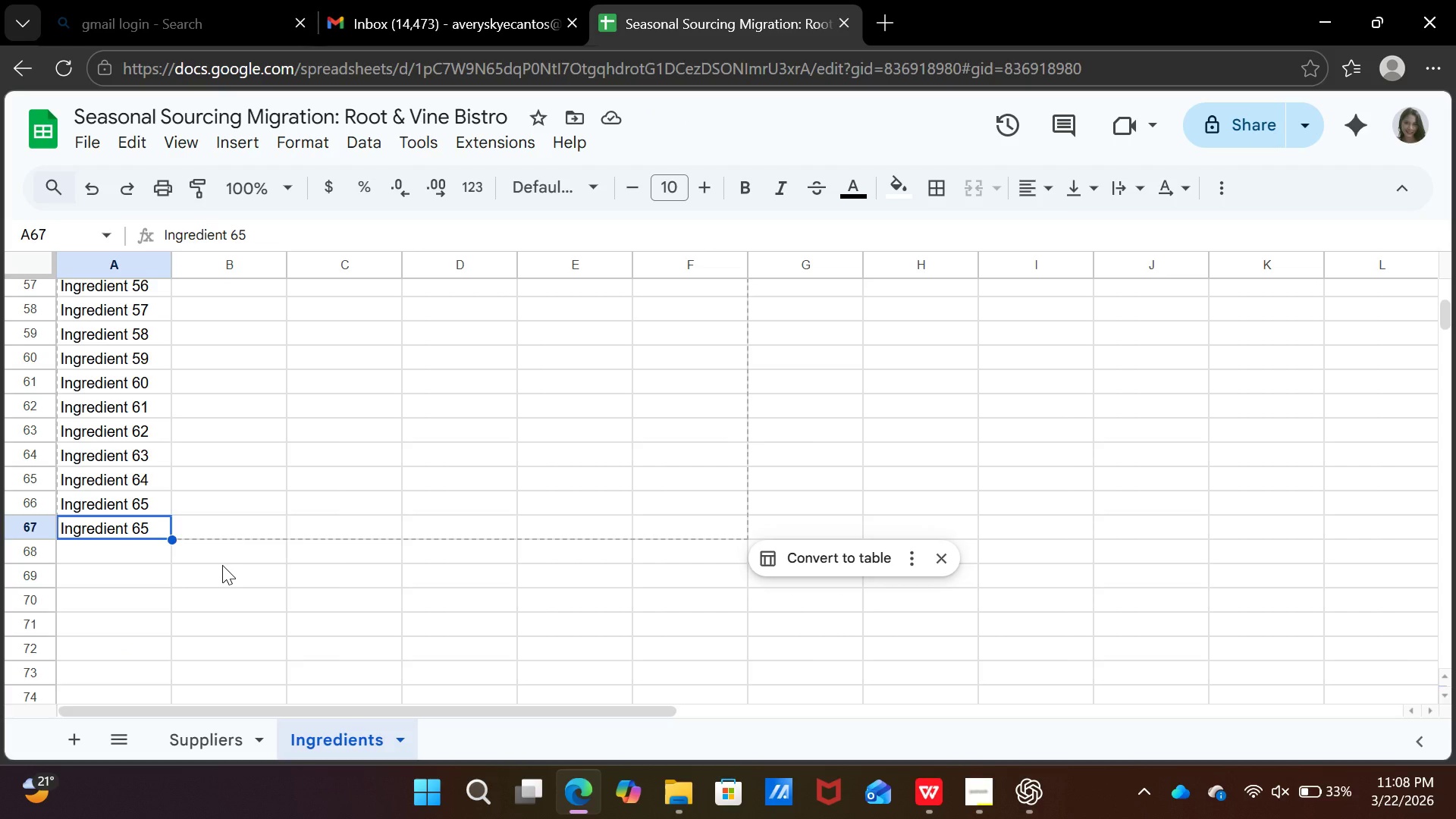 
key(Backslash)
 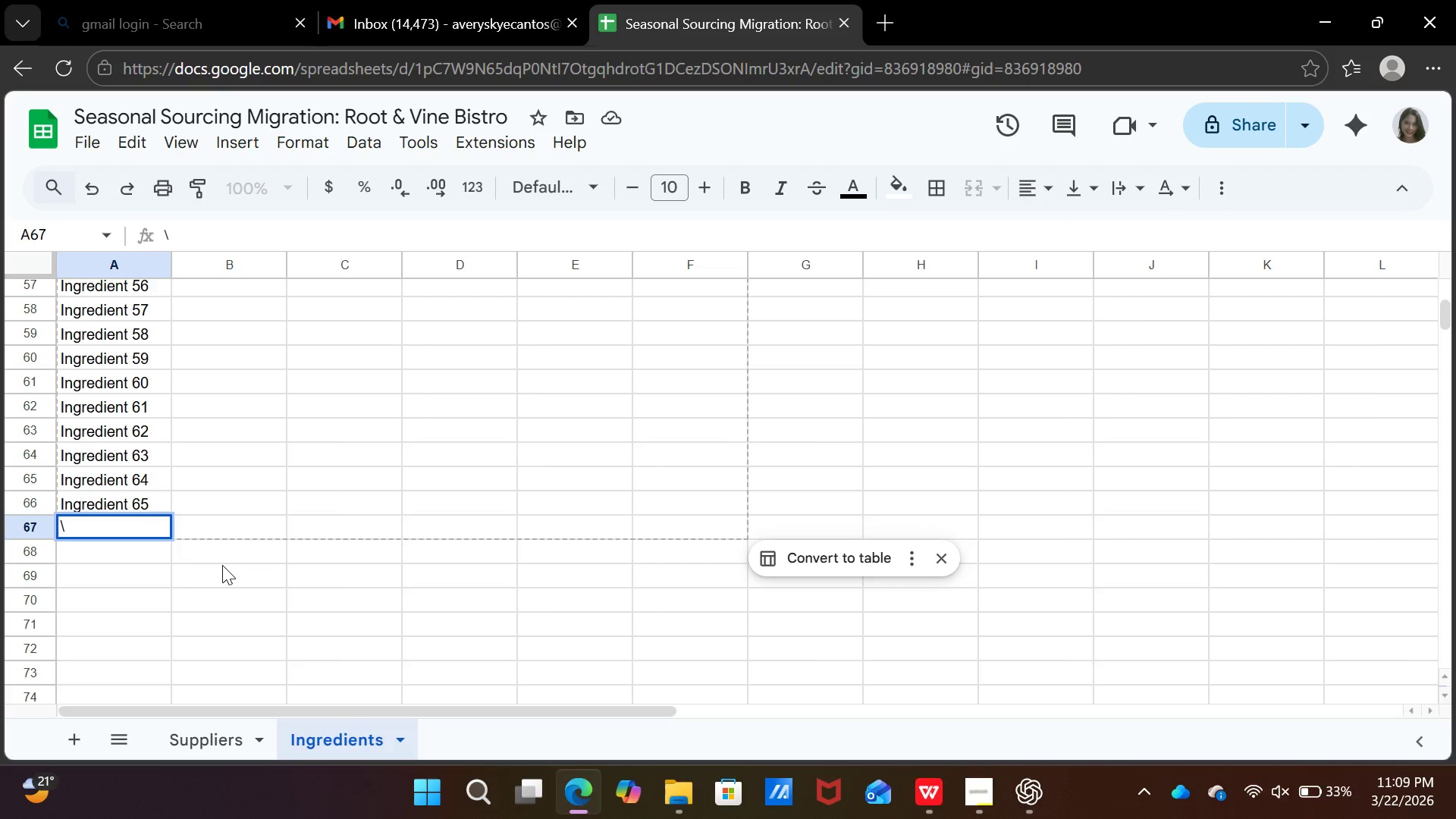 
key(Backspace)
 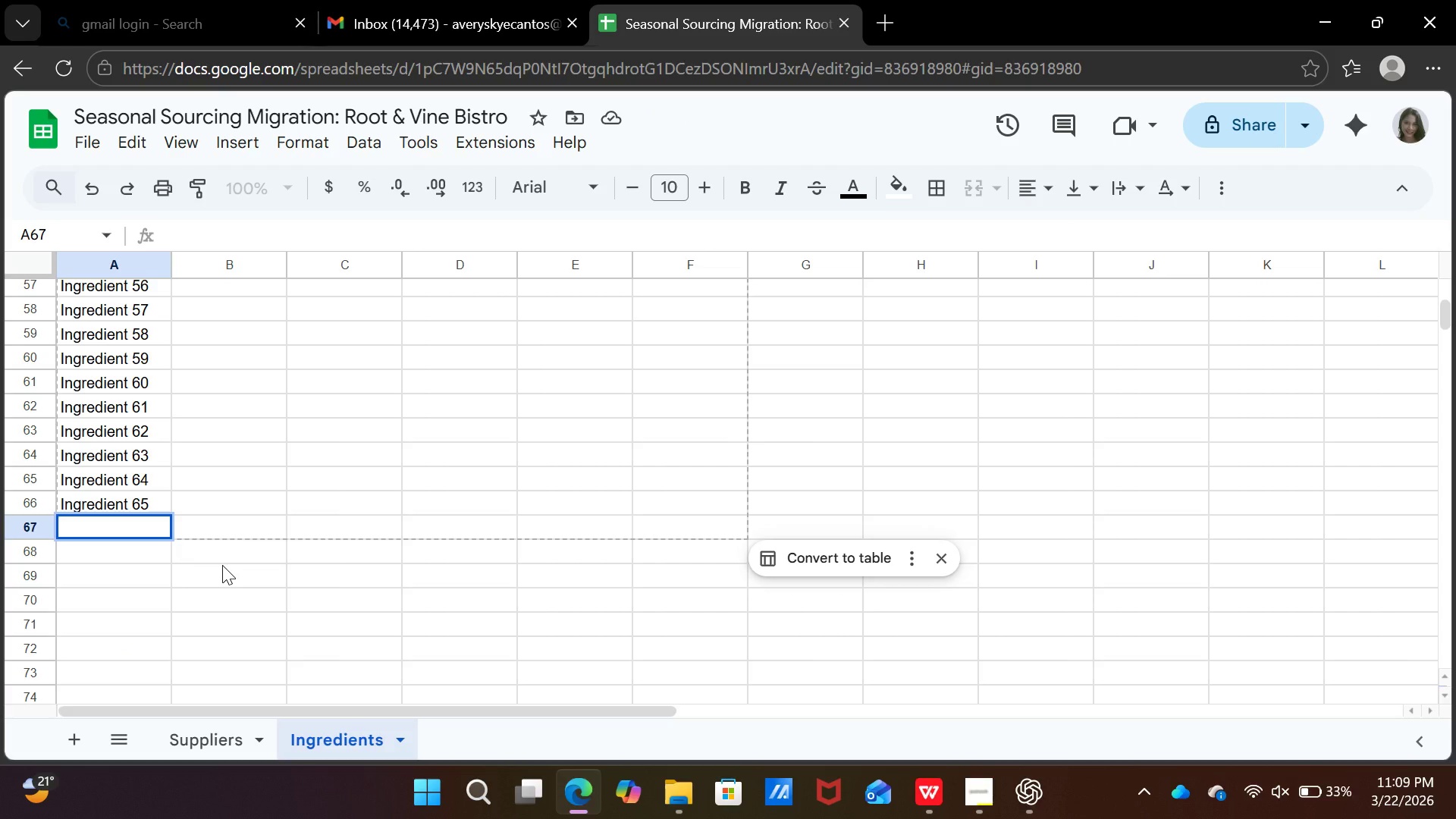 
left_click([222, 565])
 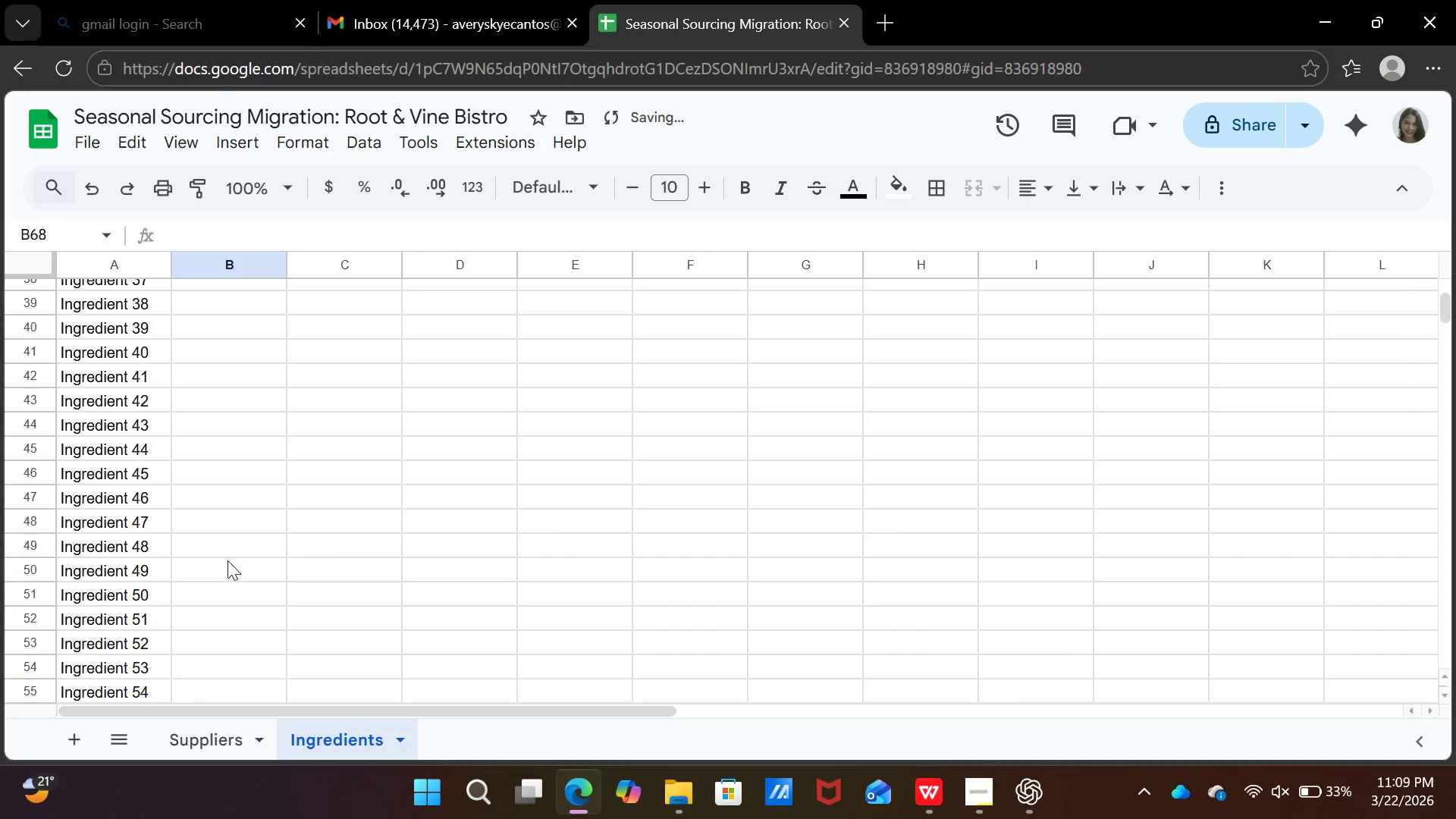 
scroll: coordinate [243, 559], scroll_direction: up, amount: 17.0
 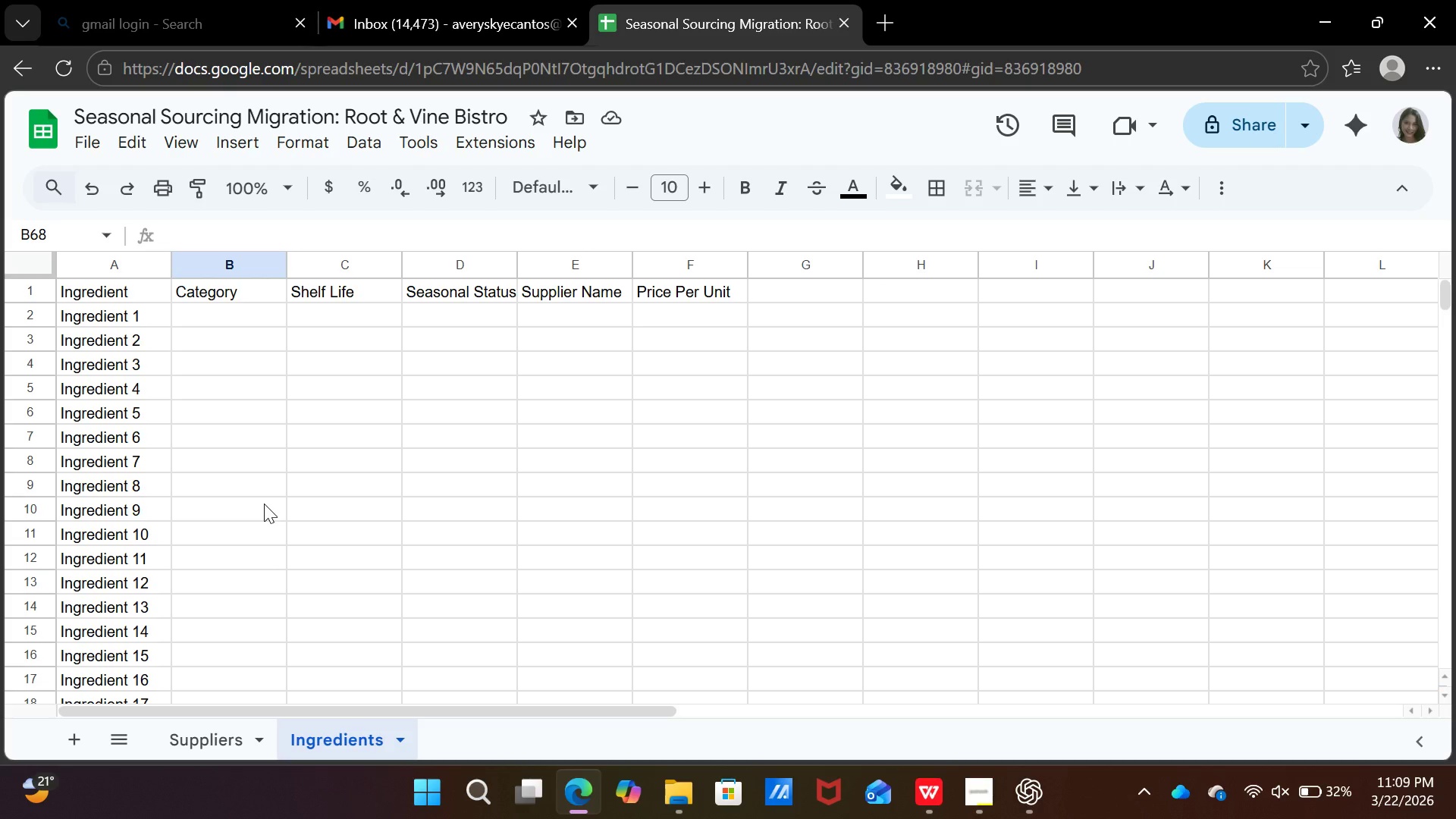 
wait(29.16)
 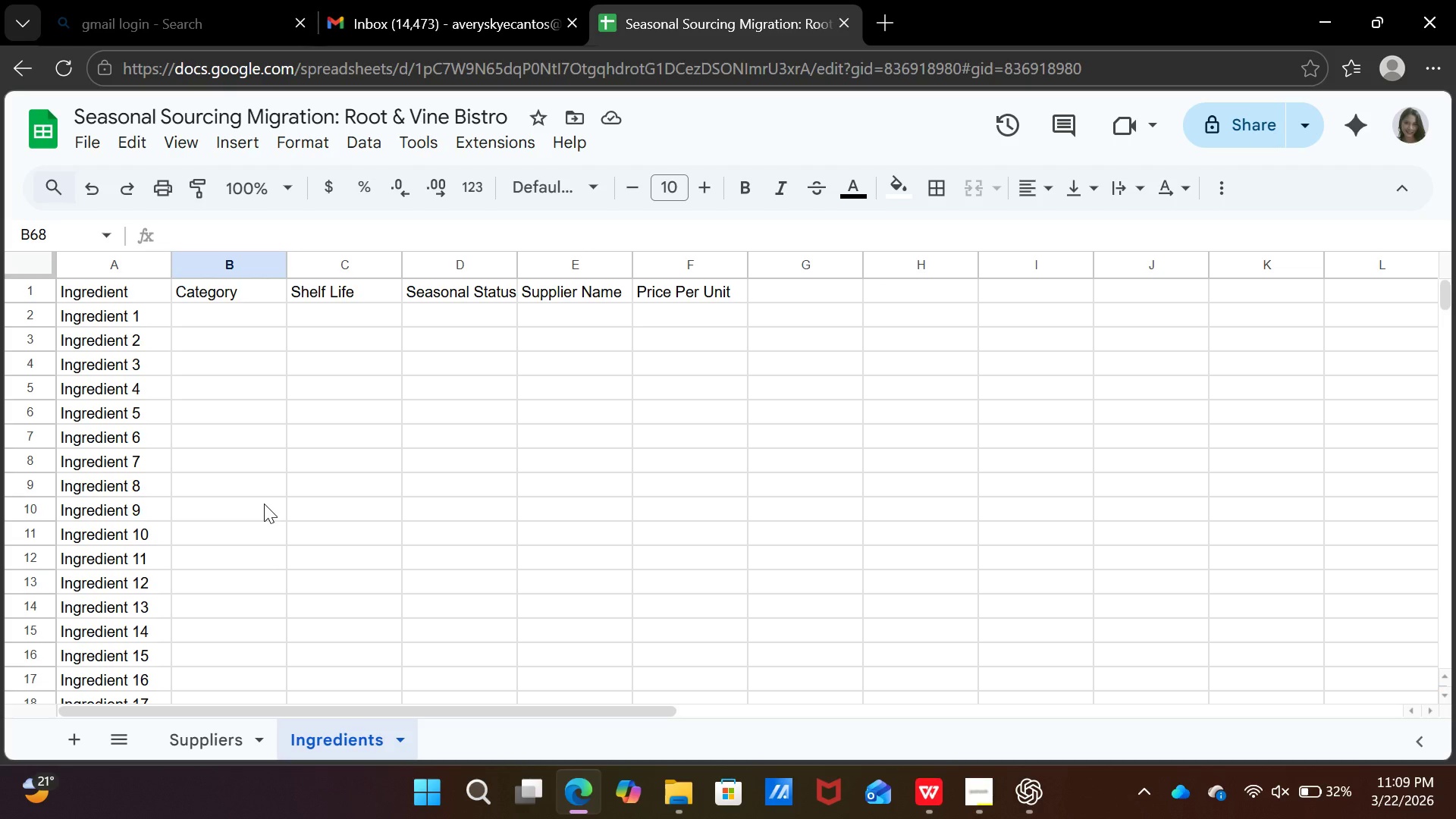 
left_click([981, 799])